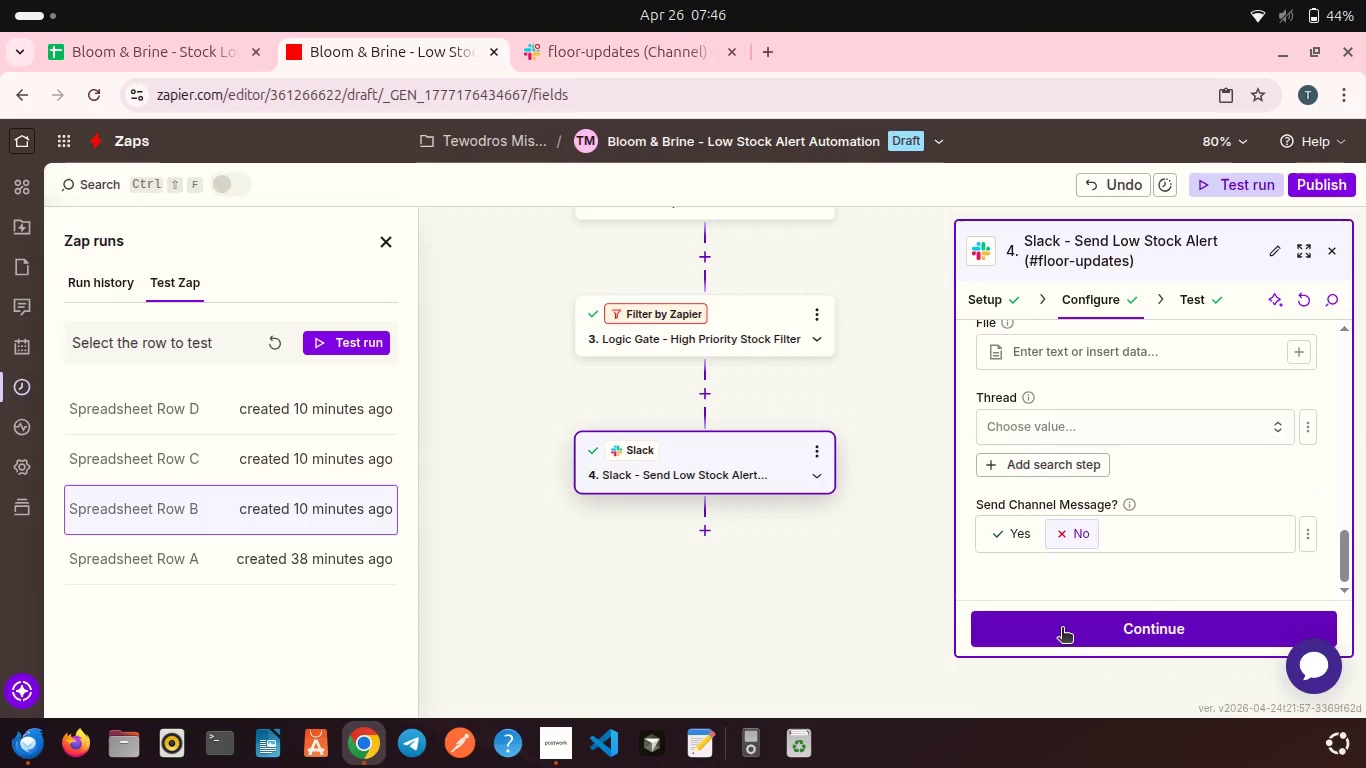 
left_click([1121, 625])
 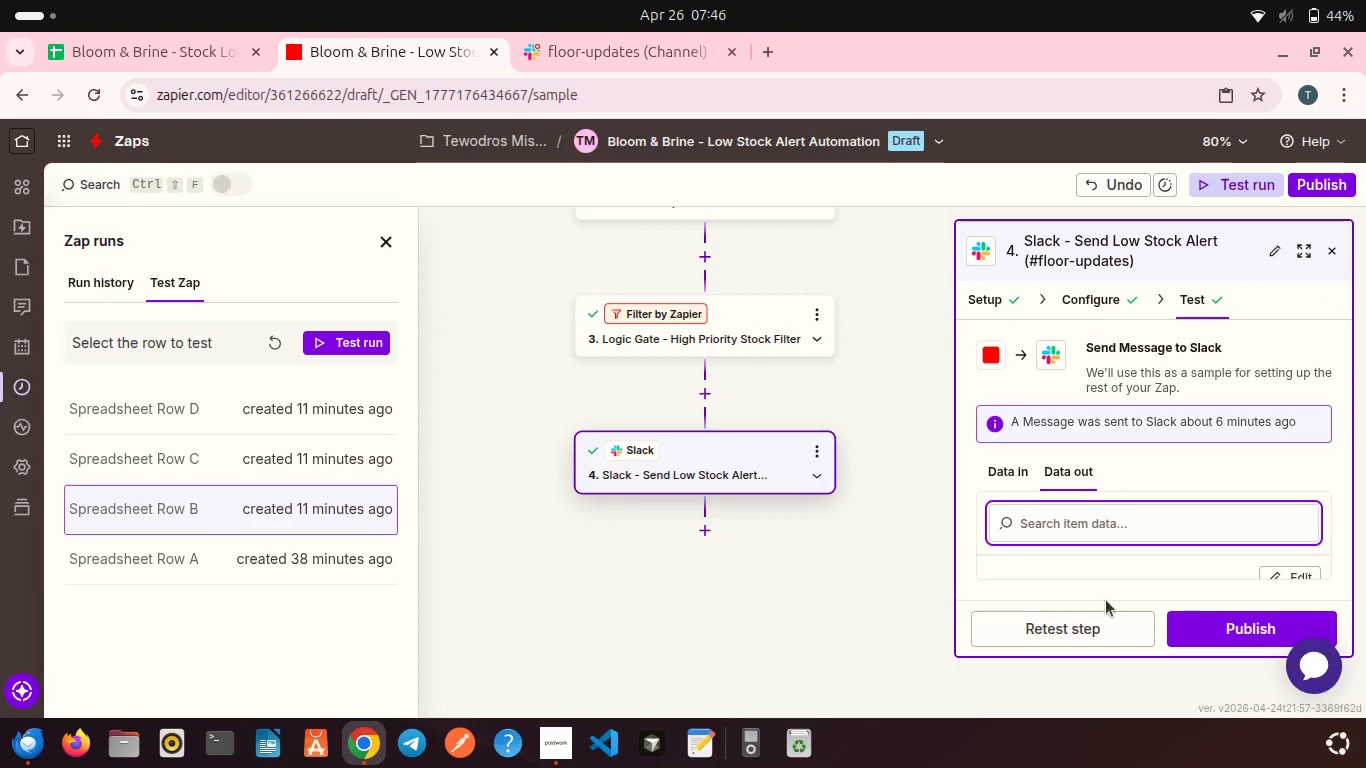 
wait(5.1)
 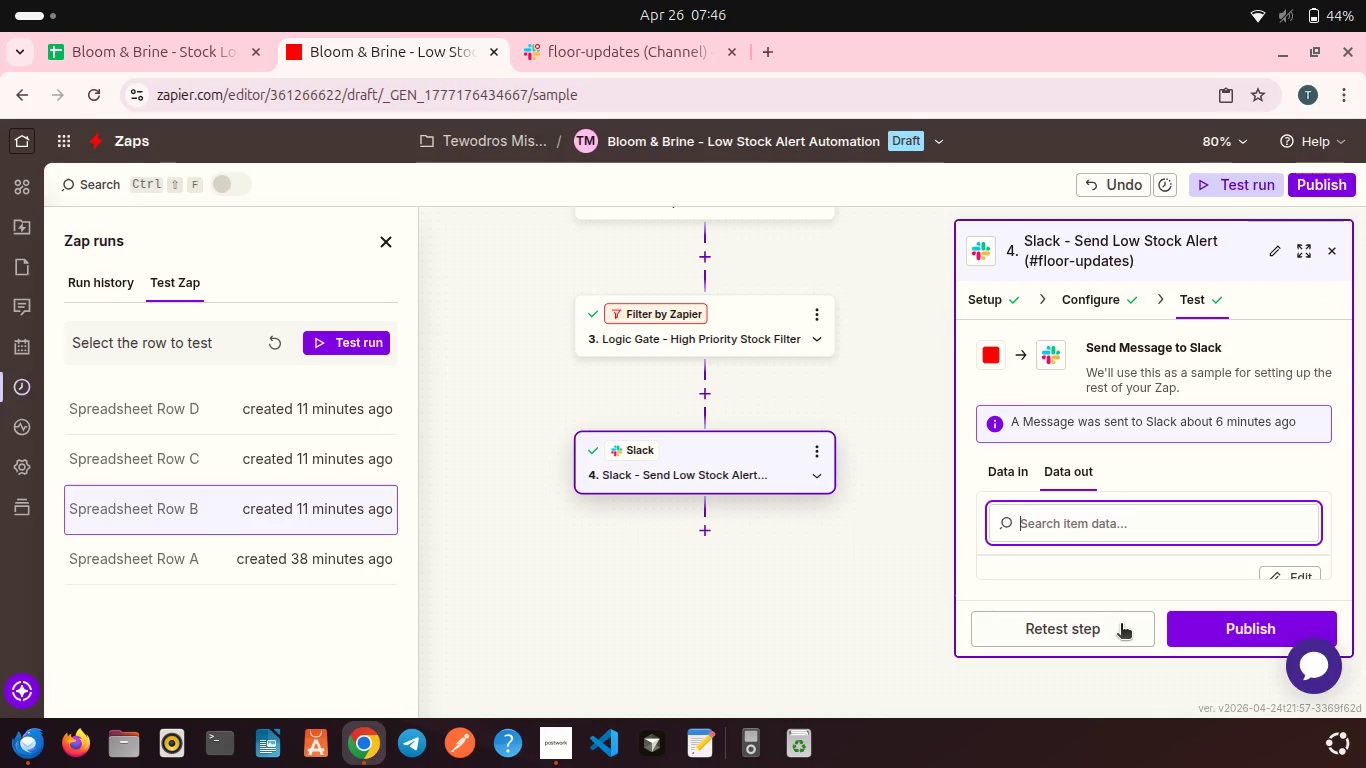 
left_click([1224, 639])
 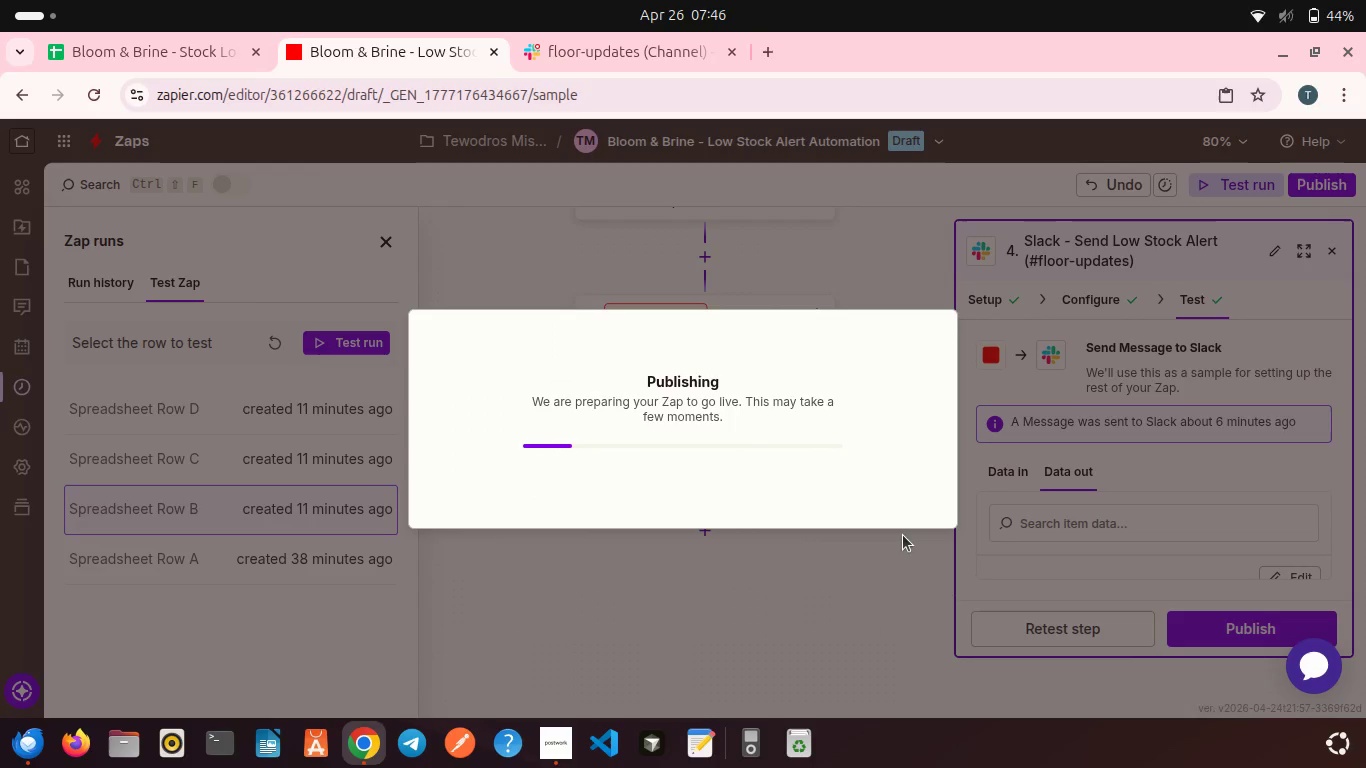 
left_click([840, 277])
 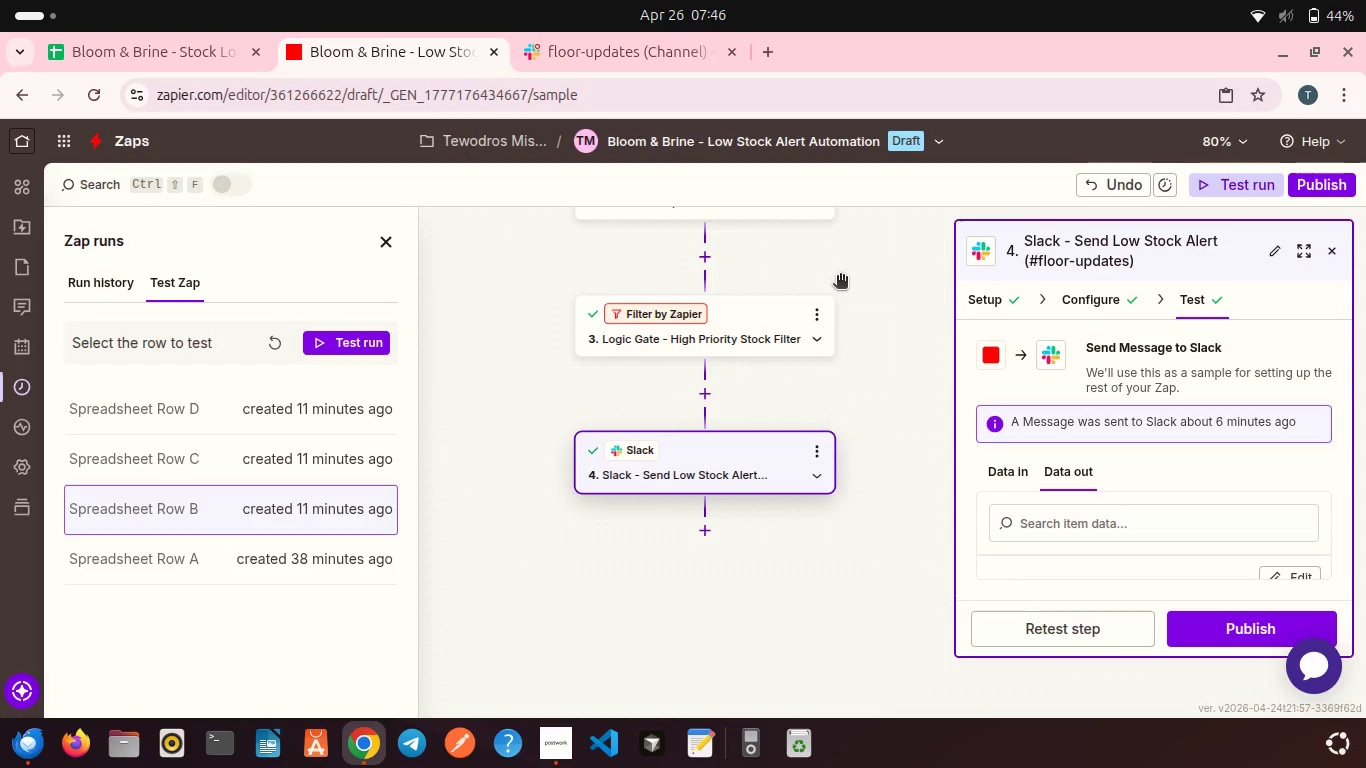 
left_click([843, 262])
 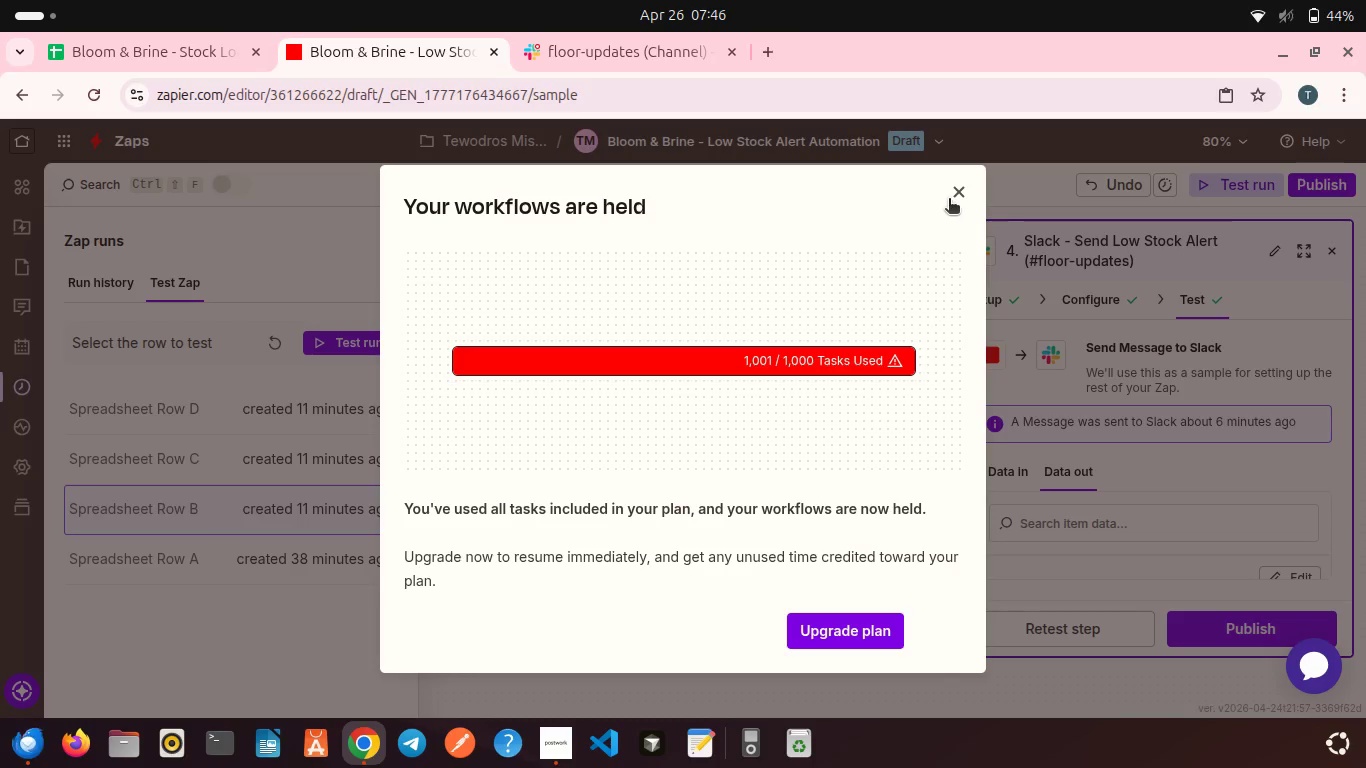 
left_click([957, 197])
 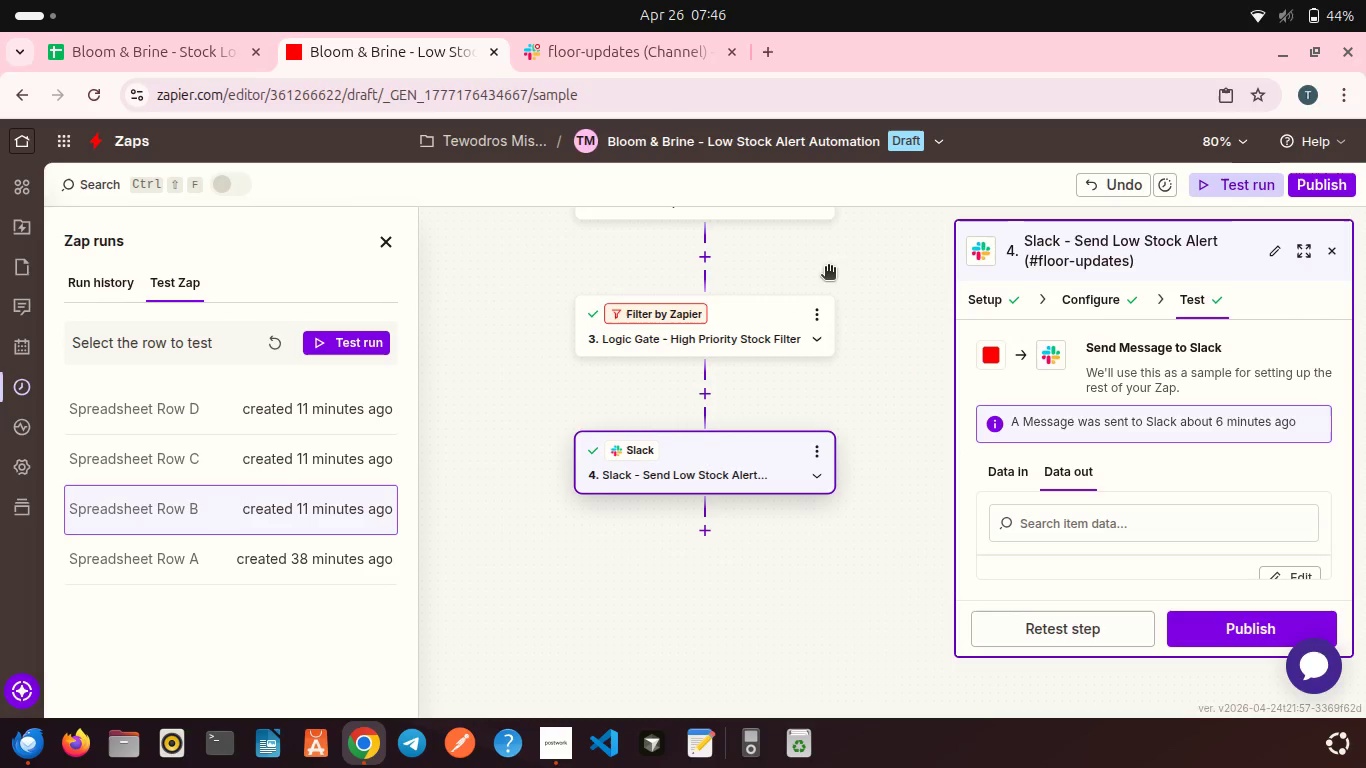 
scroll: coordinate [828, 268], scroll_direction: up, amount: 2.0
 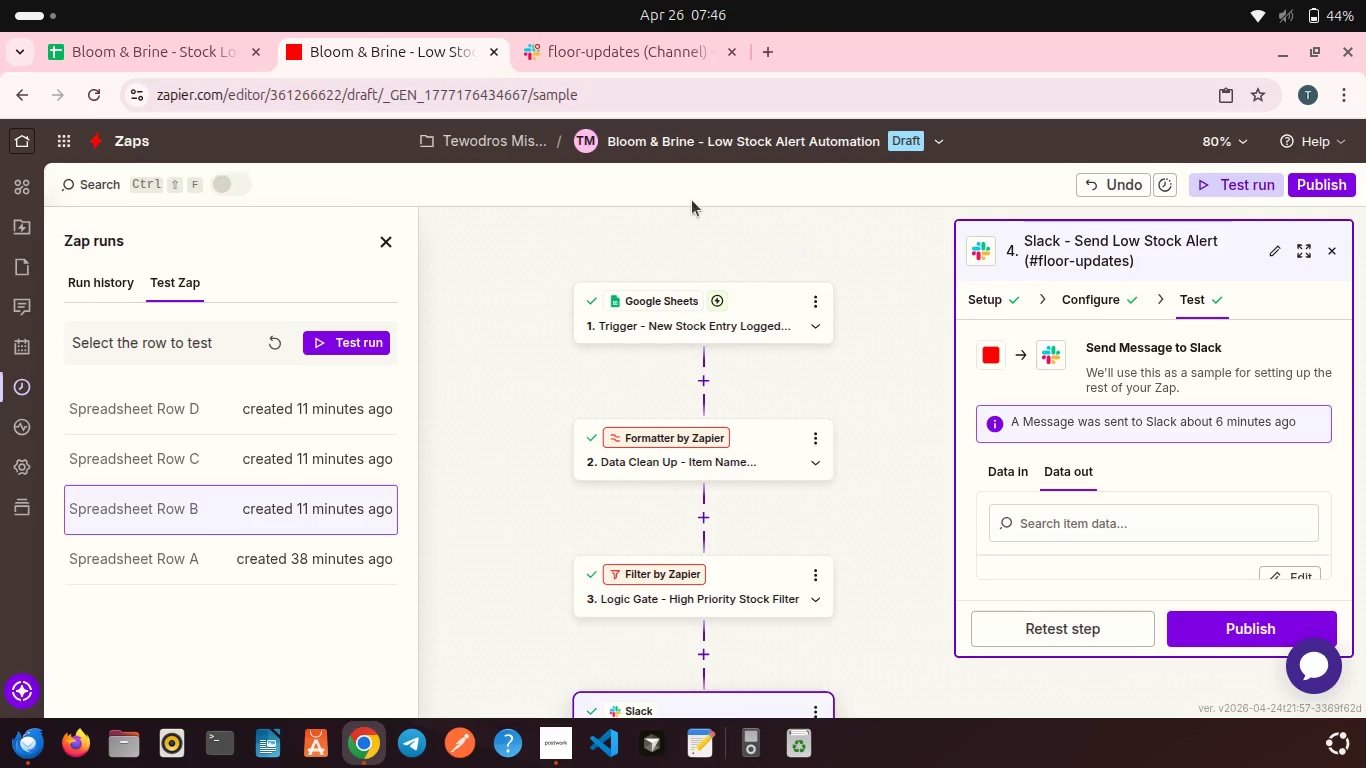 
left_click([671, 133])
 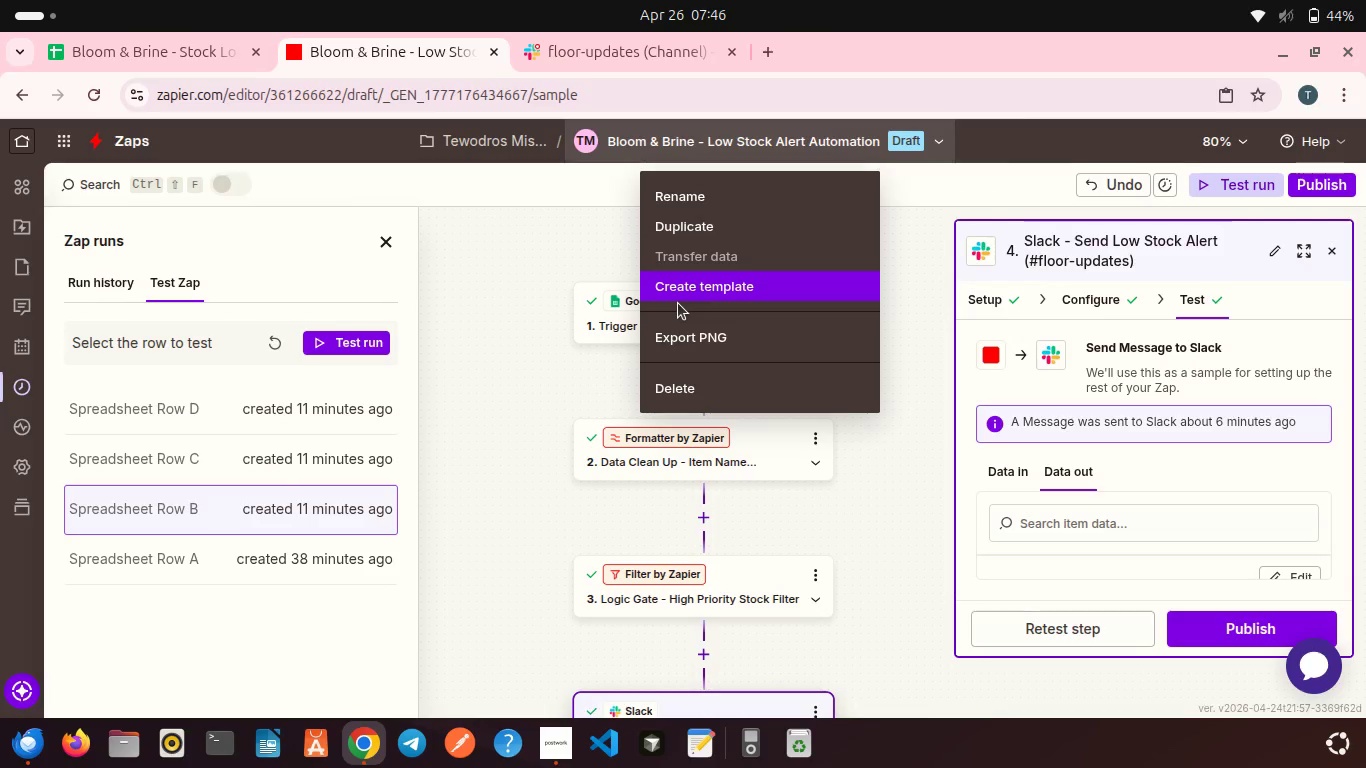 
left_click([686, 327])
 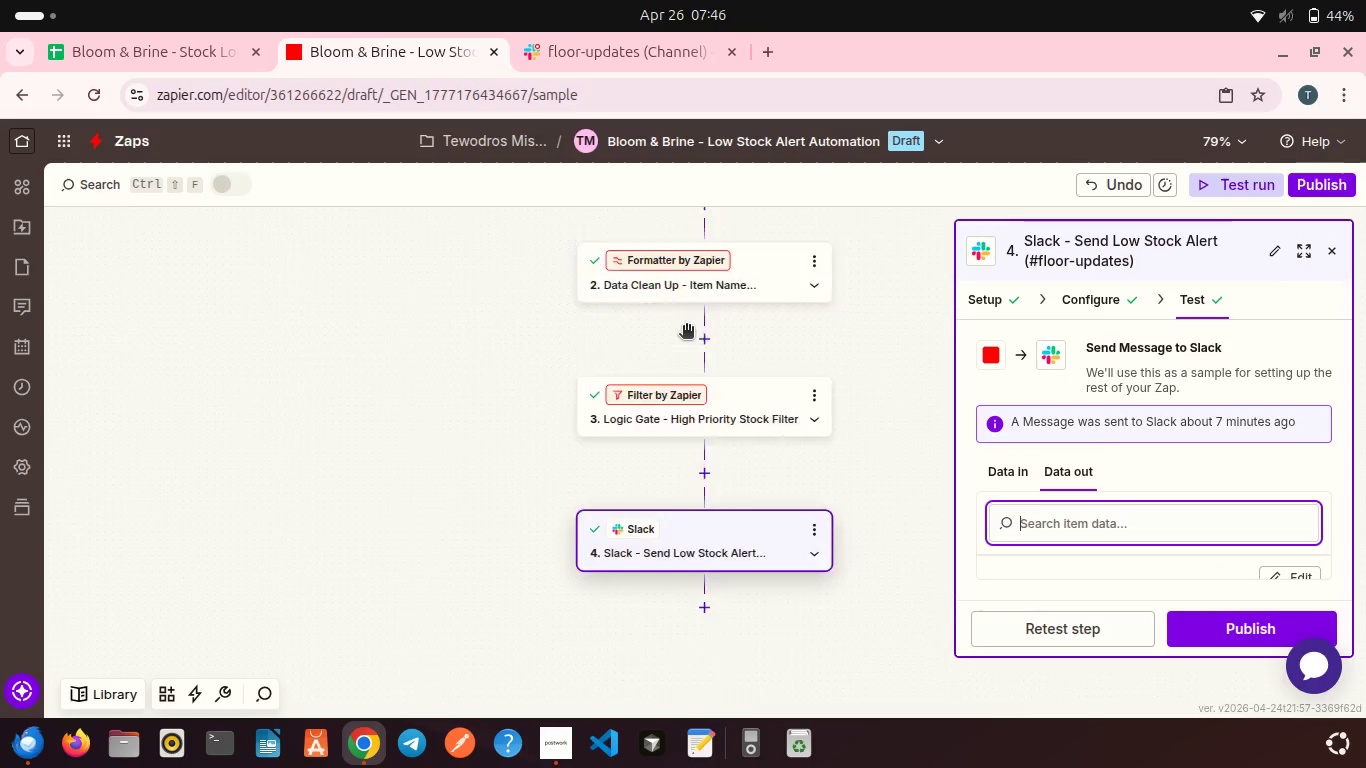 
scroll: coordinate [686, 327], scroll_direction: down, amount: 1.0
 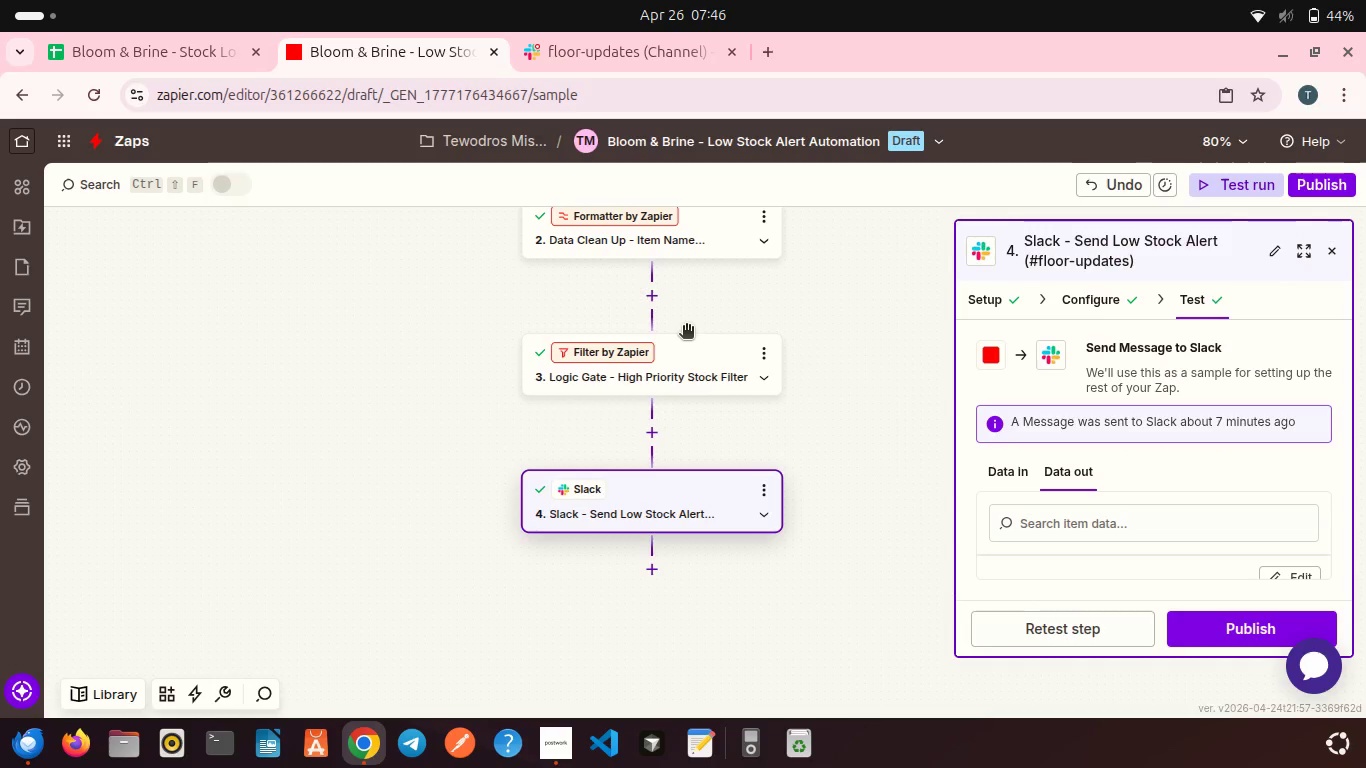 
scroll: coordinate [686, 327], scroll_direction: up, amount: 2.0
 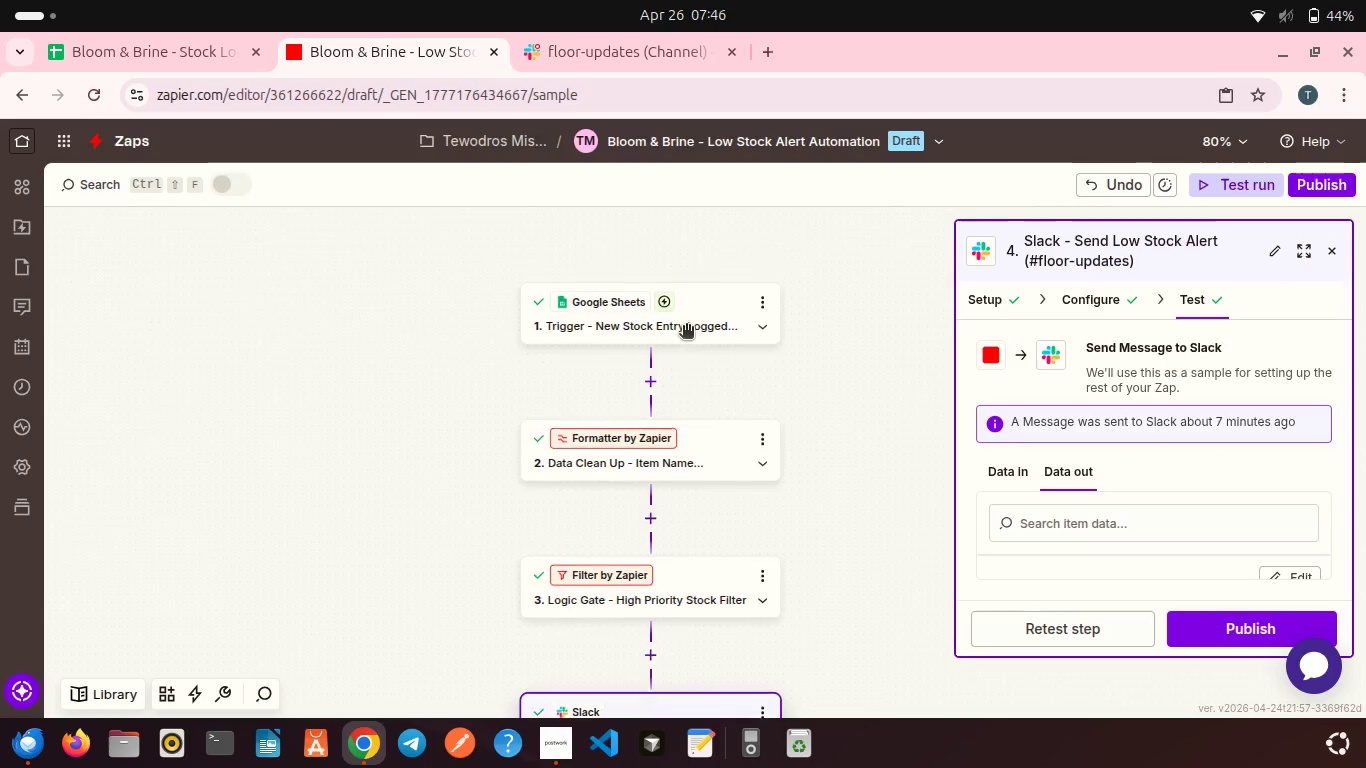 
scroll: coordinate [686, 327], scroll_direction: down, amount: 3.0
 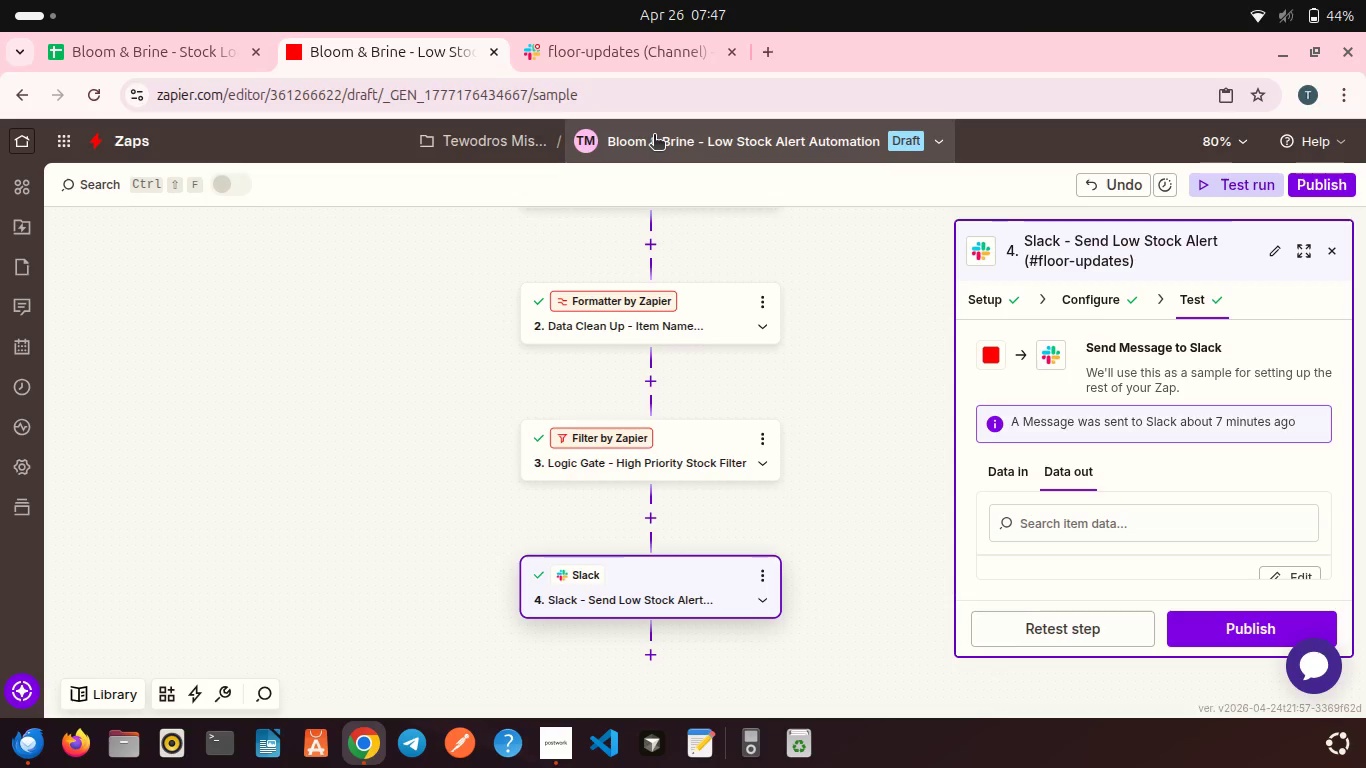 
wait(5.53)
 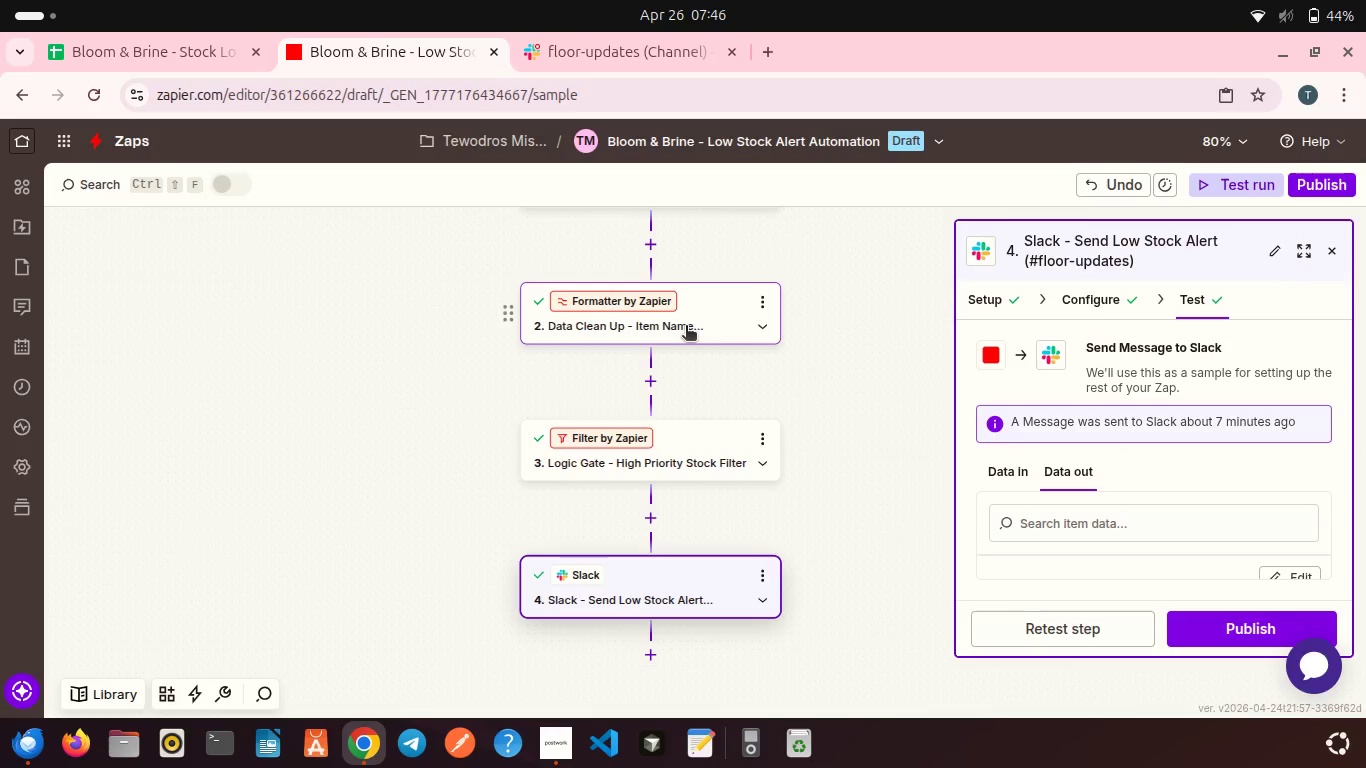 
left_click([206, 45])
 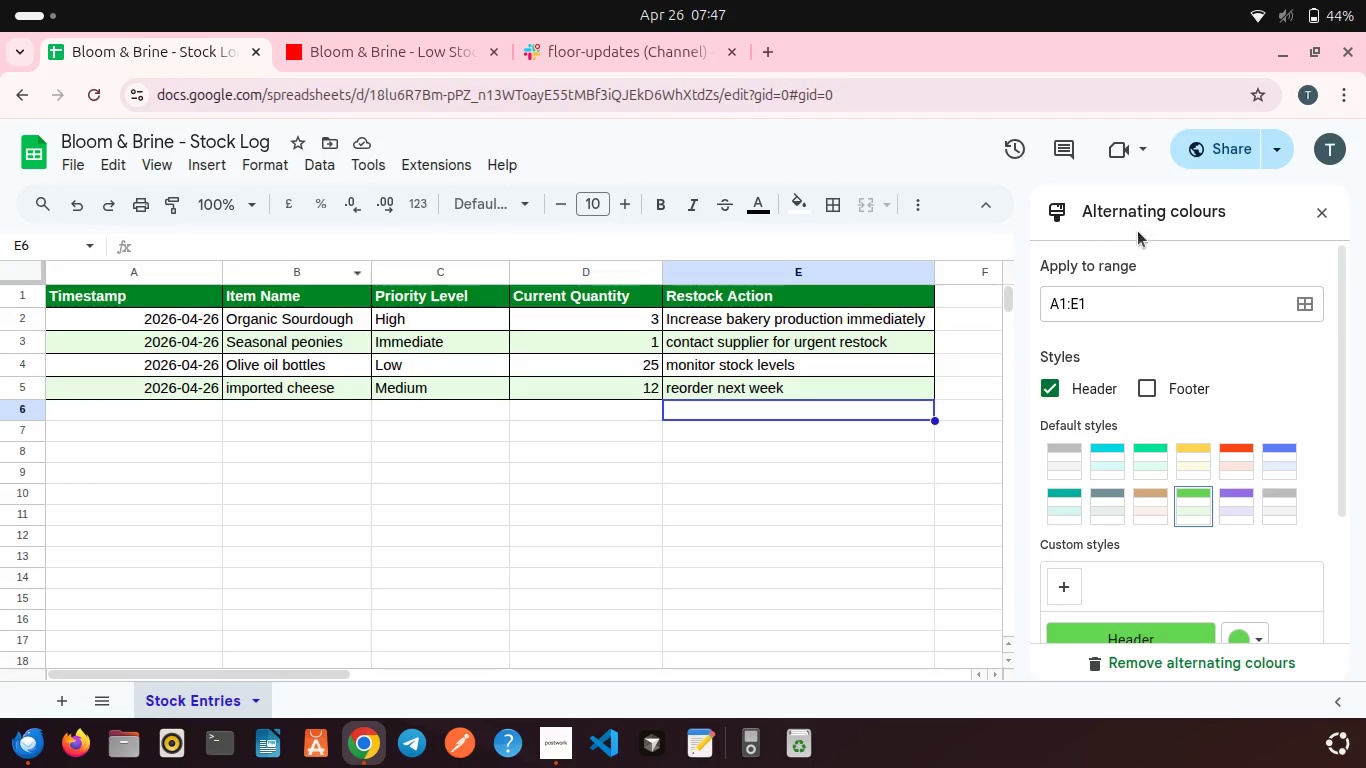 
left_click([1201, 142])
 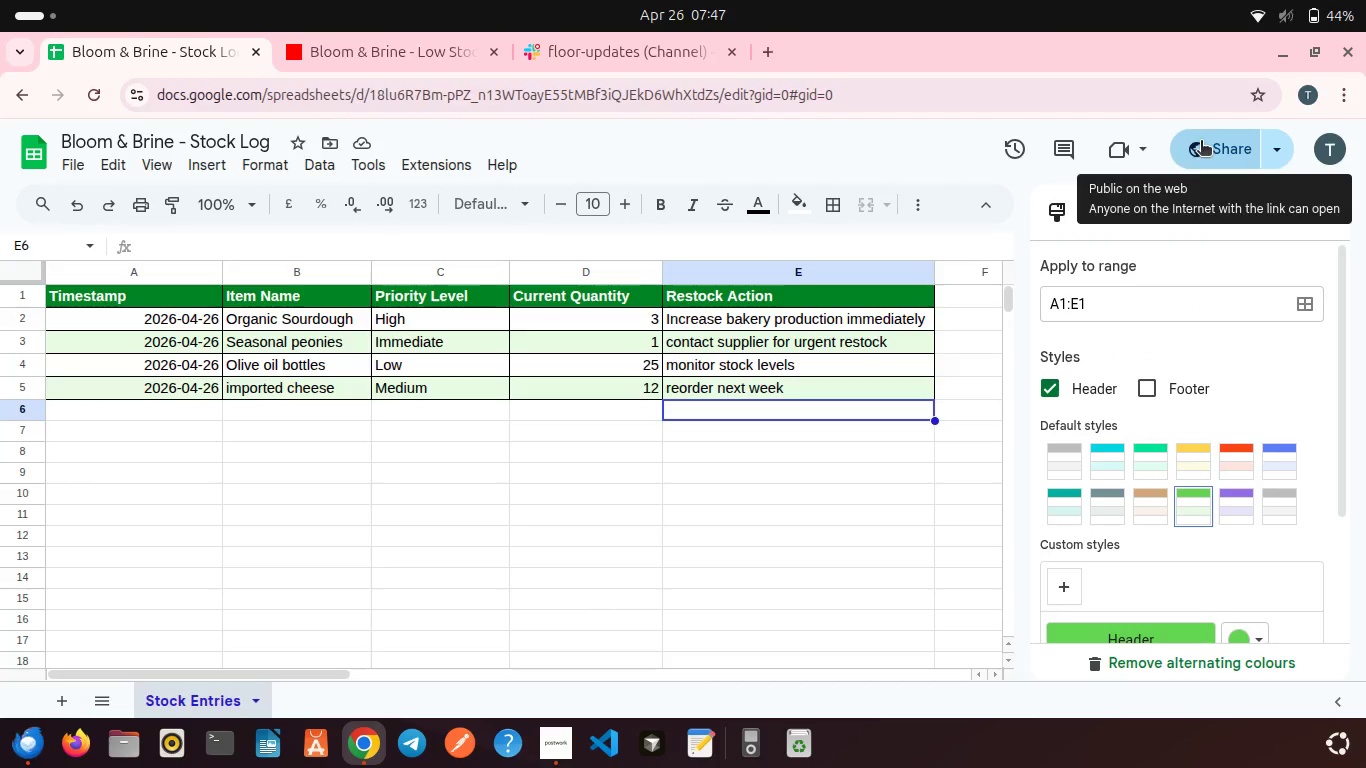 
left_click([1201, 142])
 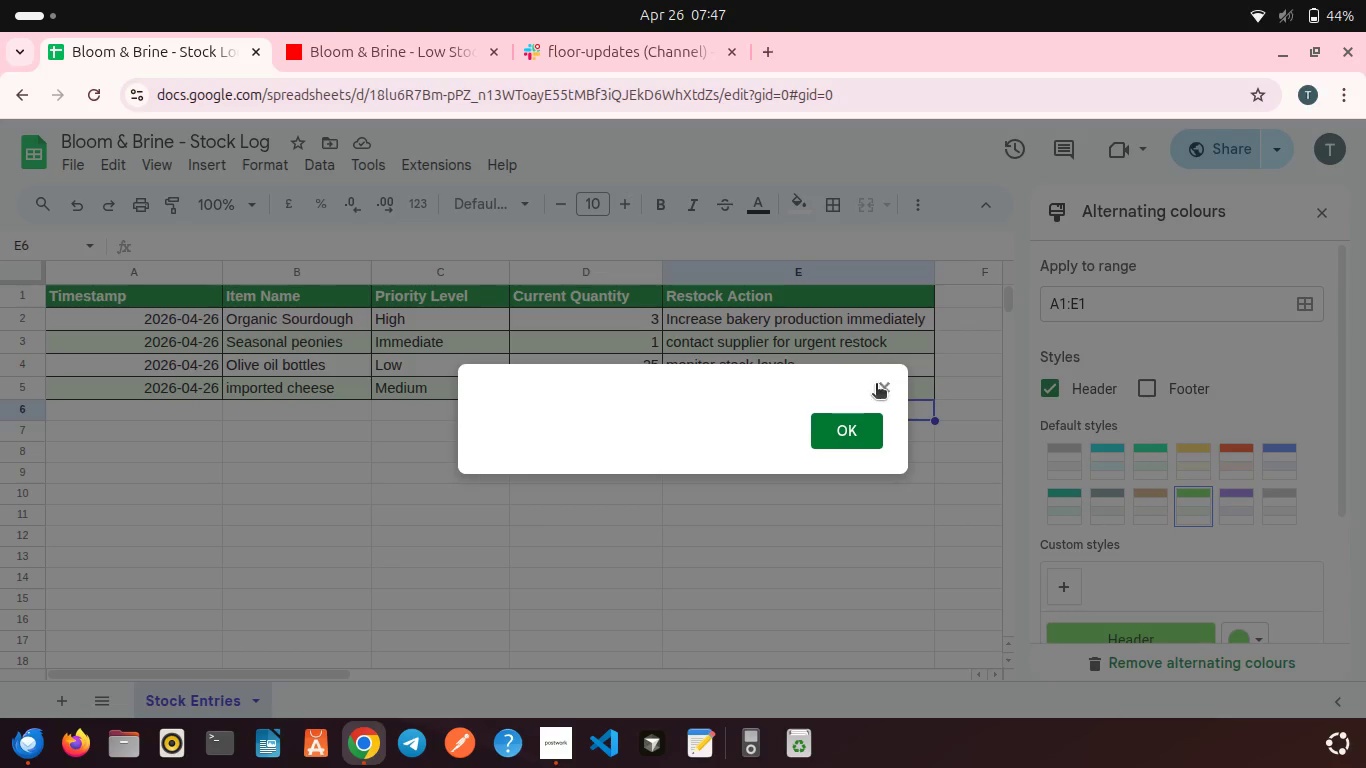 
left_click([892, 384])
 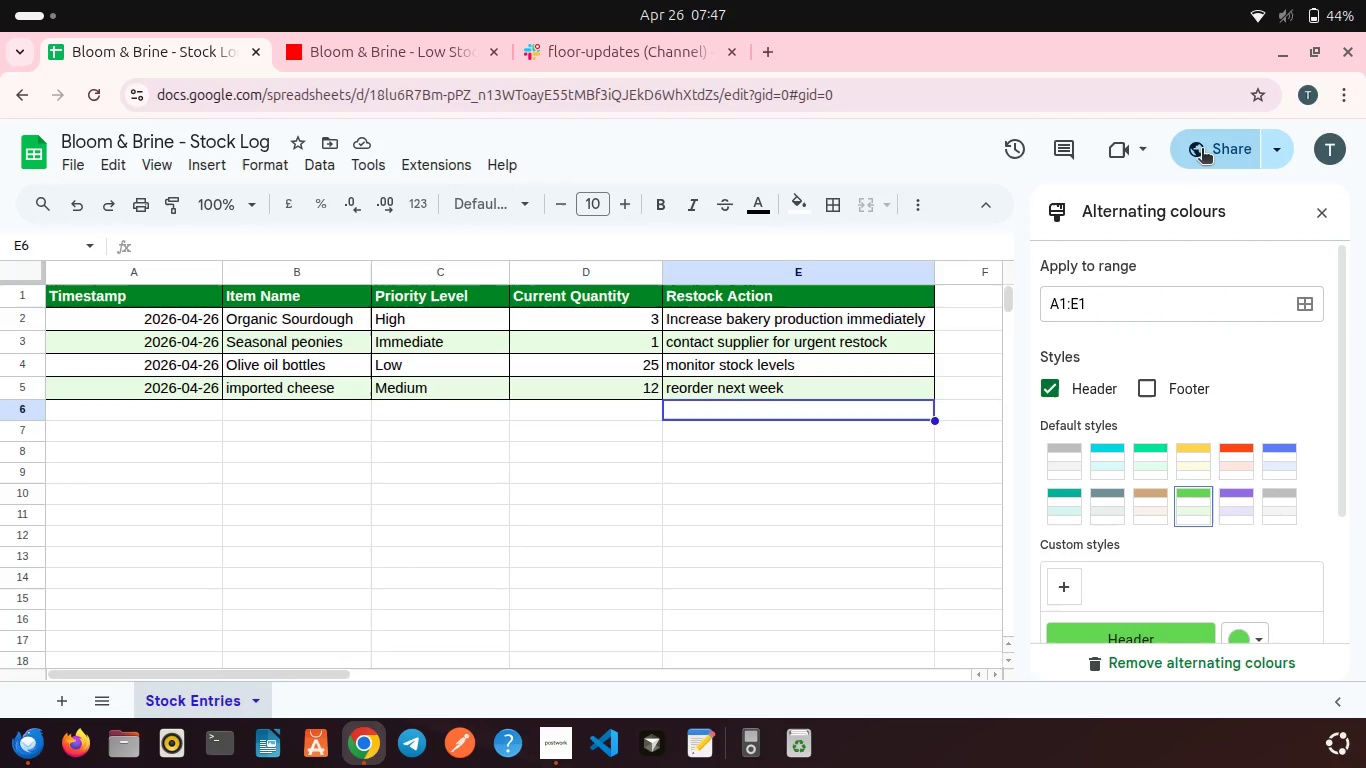 
left_click([1202, 150])
 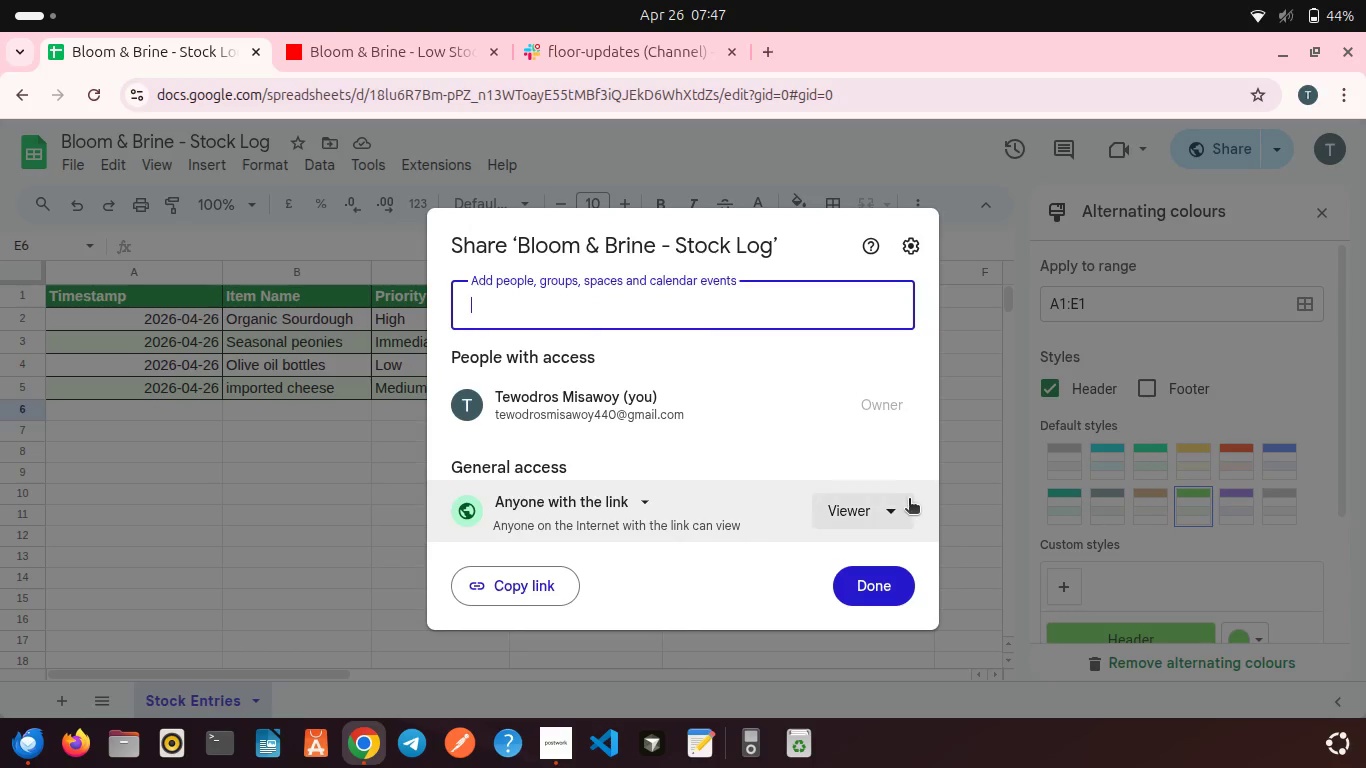 
left_click([868, 575])
 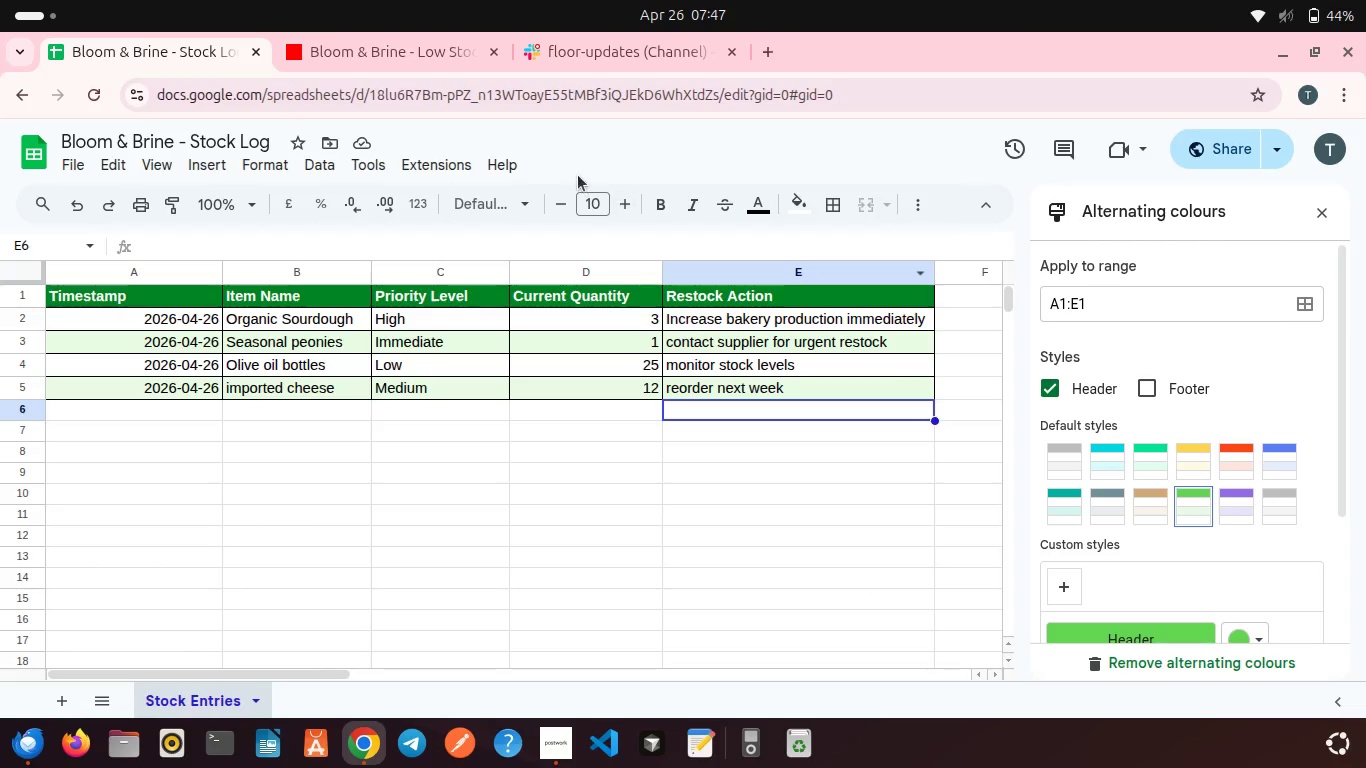 
left_click([583, 65])
 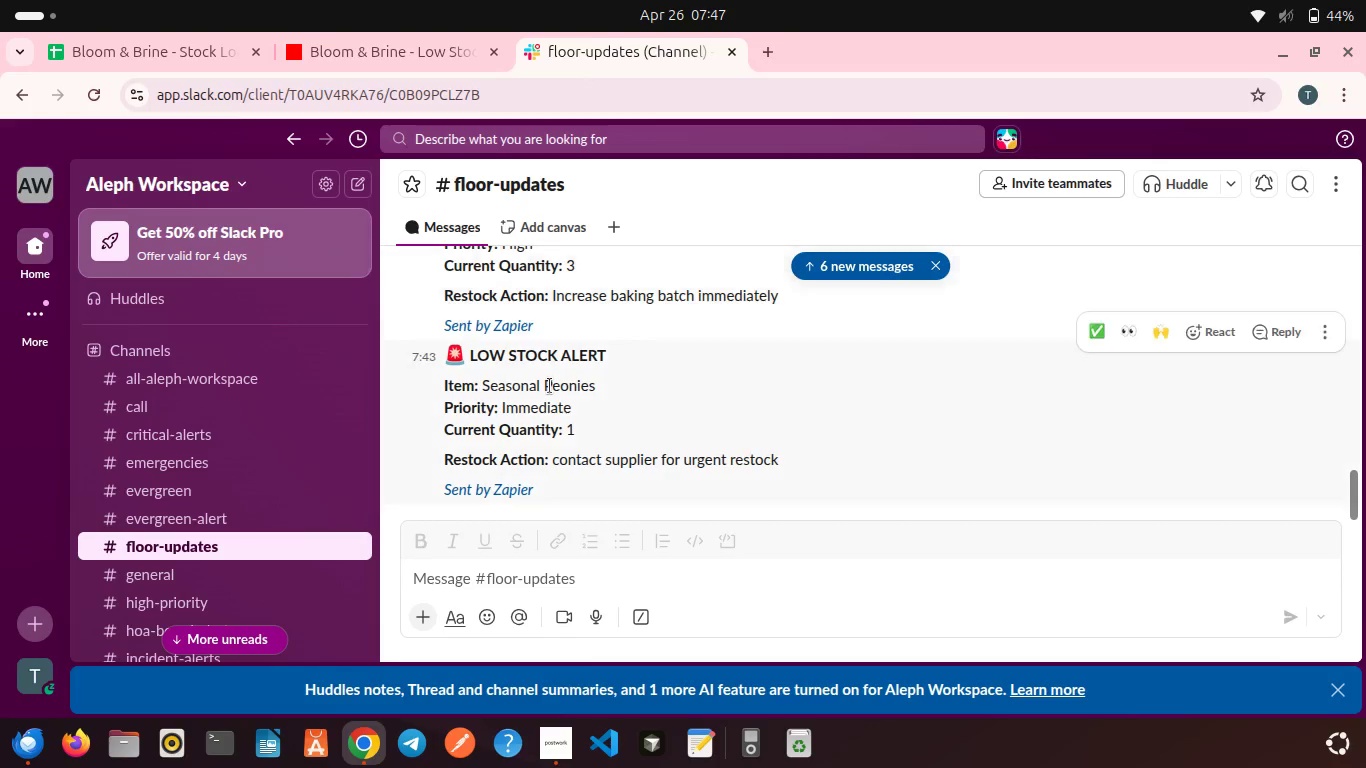 
scroll: coordinate [550, 386], scroll_direction: down, amount: 3.0
 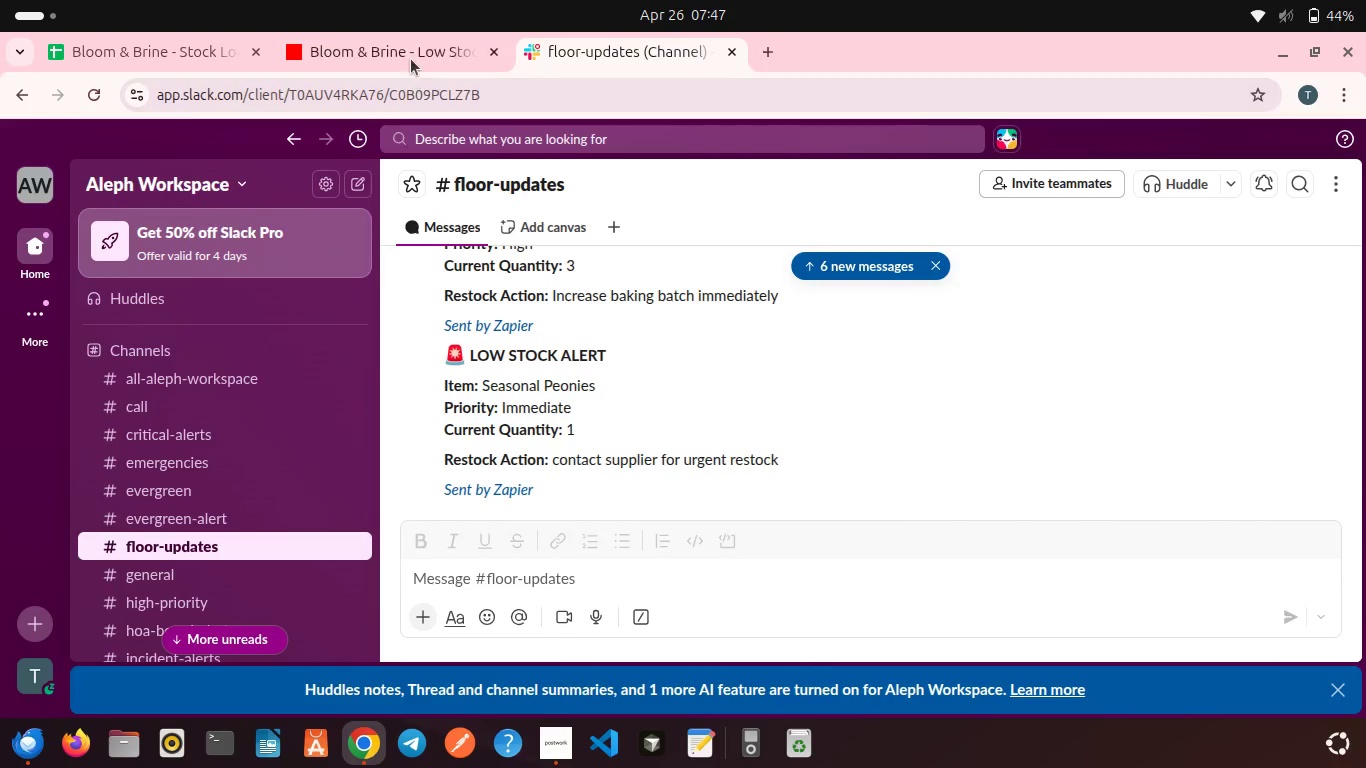 
left_click([411, 54])
 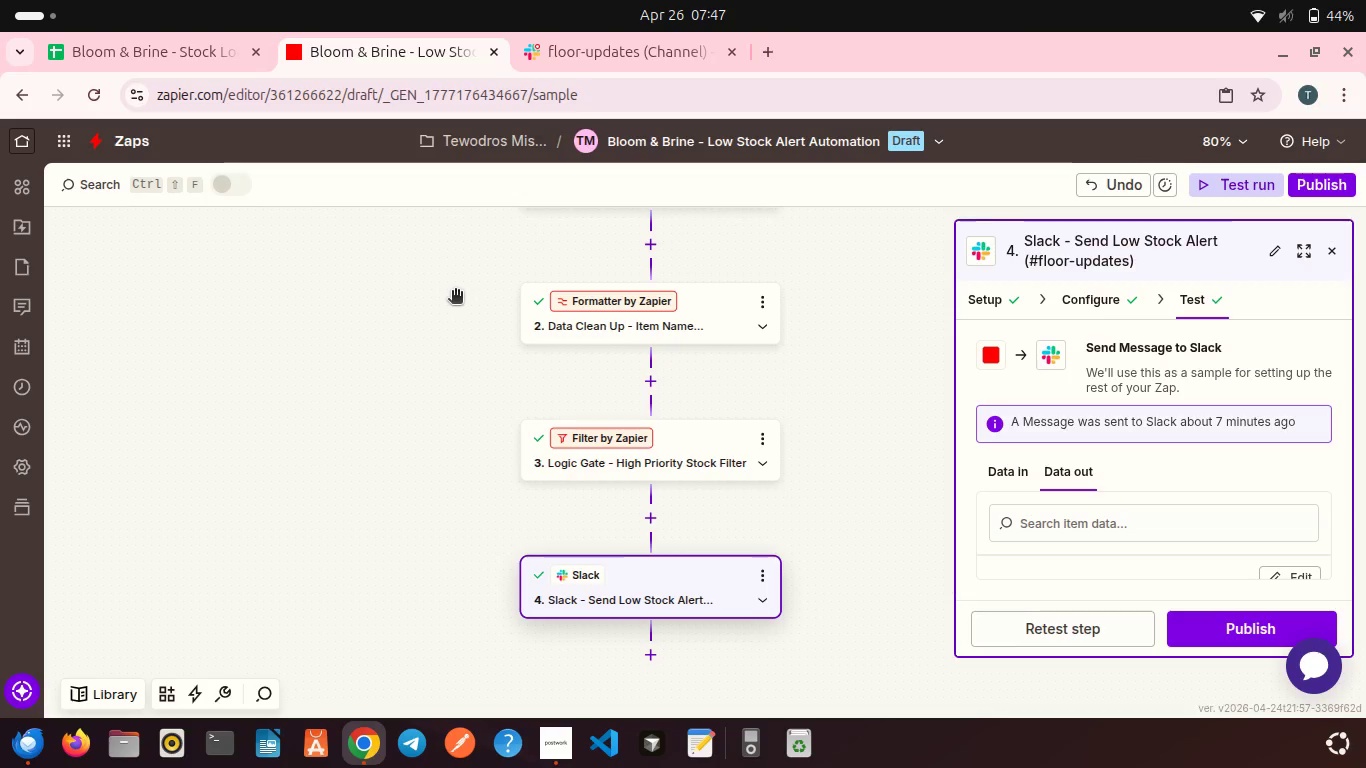 
scroll: coordinate [455, 292], scroll_direction: up, amount: 1.0
 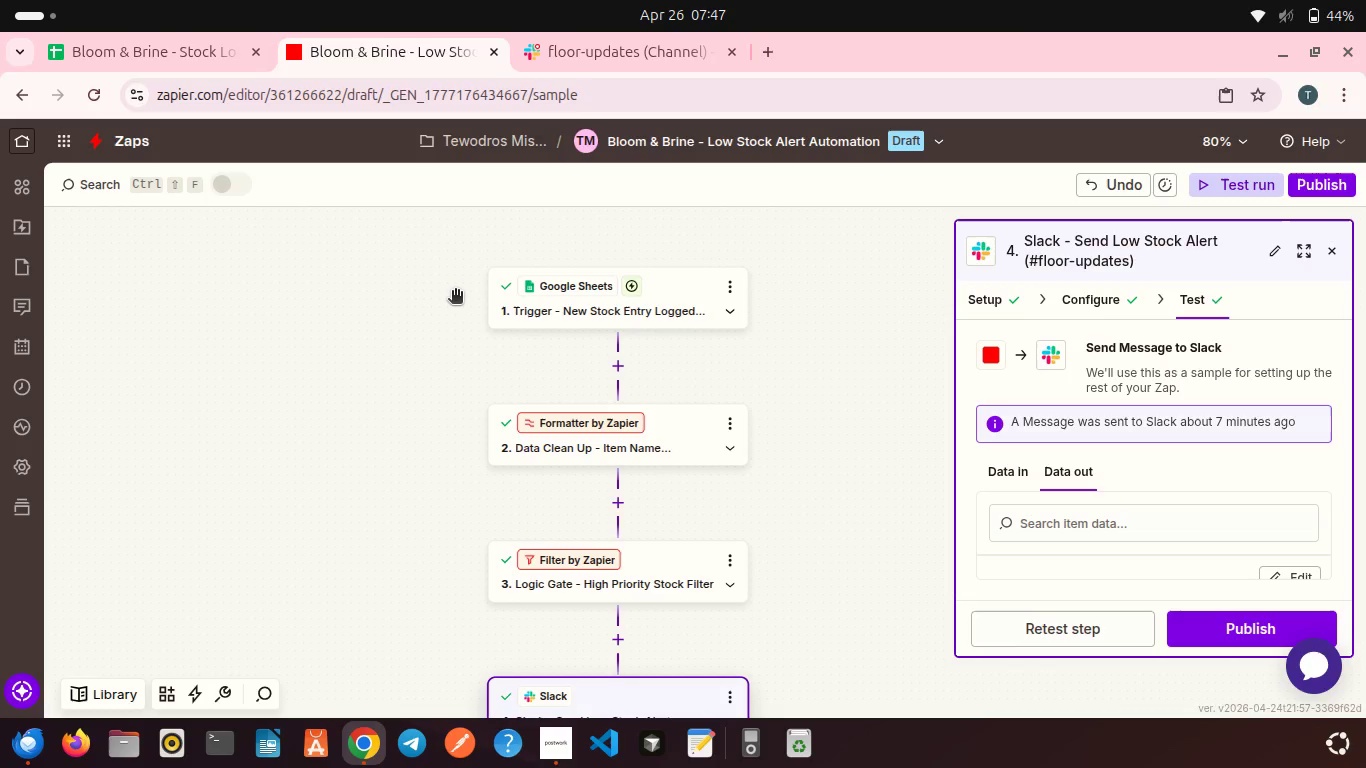 
wait(12.95)
 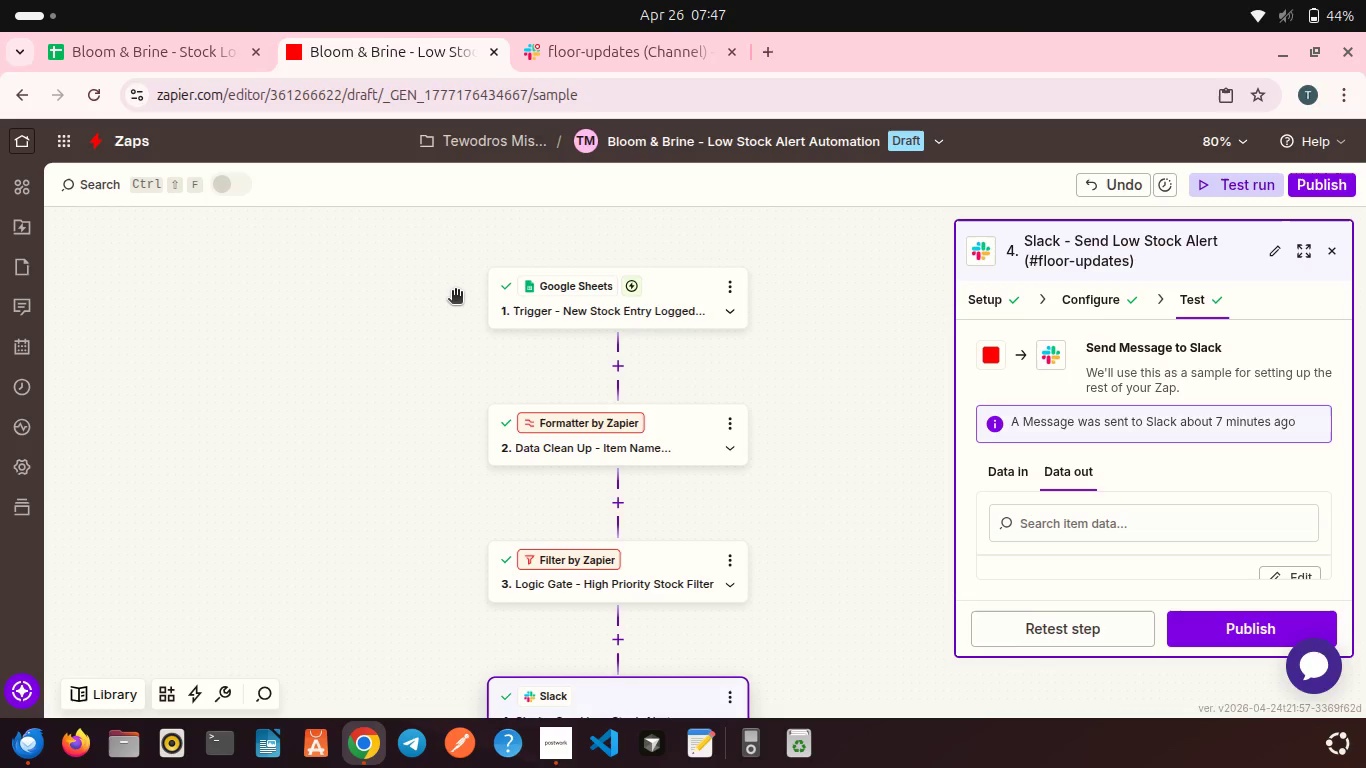 
left_click([650, 147])
 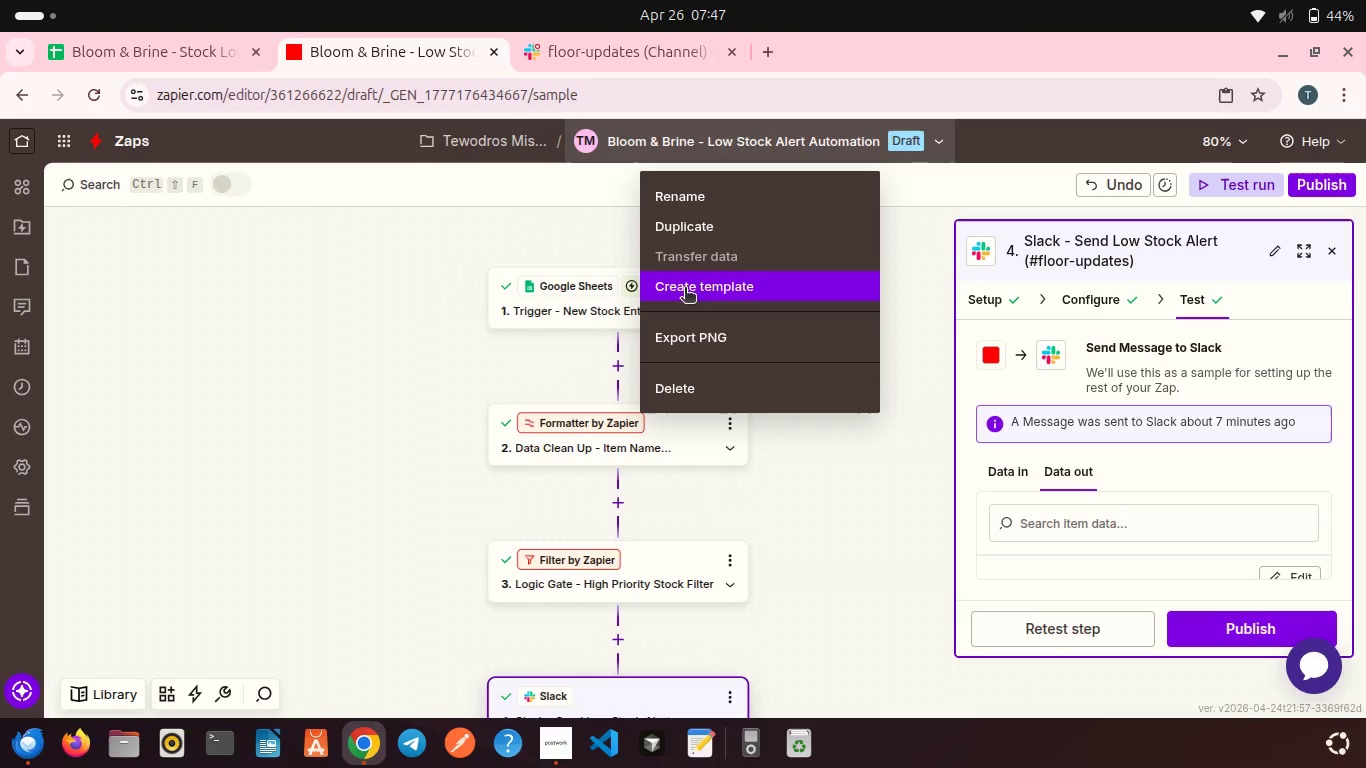 
left_click([685, 290])
 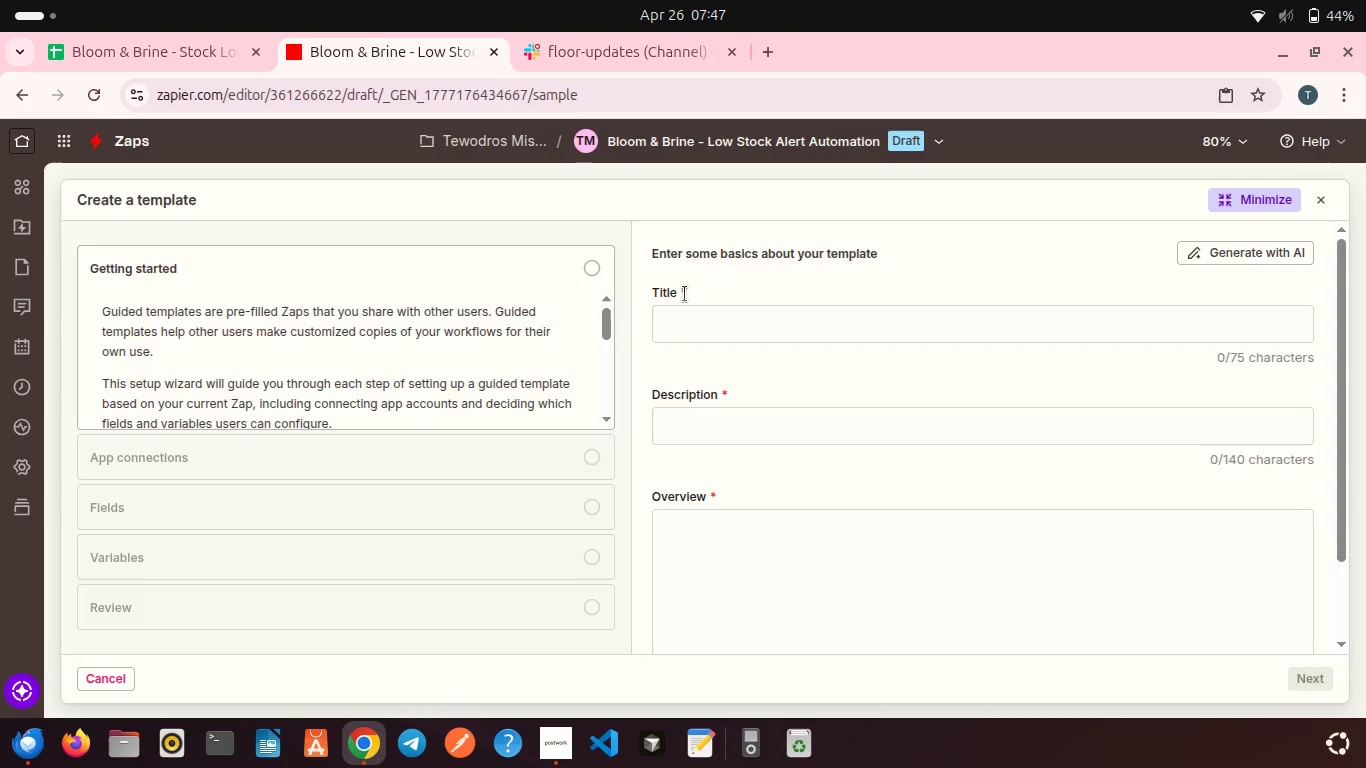 
wait(6.15)
 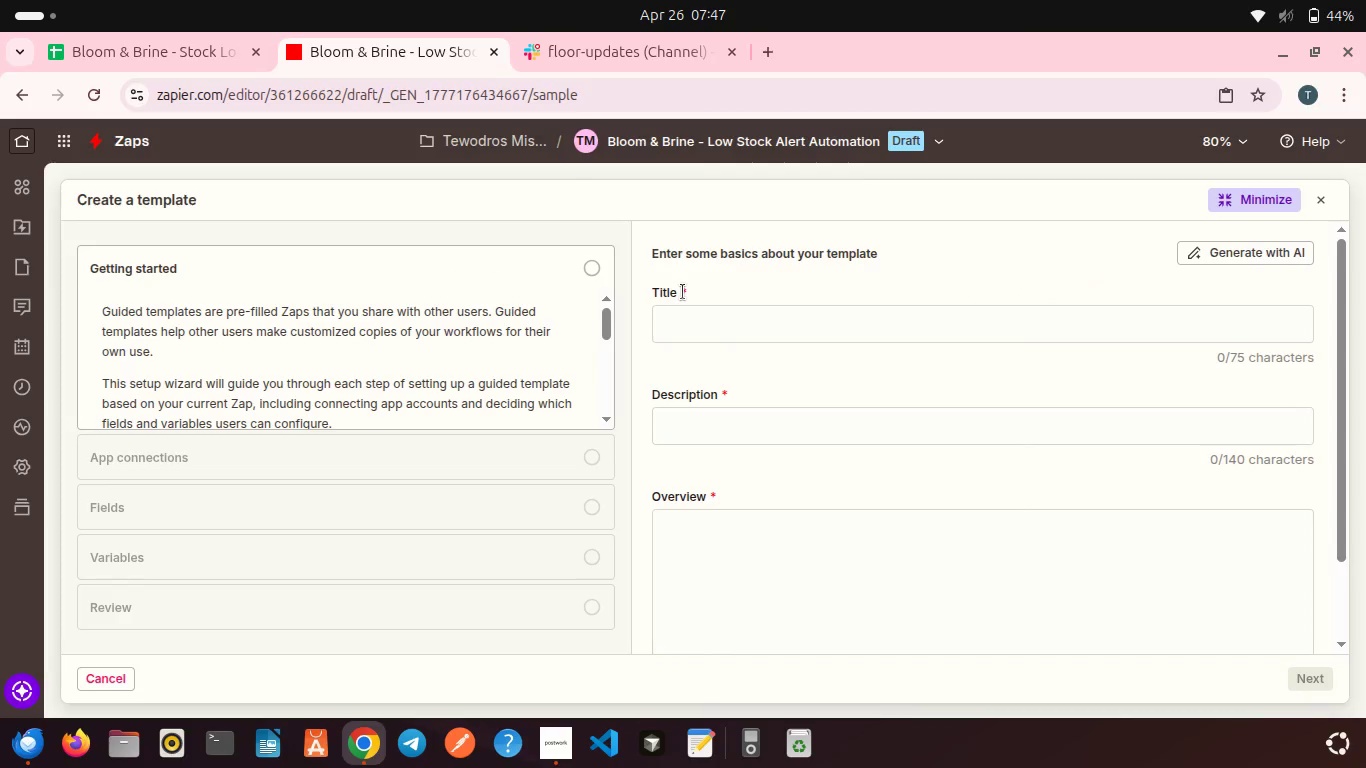 
left_click([697, 337])
 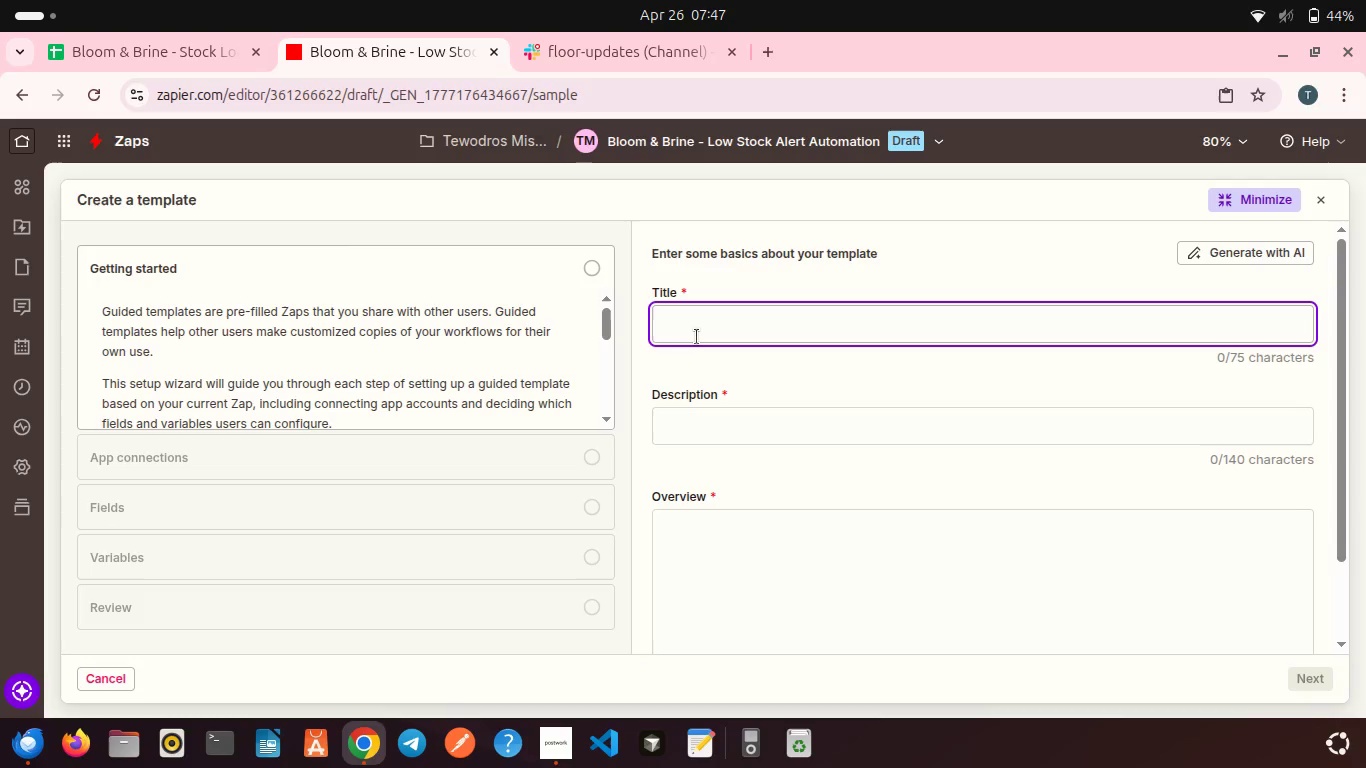 
type(Bloom & Brine - Low Stock Alert Automation )
 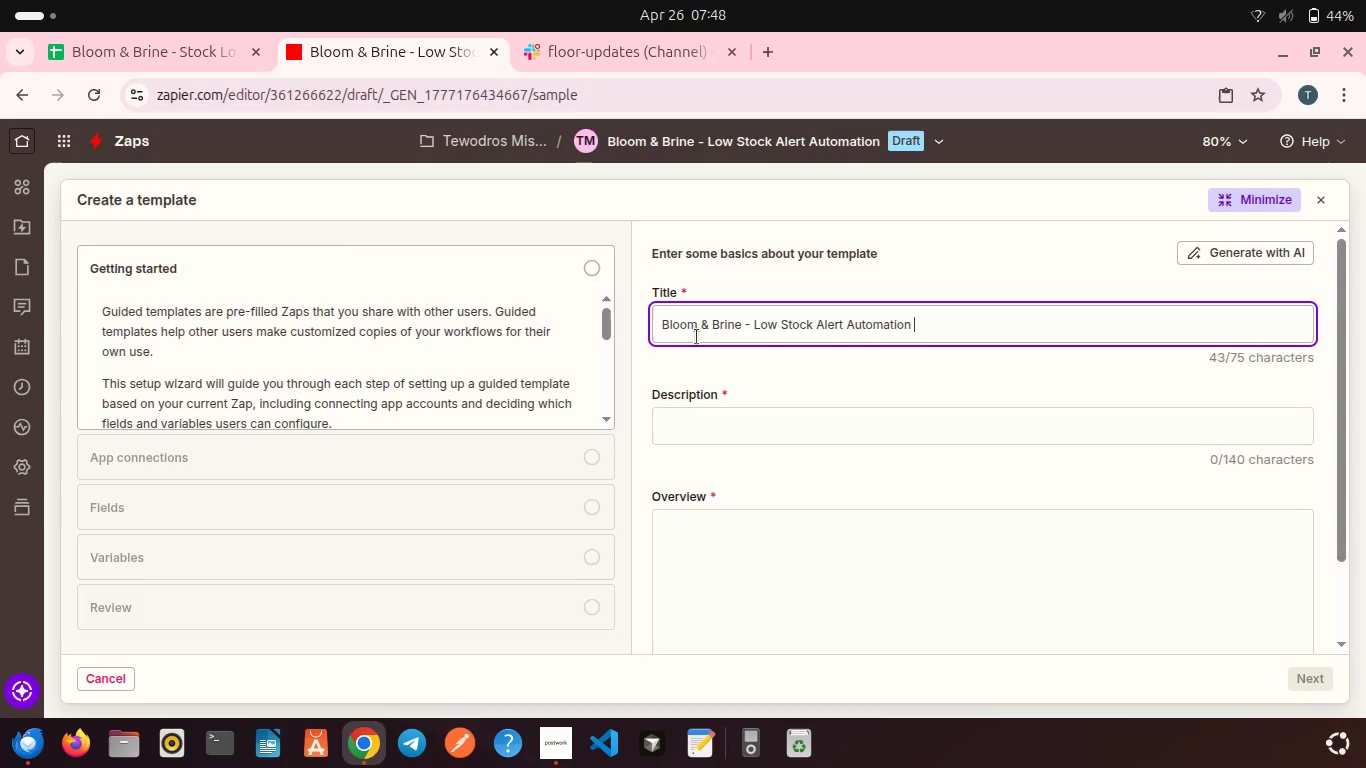 
key(Backspace)
 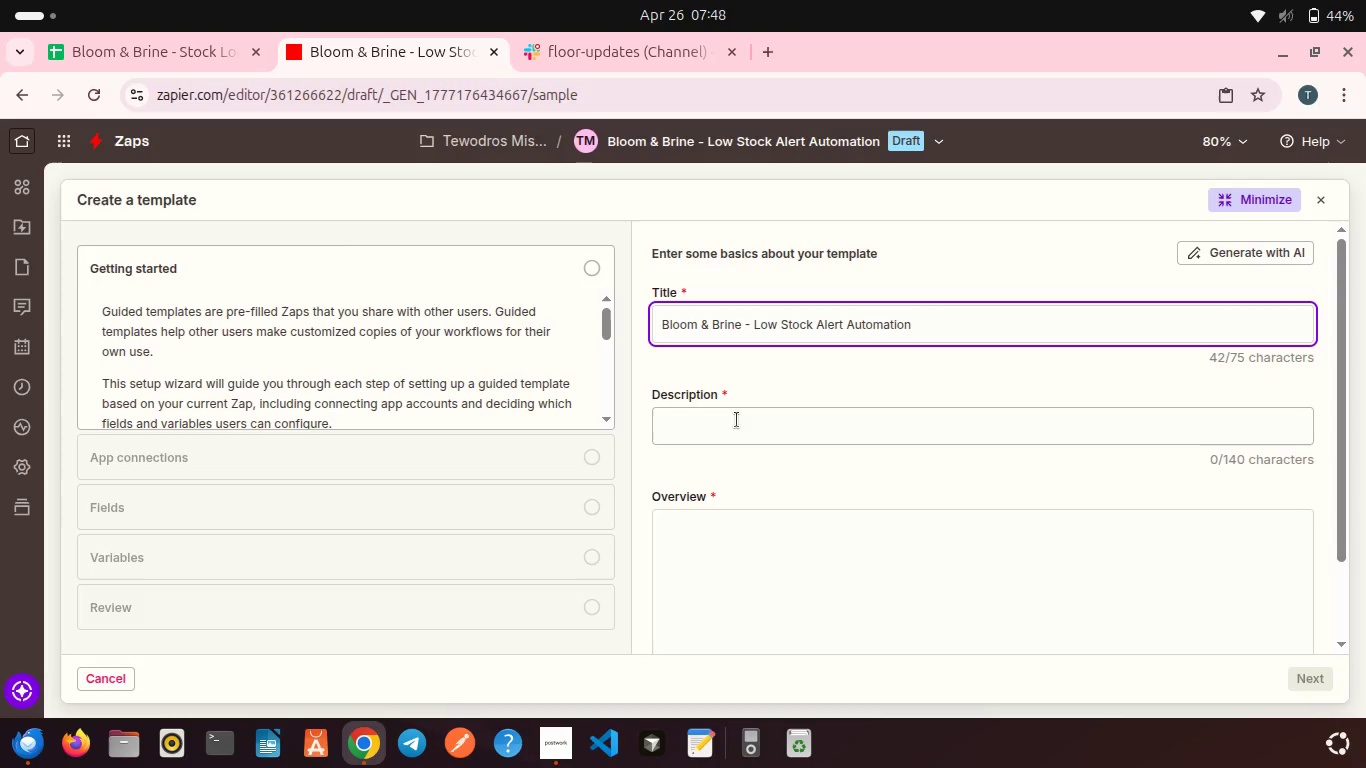 
left_click([737, 420])
 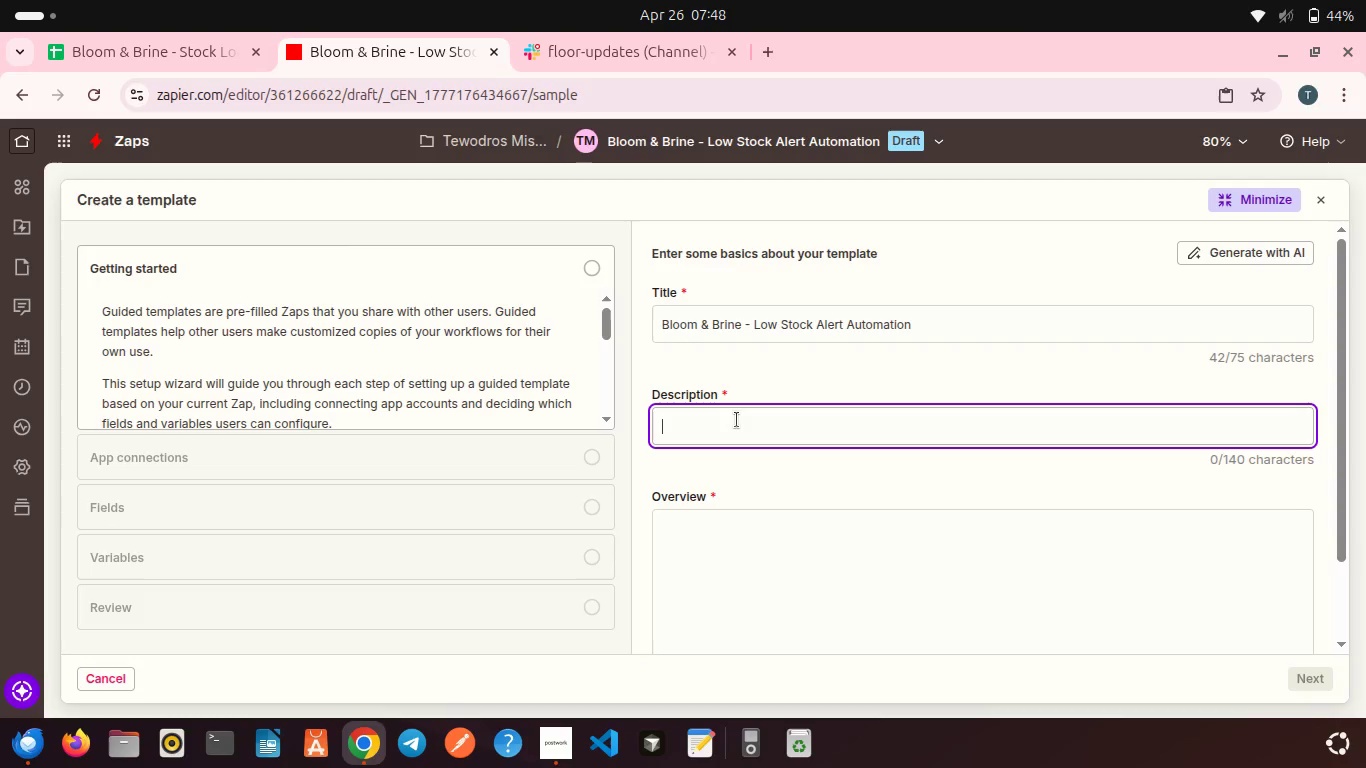 
type(Automatically send Slack alerts when high-priority inventory items are critically low.)
 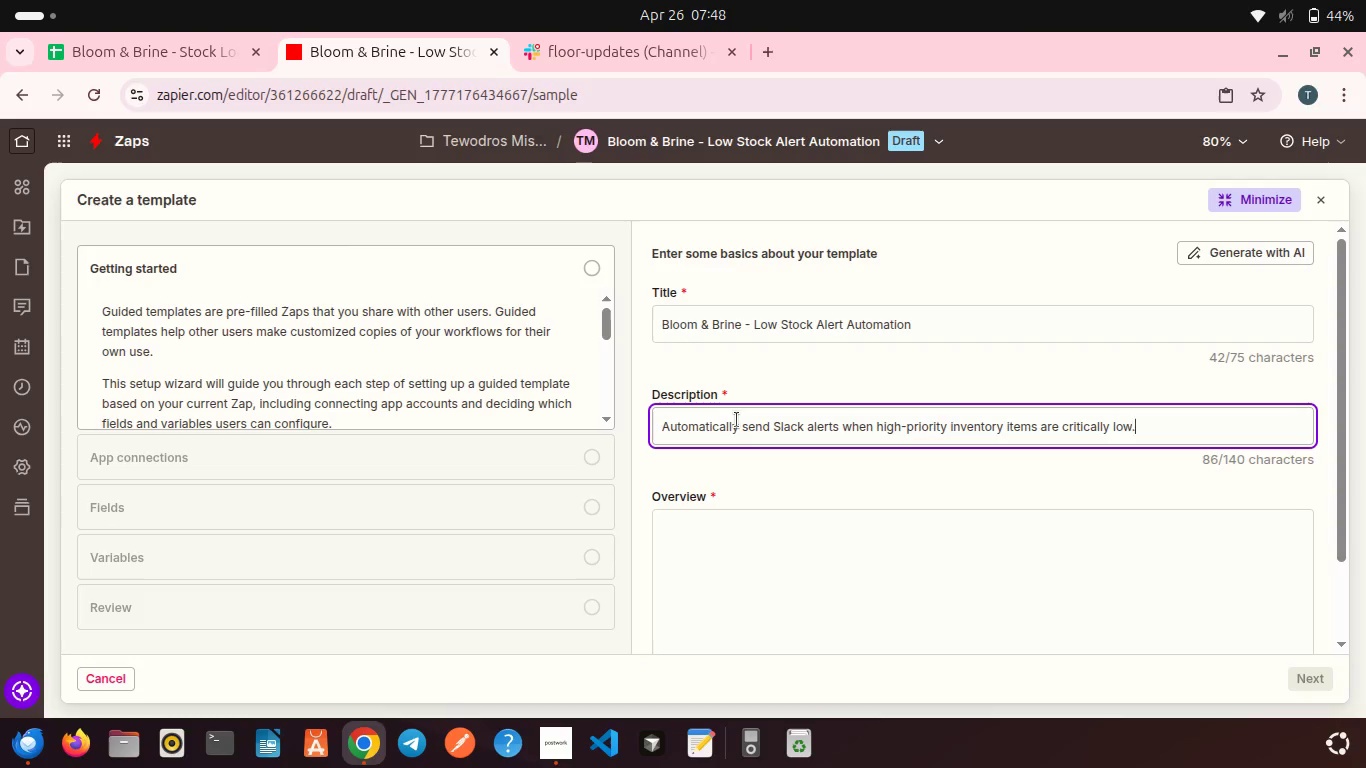 
left_click([753, 470])
 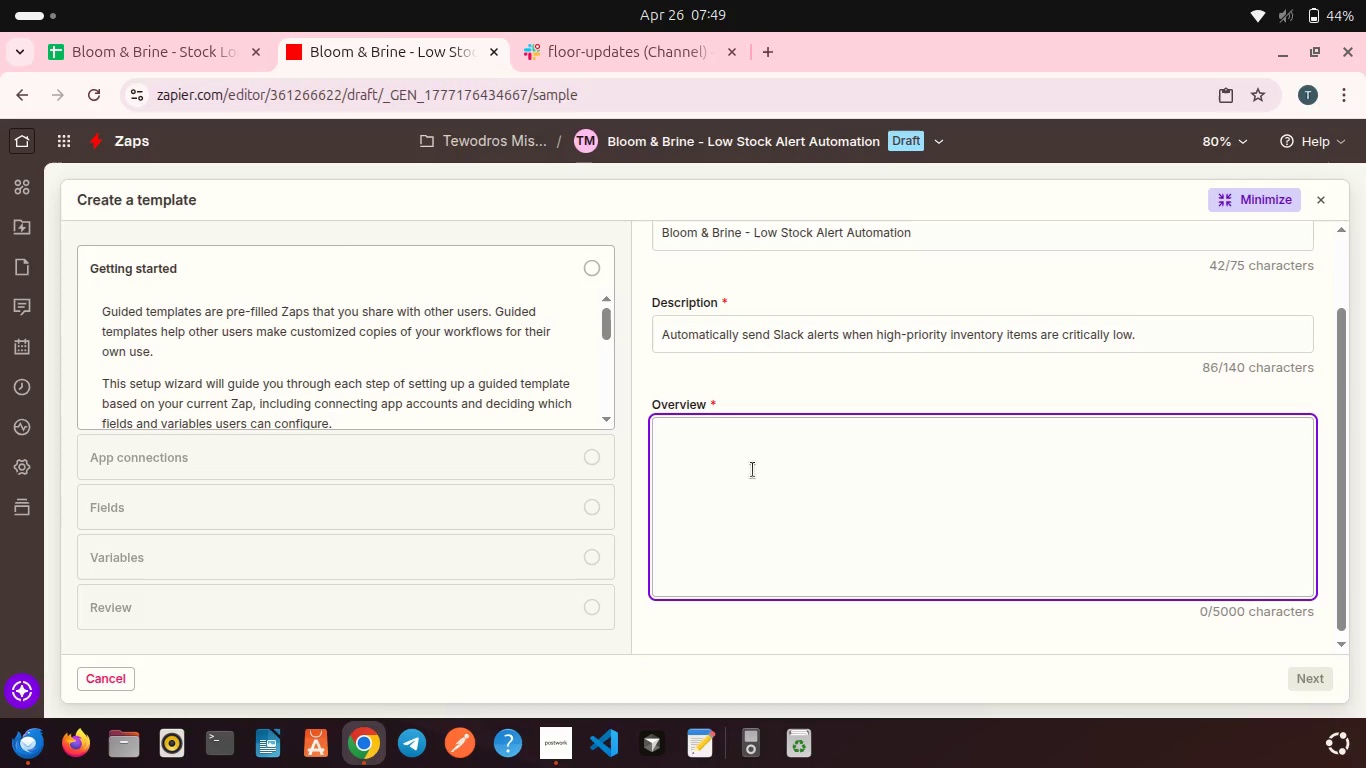 
type(This templete automatio)
key(Backspace)
key(Backspace)
key(Backspace)
key(Backspace)
key(Backspace)
key(Backspace)
key(Backspace)
key(Backspace)
key(Backspace)
 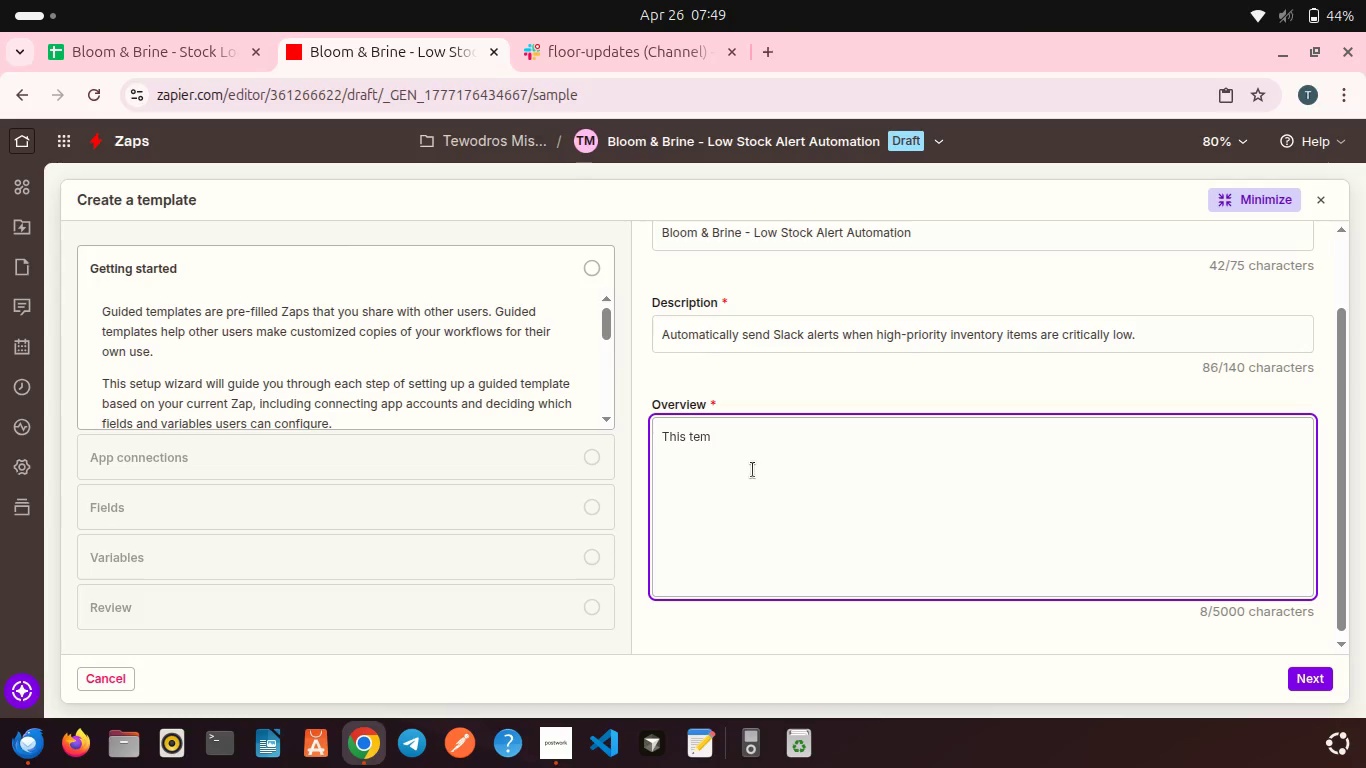 
type([)
key(Backspace)
type(plate automates real-time )
 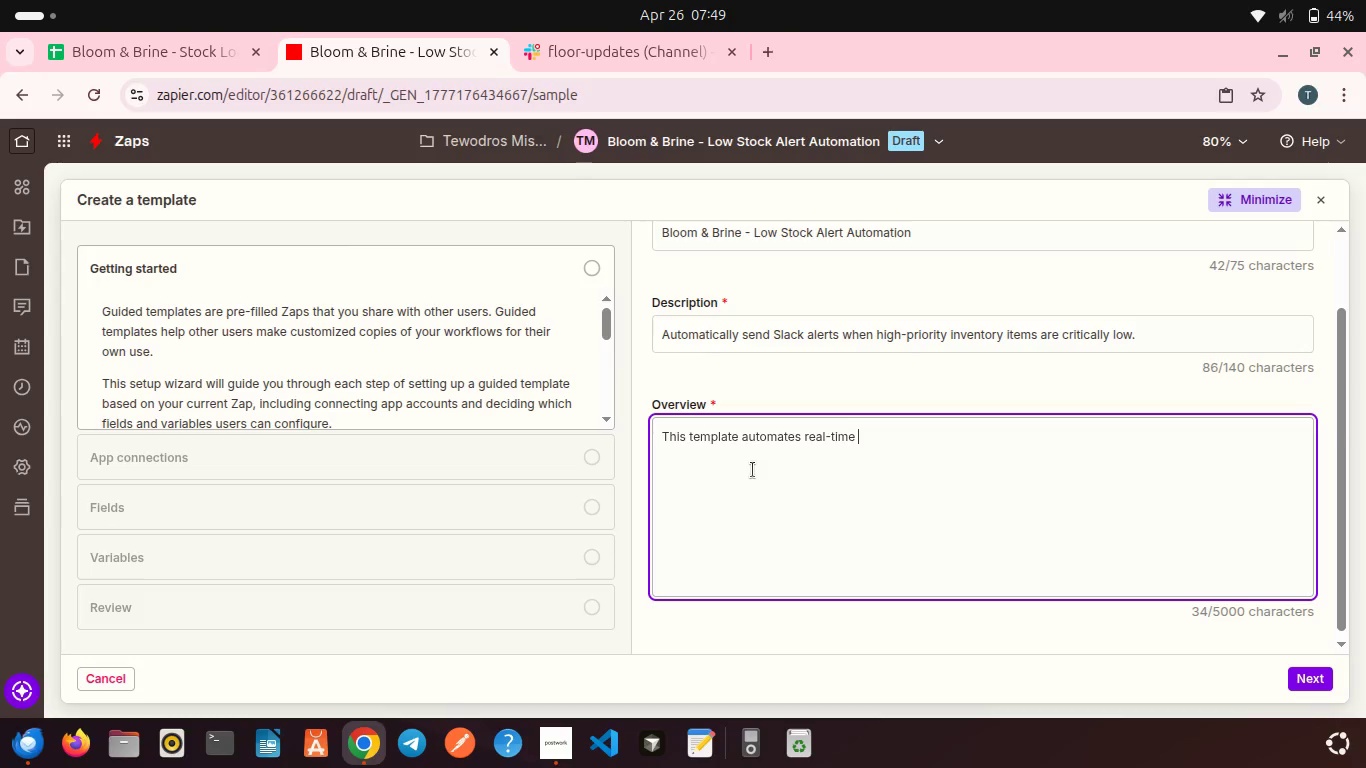 
type(low-stock alert notifications for rea)
key(Backspace)
type(tail and inventory-driven business. it )
key(Backspace)
key(Backspace)
key(Backspace)
type(It ensure )
key(Backspace)
type(s that )
 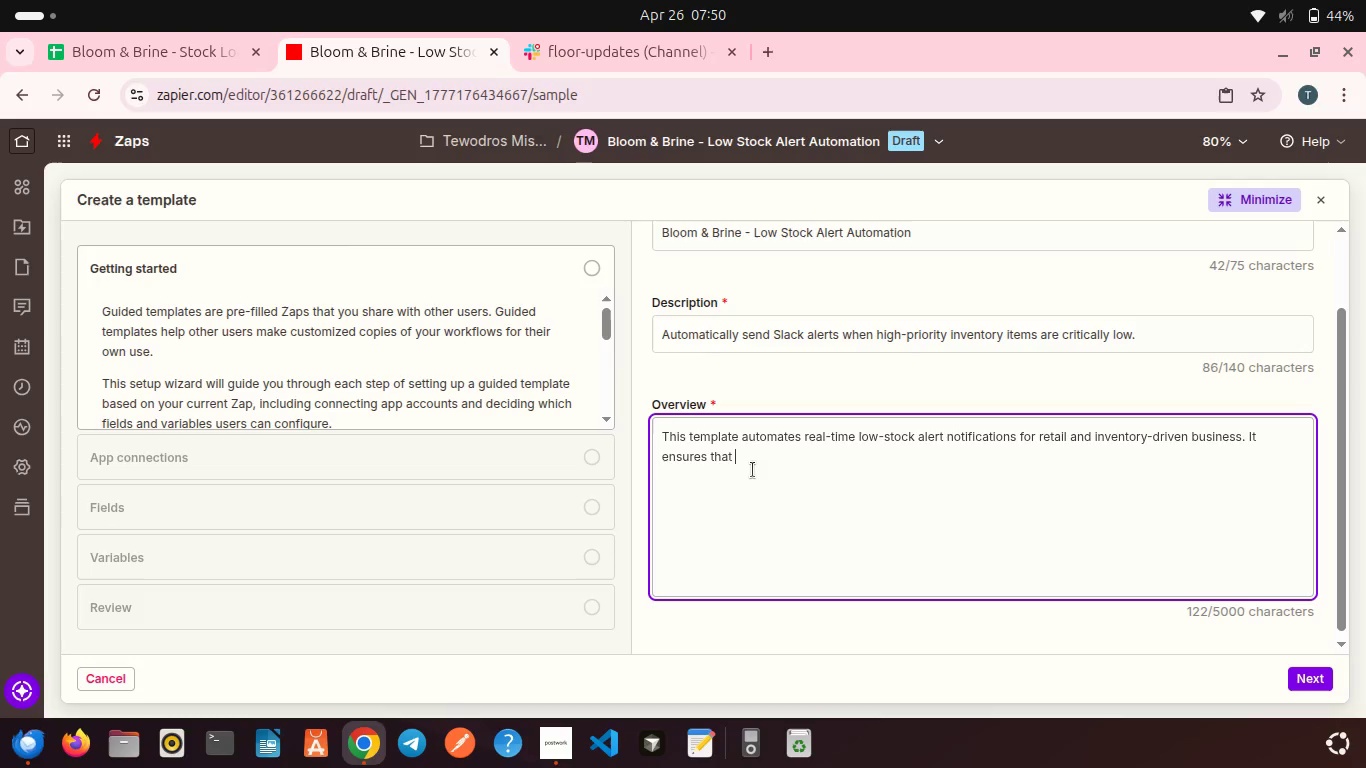 
type(critical inventory shortages are immediately commi=unicated to op)
 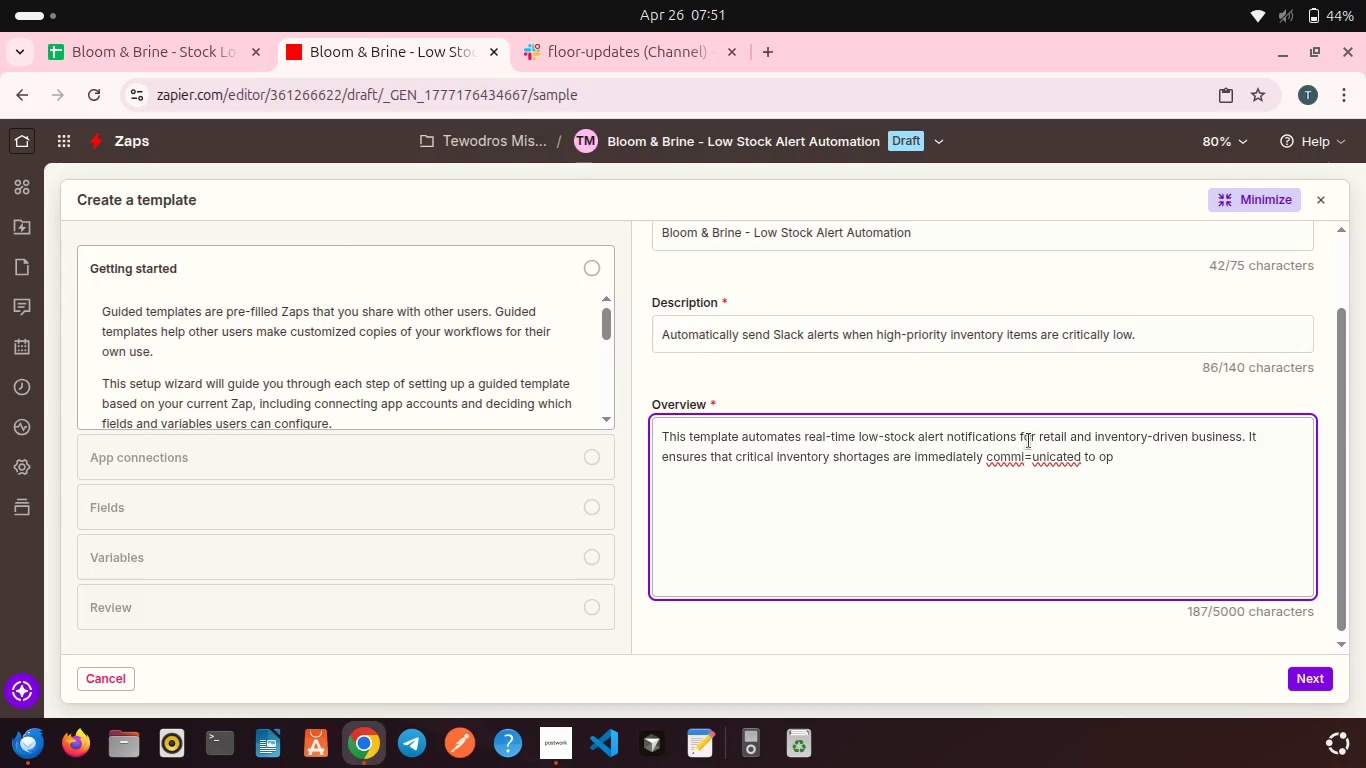 
double_click([1047, 454])
 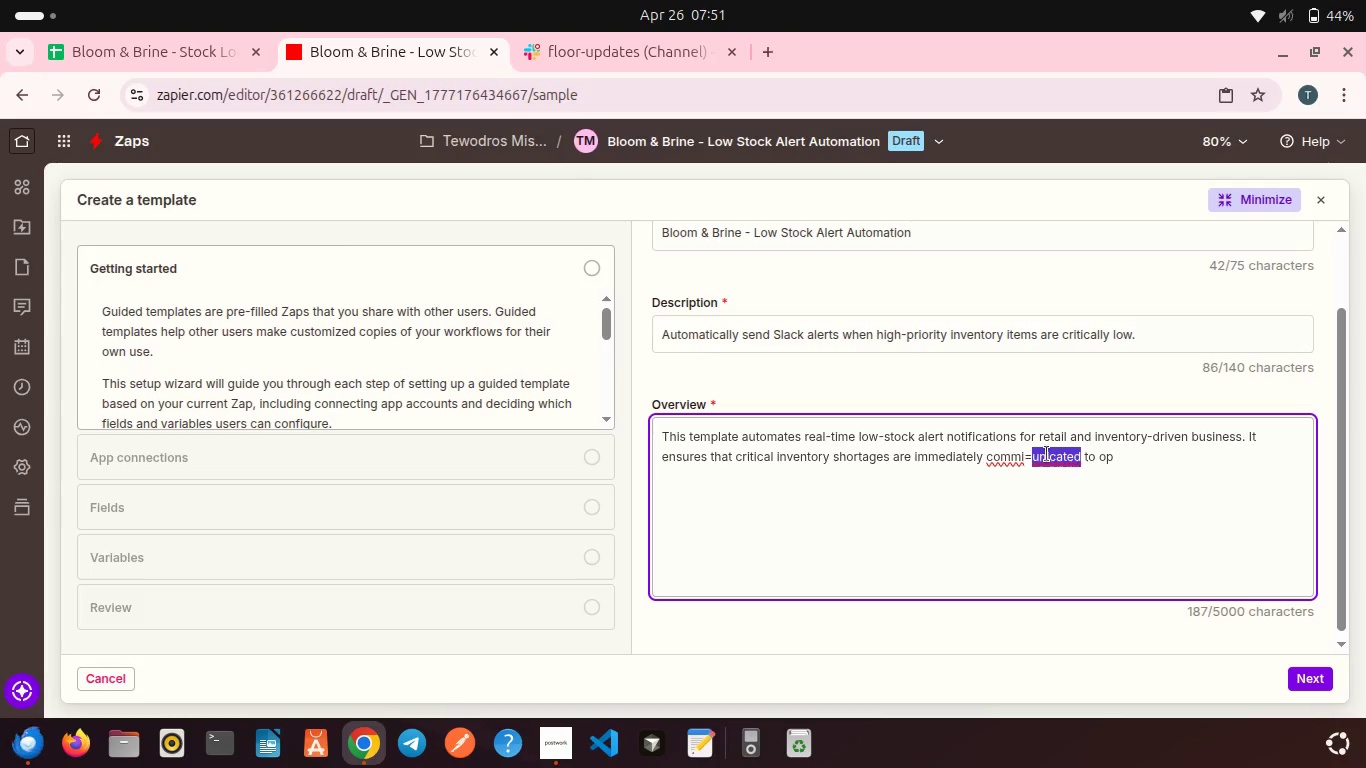 
key(Backspace)
 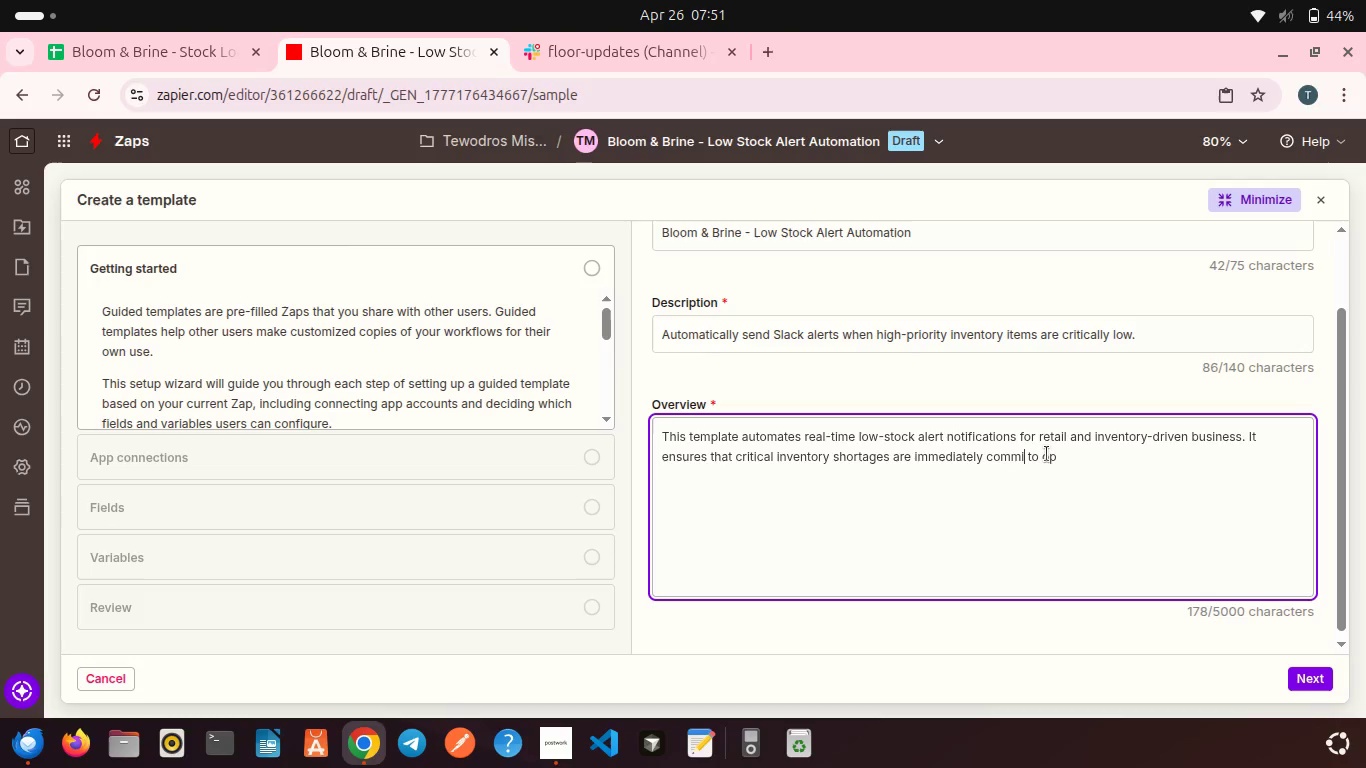 
key(Backspace)
 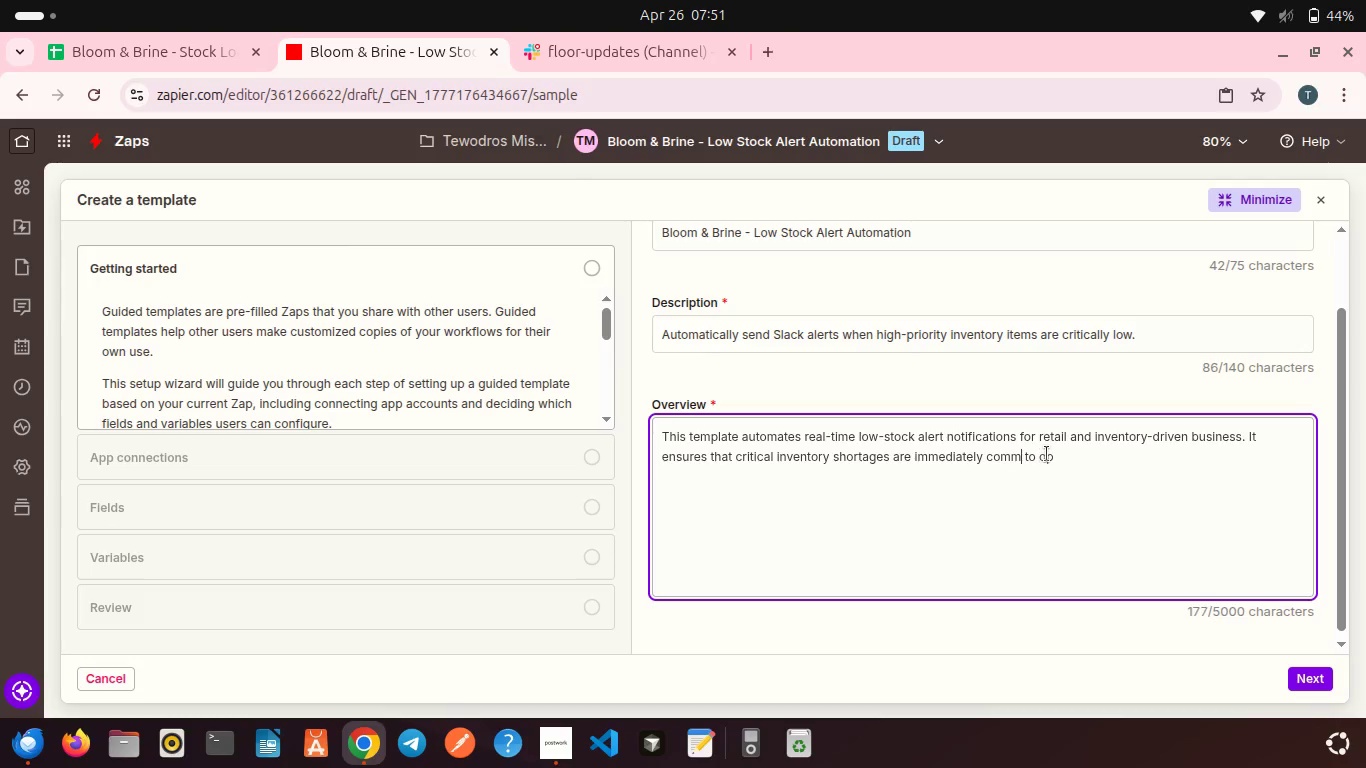 
key(Backspace)
 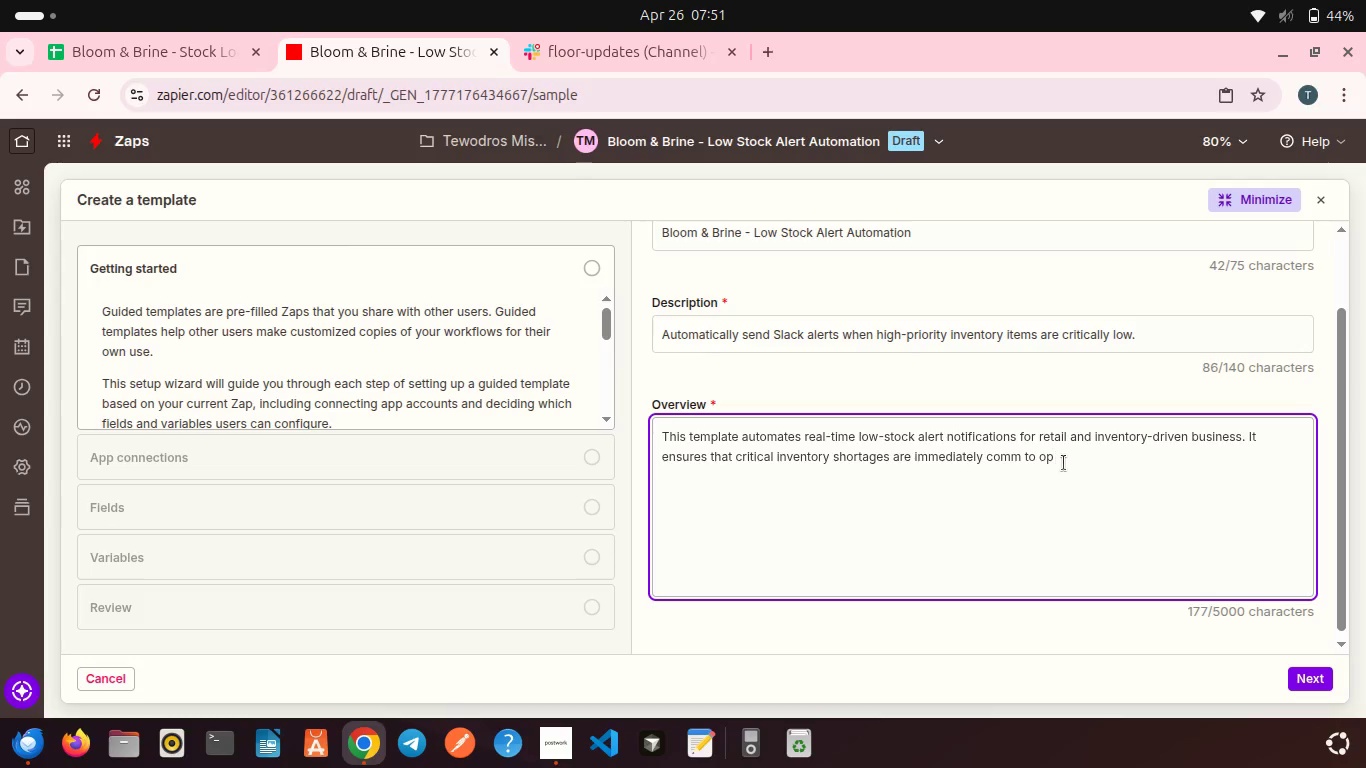 
left_click_drag(start_coordinate=[1063, 462], to_coordinate=[1001, 463])
 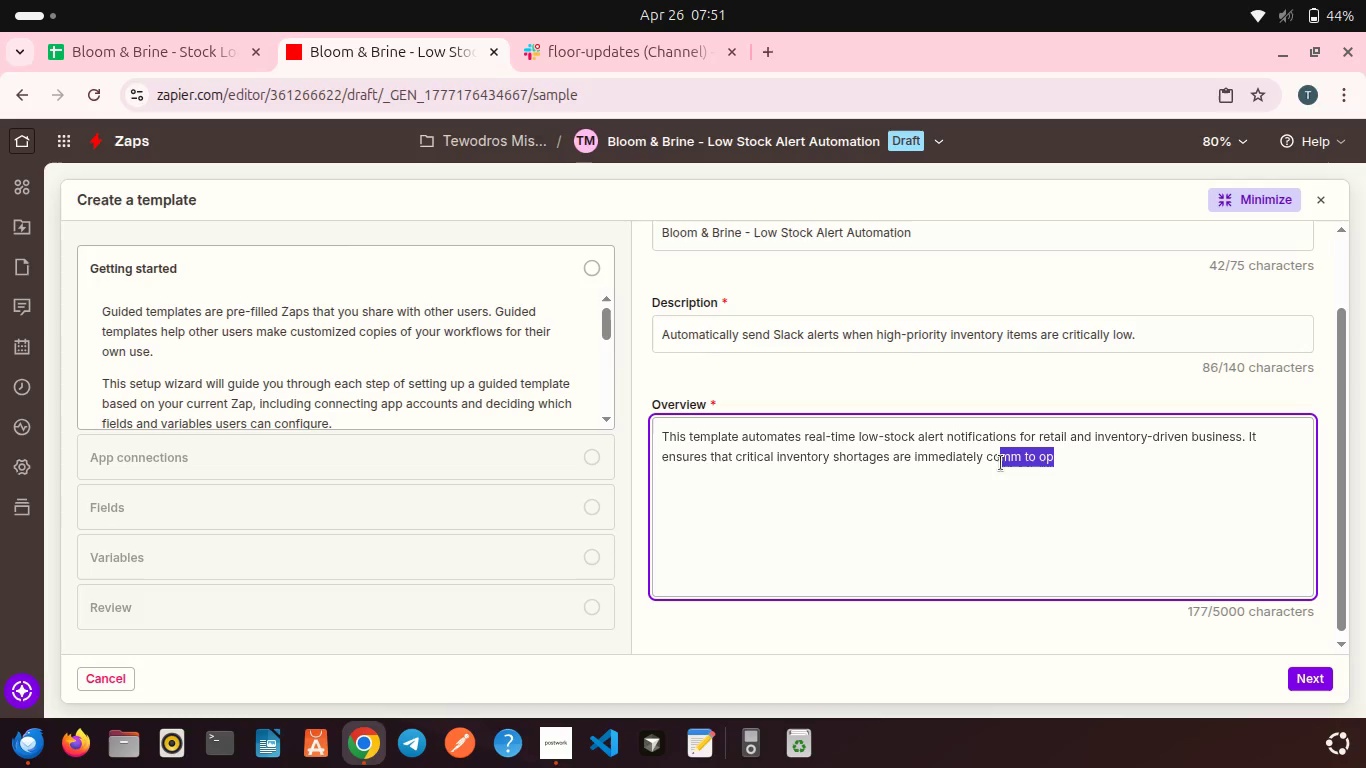 
key(Backspace)
key(Backspace)
key(Backspace)
type(communicated to operational teams, reducing delays and preventing stockouts.""T)
key(Backspace)
key(Backspace)
key(Backspace)
key(Backspace)
key(Backspace)
key(Backspace)
type(ts.)
 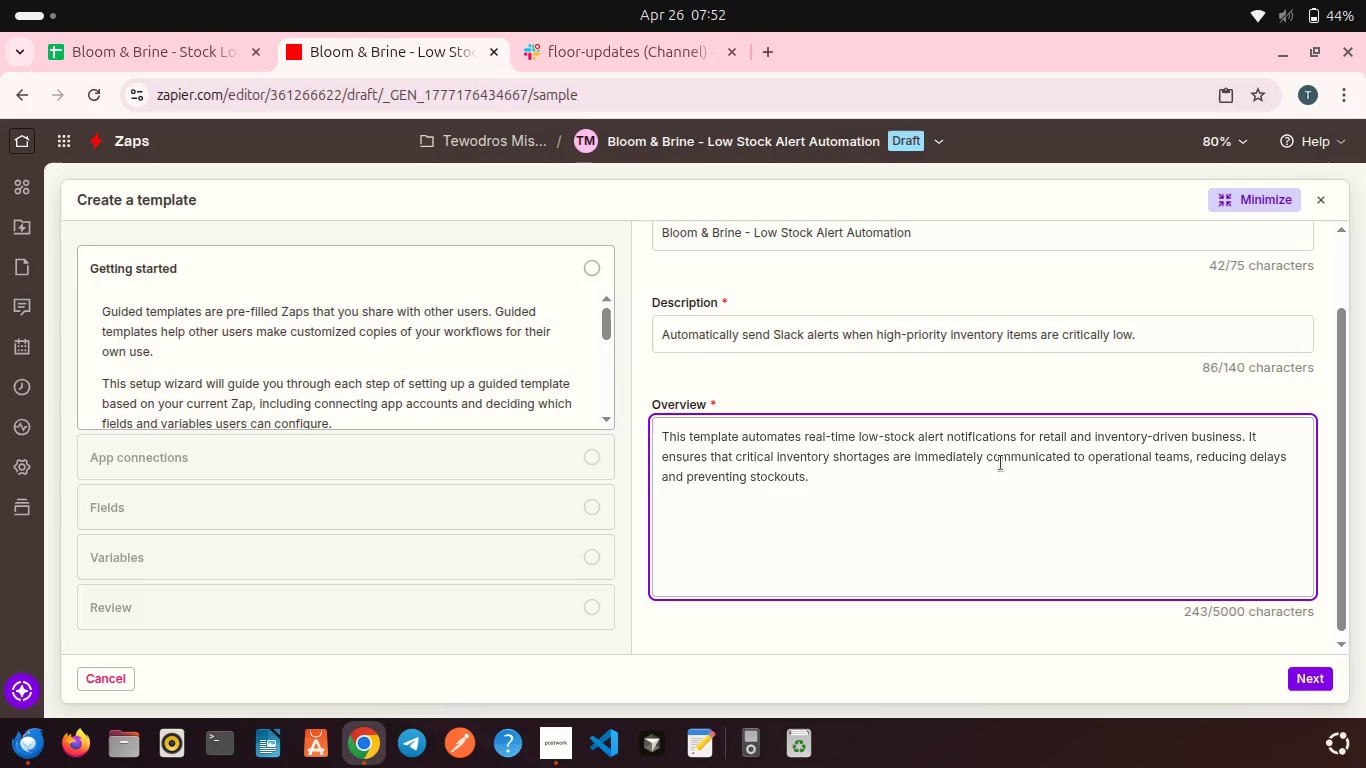 
key(Enter)
 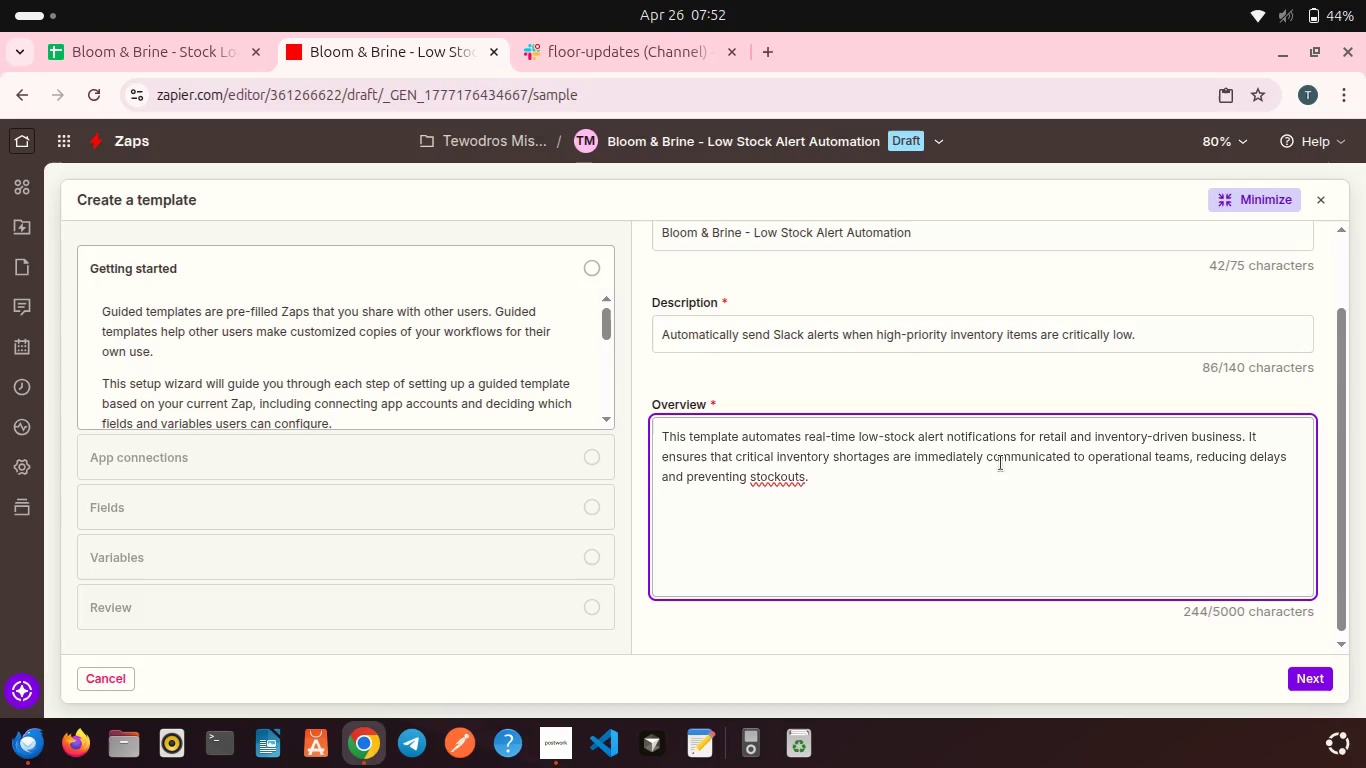 
key(Enter)
 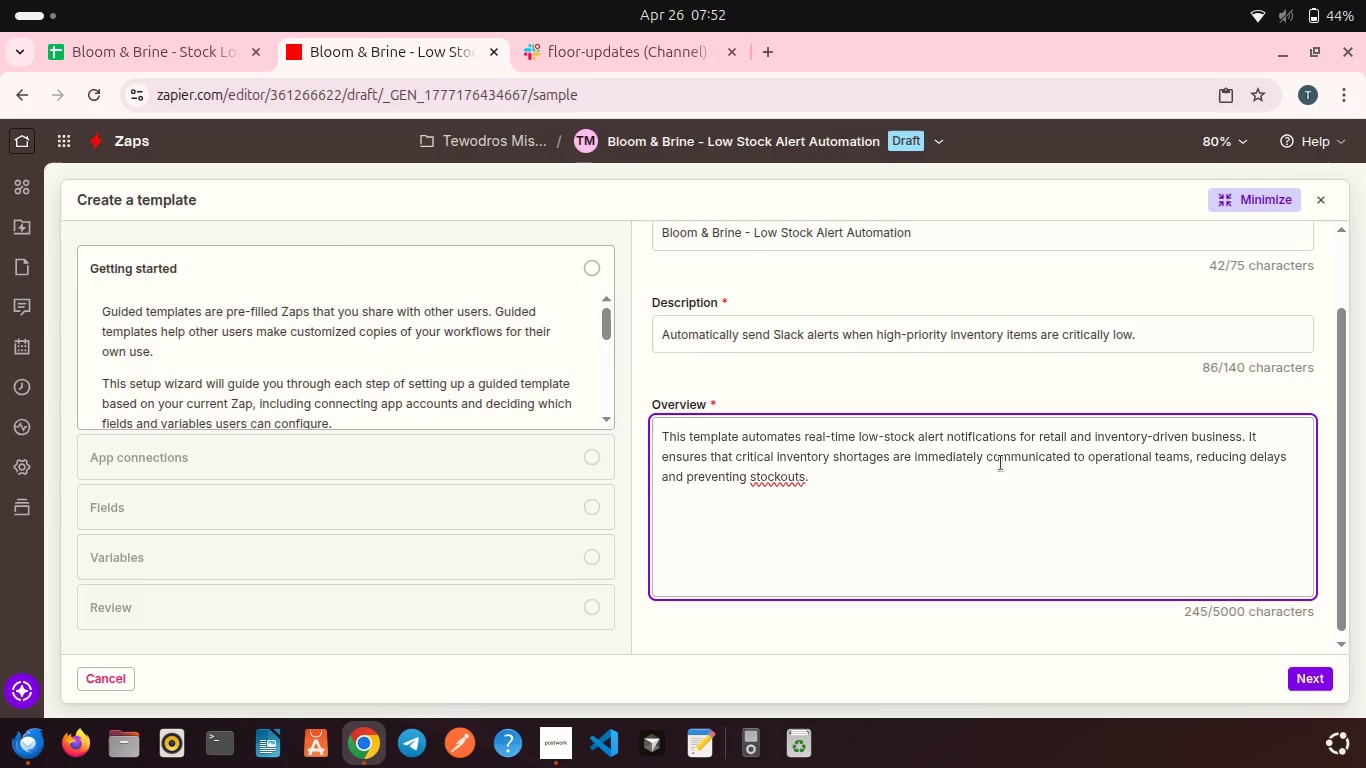 
type(Th )
key(Backspace)
type(e workflow is triggered)
 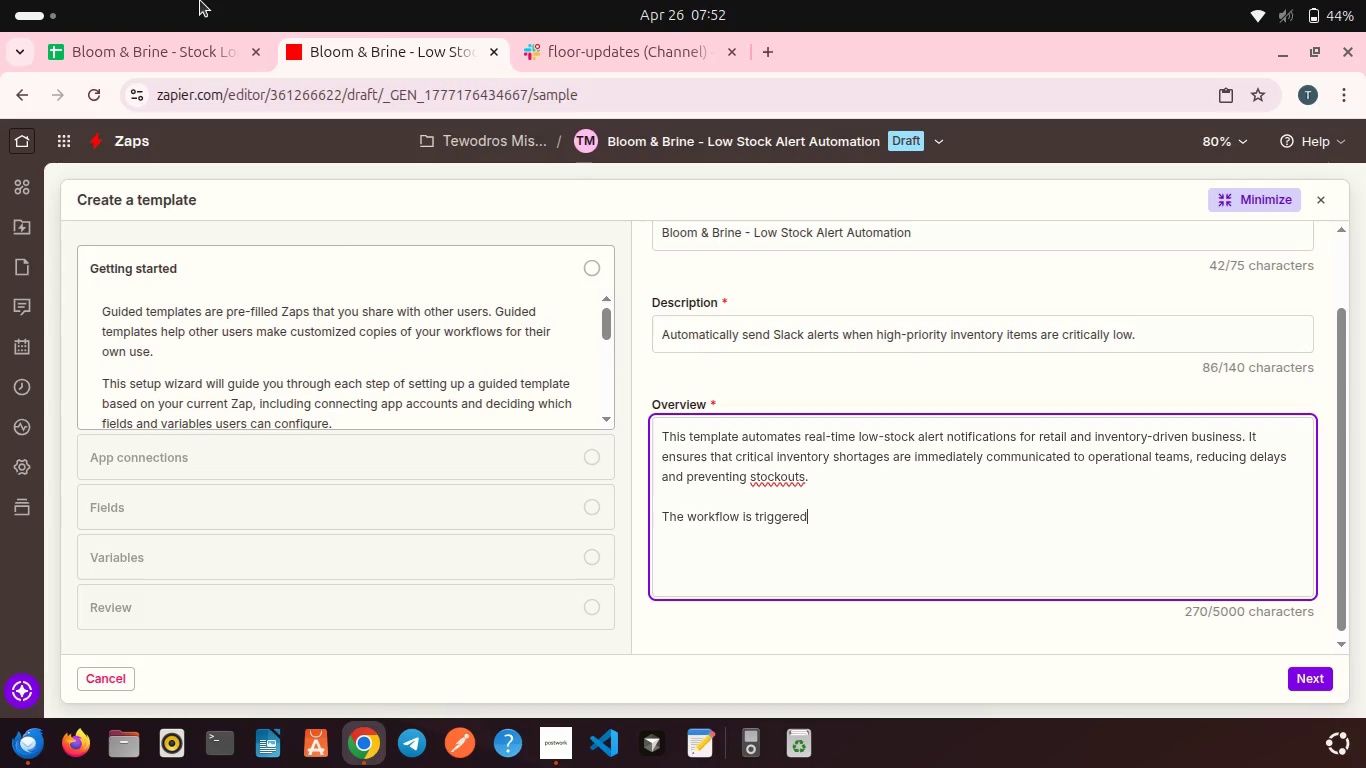 
left_click([186, 48])
 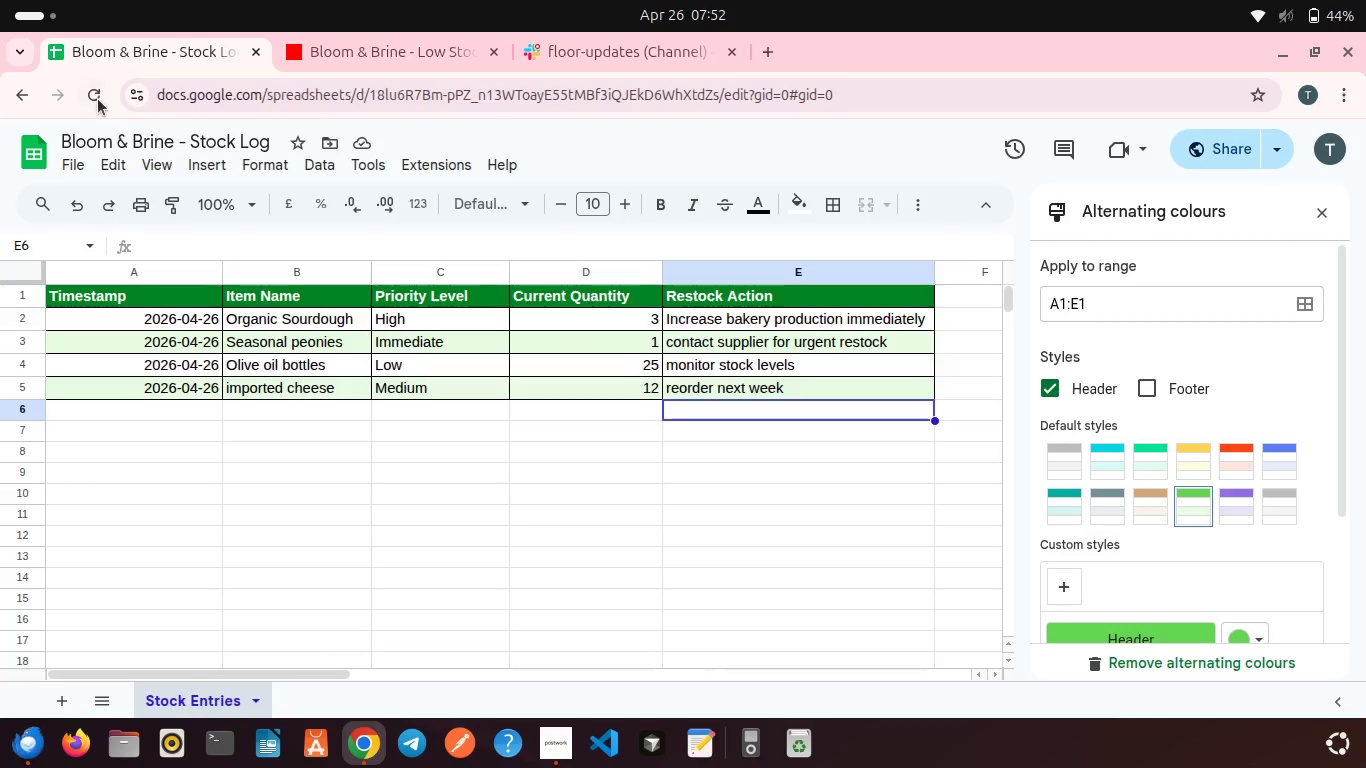 
left_click([98, 99])
 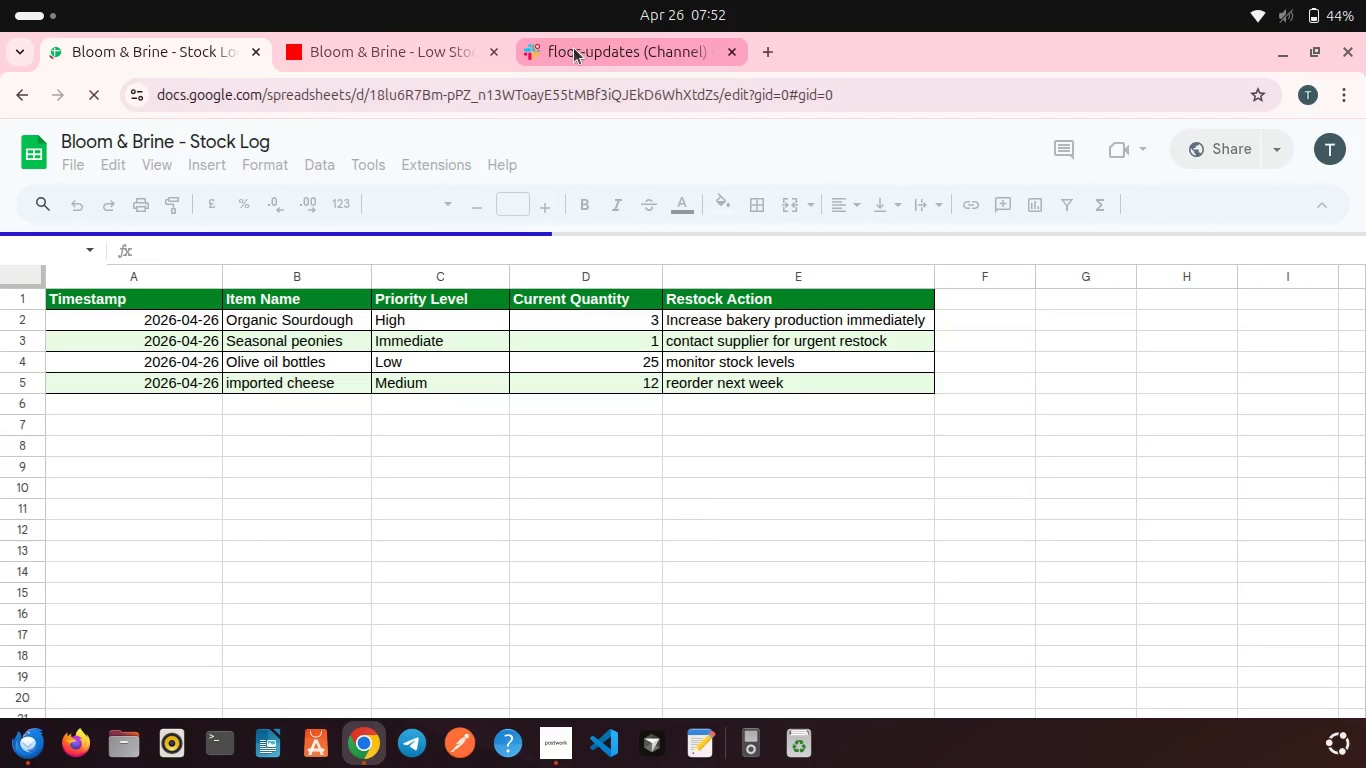 
wait(5.32)
 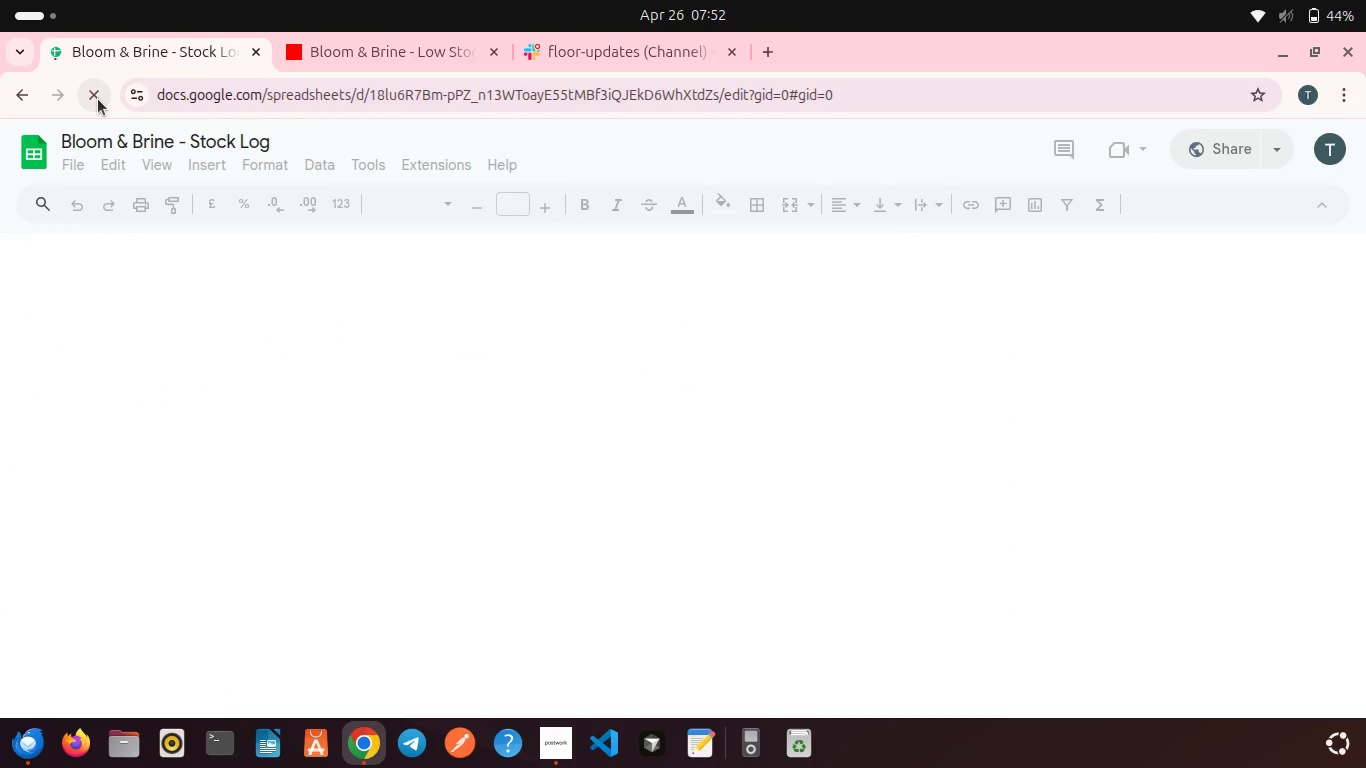 
left_click([433, 40])
 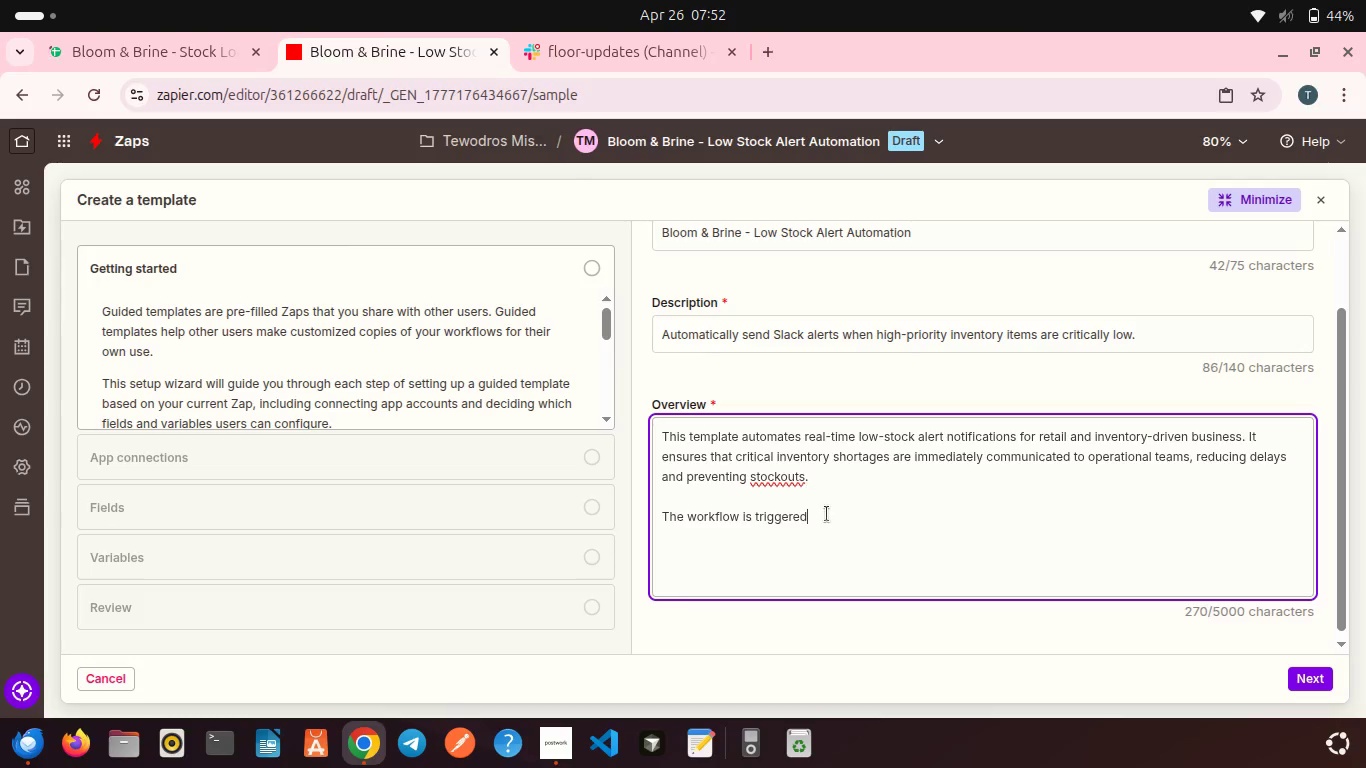 
left_click([828, 518])
 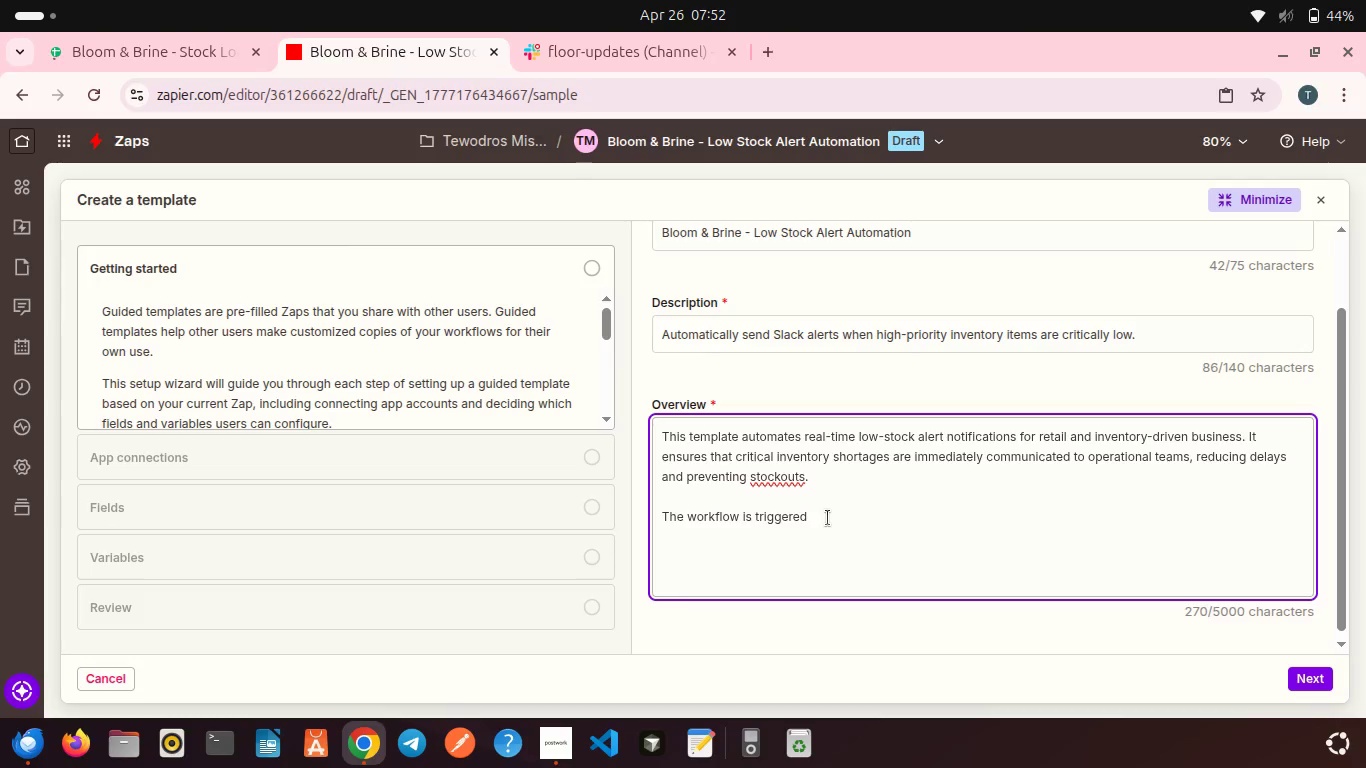 
type( whenever a new row is added to a google)
key(Backspace)
key(Backspace)
key(Backspace)
key(Backspace)
key(Backspace)
key(Backspace)
type(Google Sheet used as a stock log. Each entry includes ke)
key(Backspace)
key(Backspace)
type(KEy information such as)
 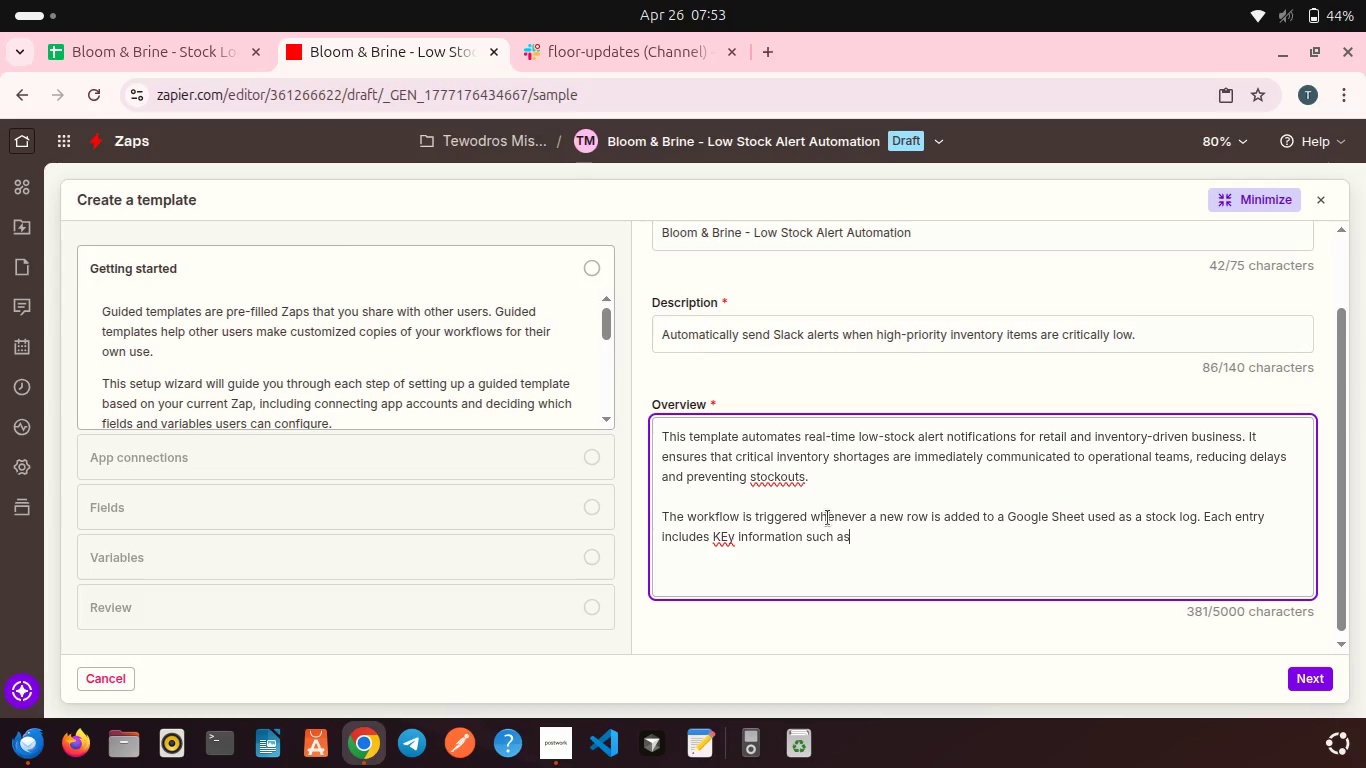 
left_click([727, 533])
 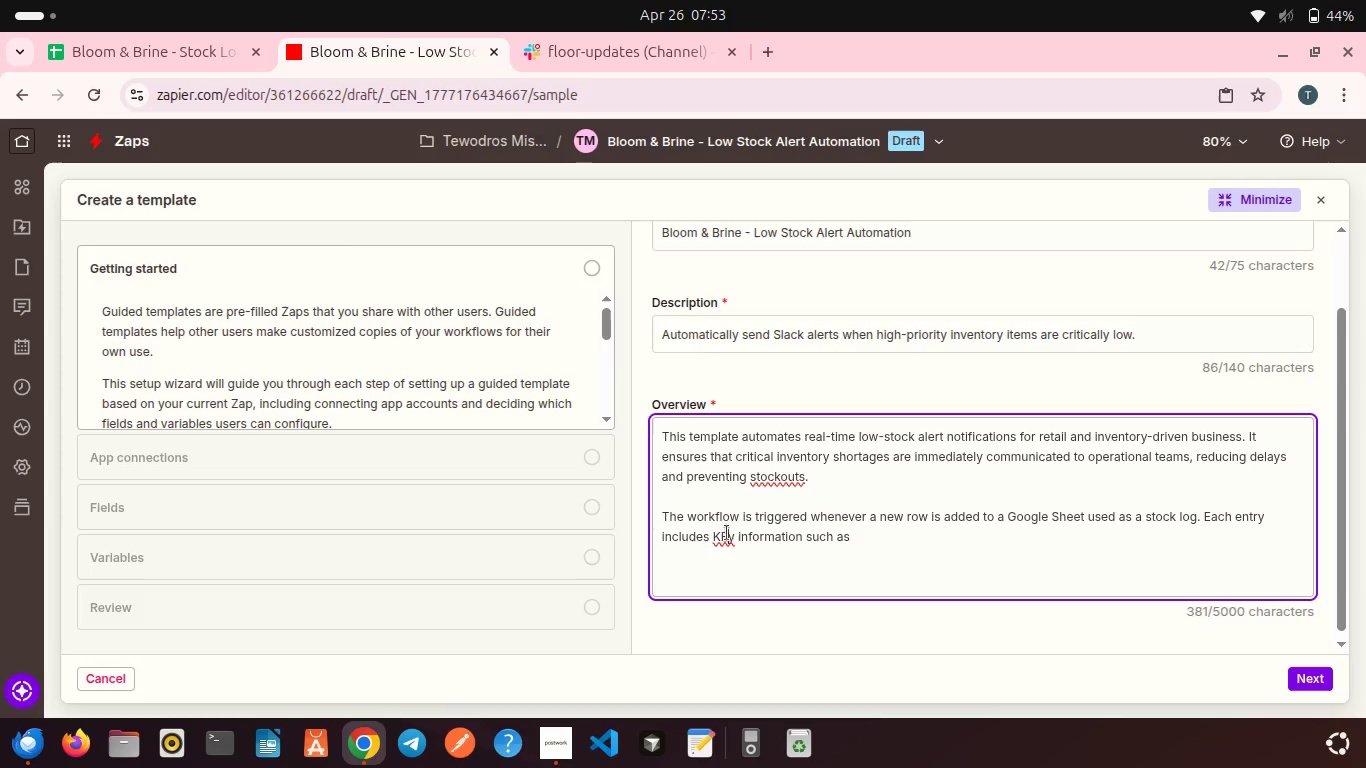 
key(Backspace)
 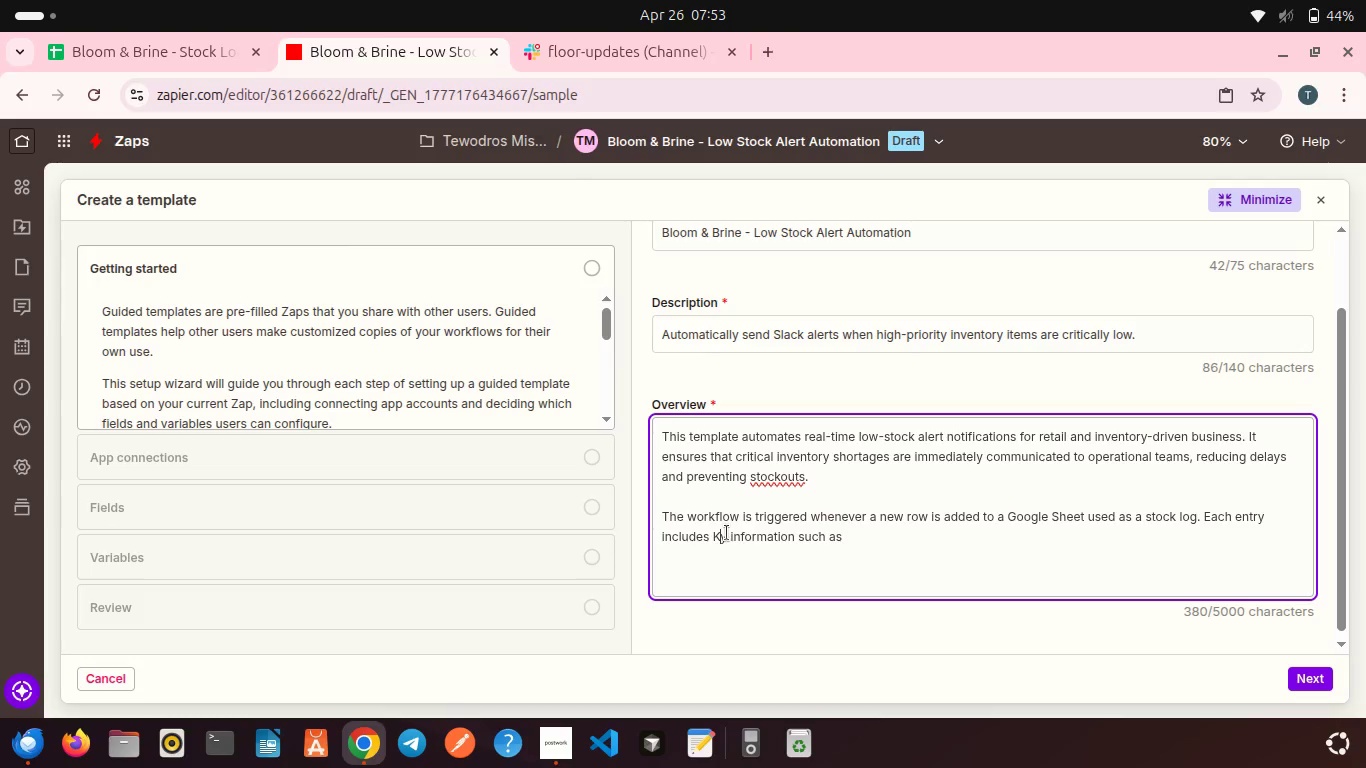 
key(E)
 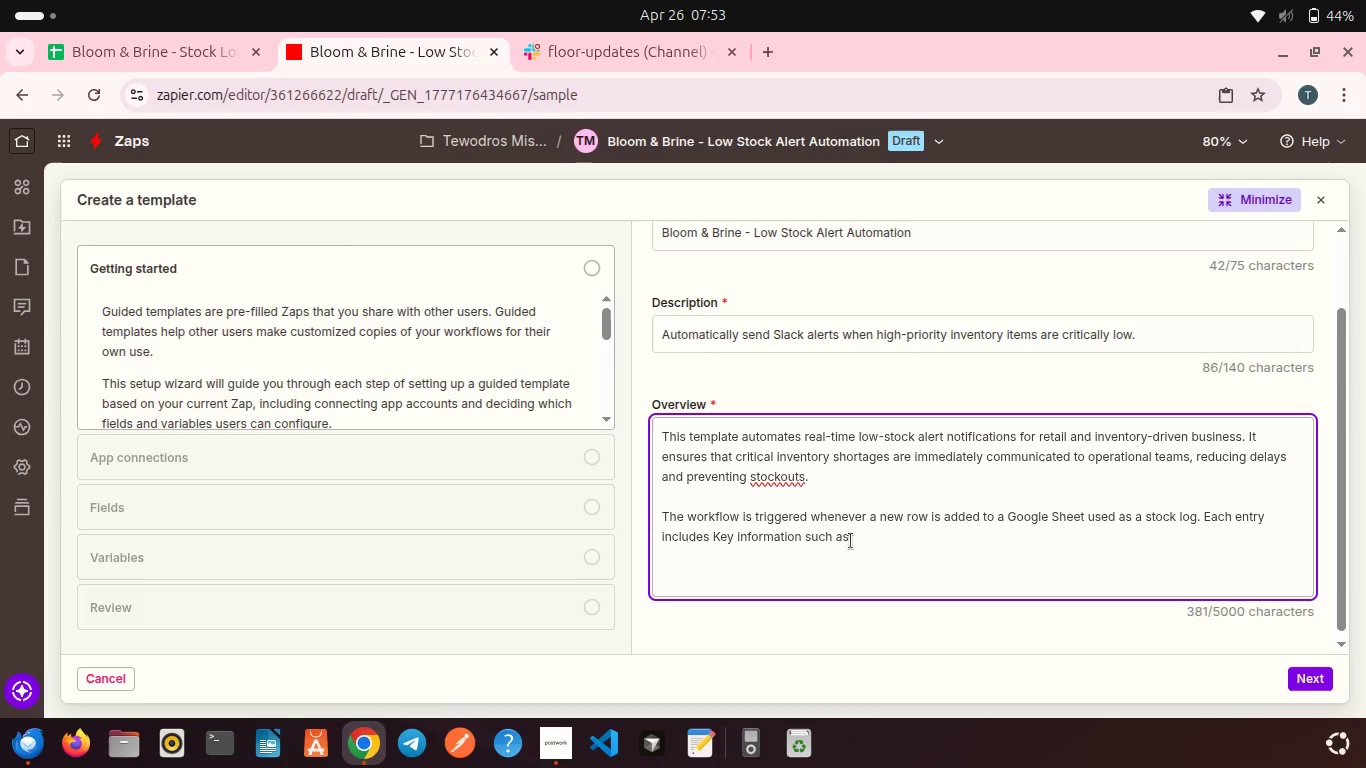 
left_click([850, 542])
 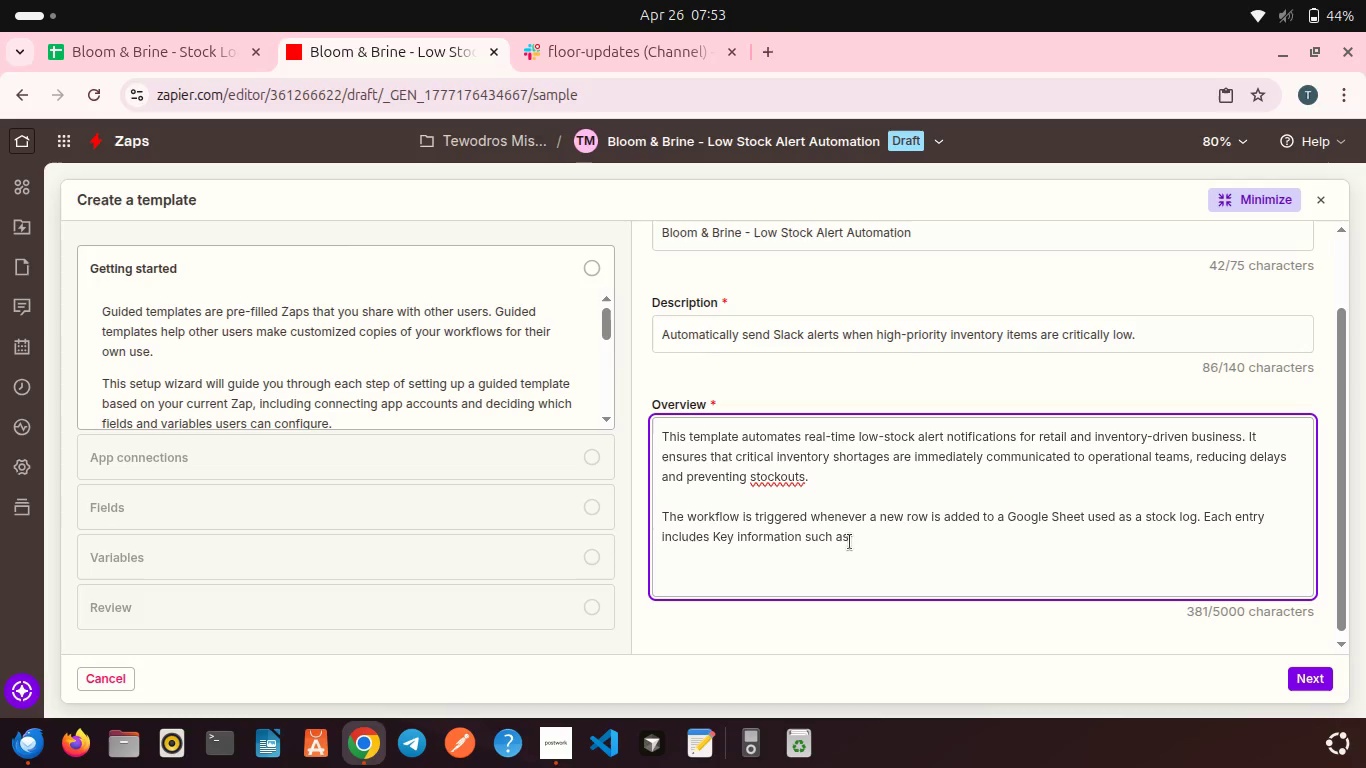 
type( item name, priority level, current quantity, and recommended restock action.)
 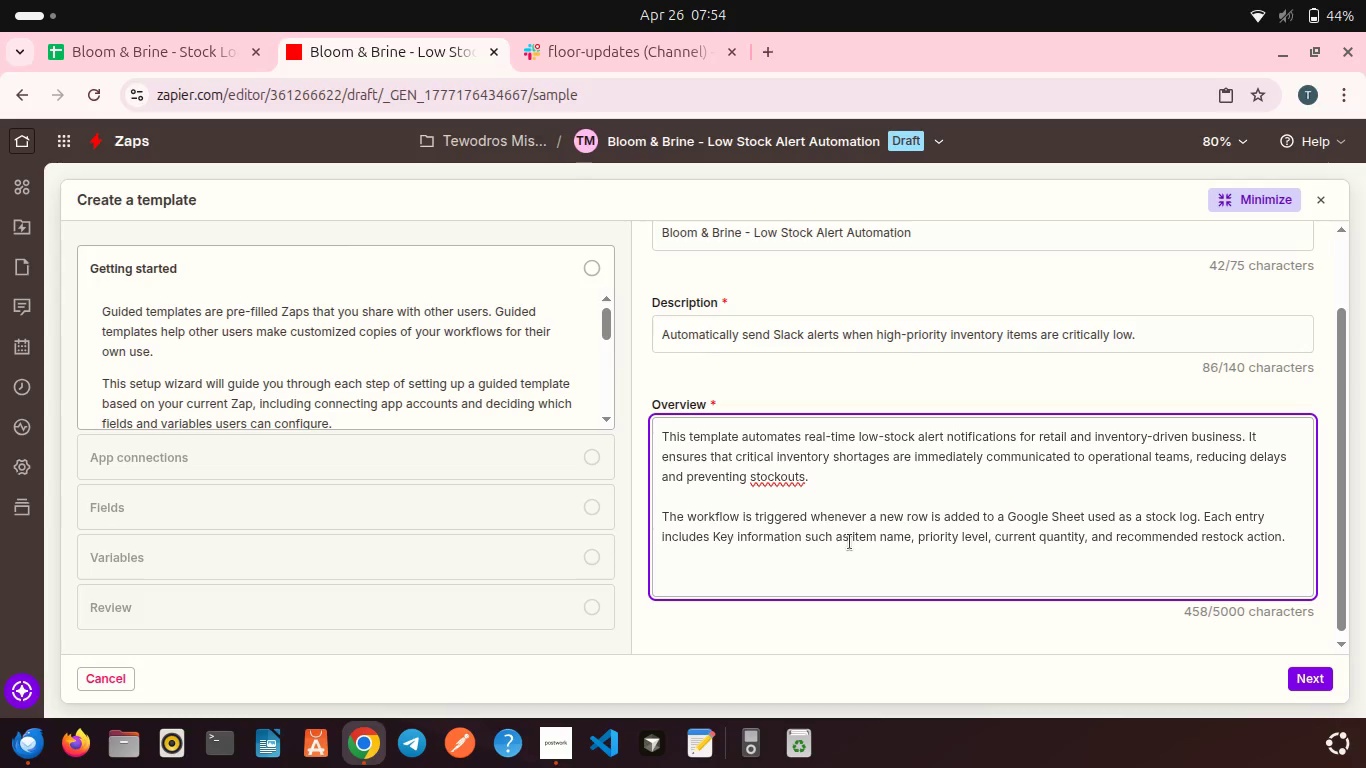 
key(Enter)
 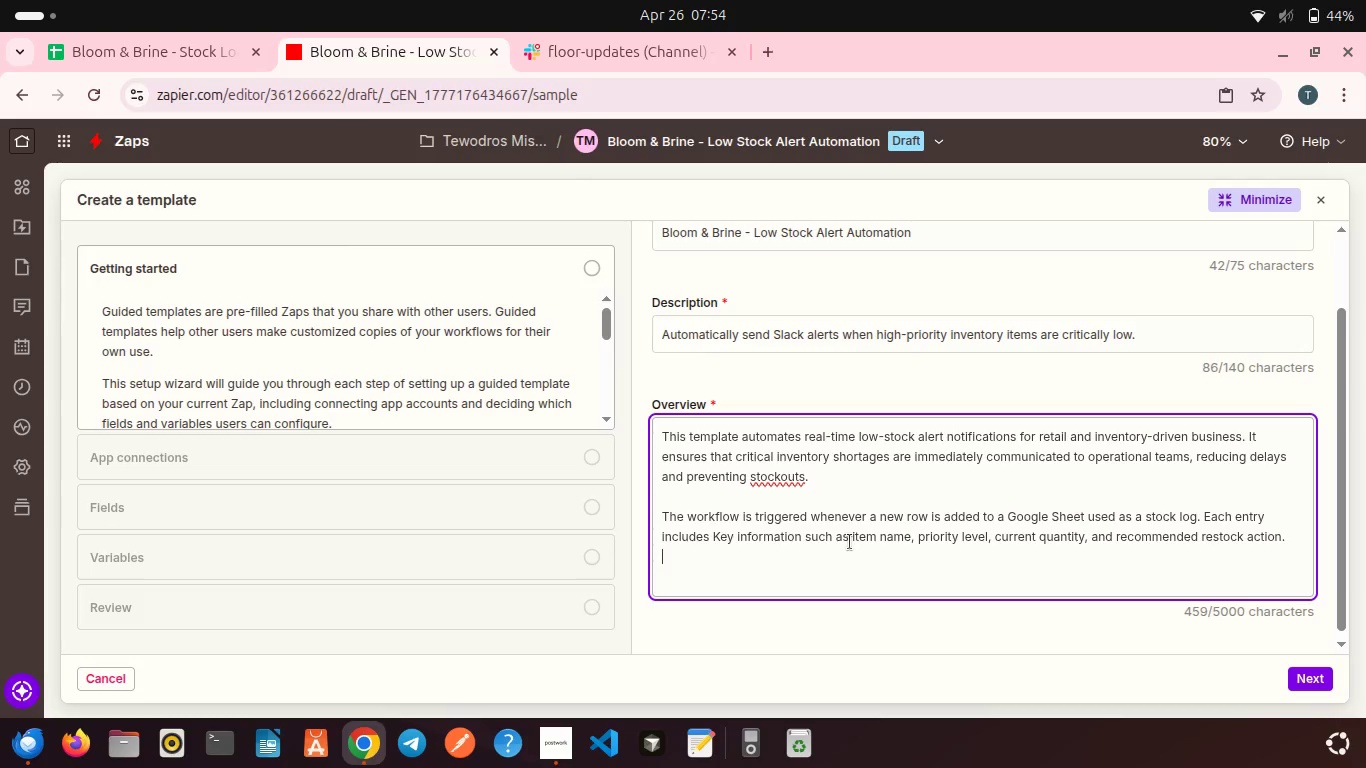 
key(Enter)
 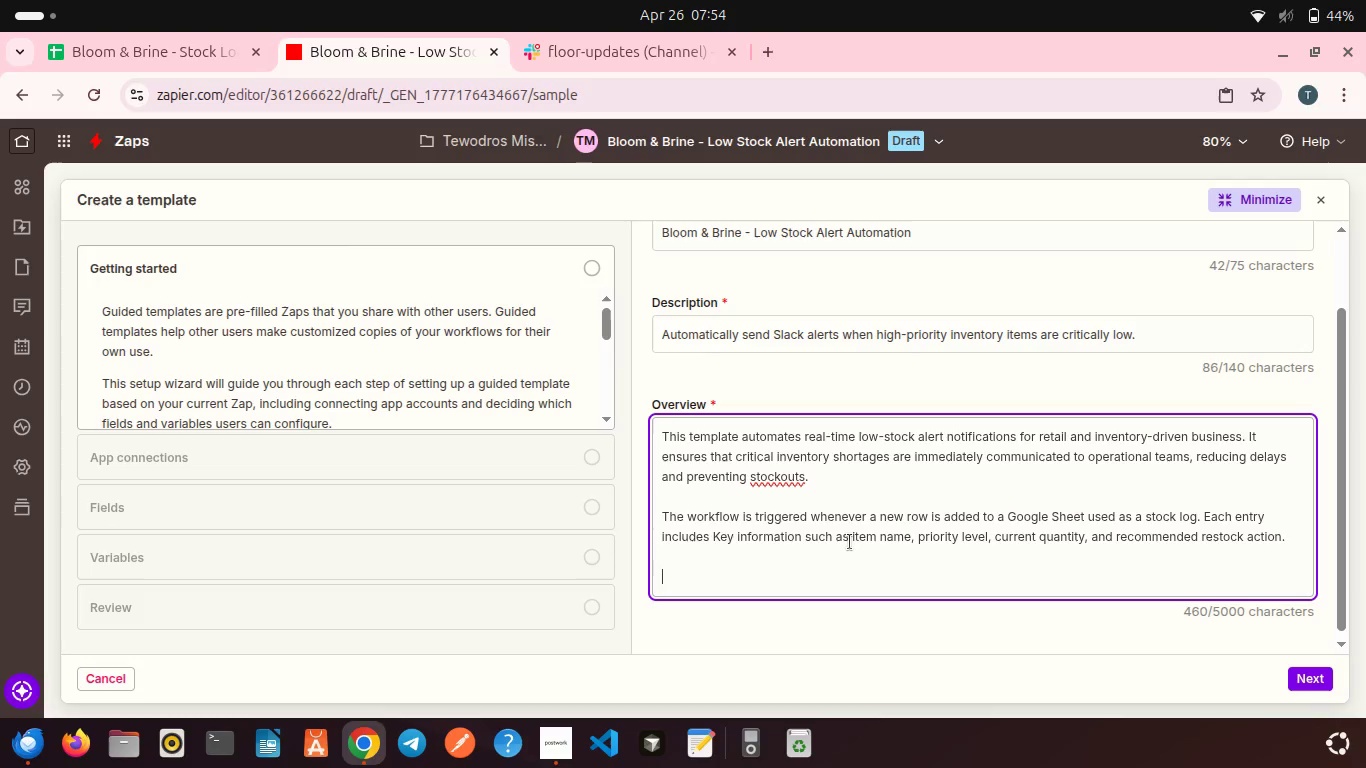 
type(A built-in filtering step ensures that only high )
key(Backspace)
type(-priority items - specifically those marked as 'Hign')
 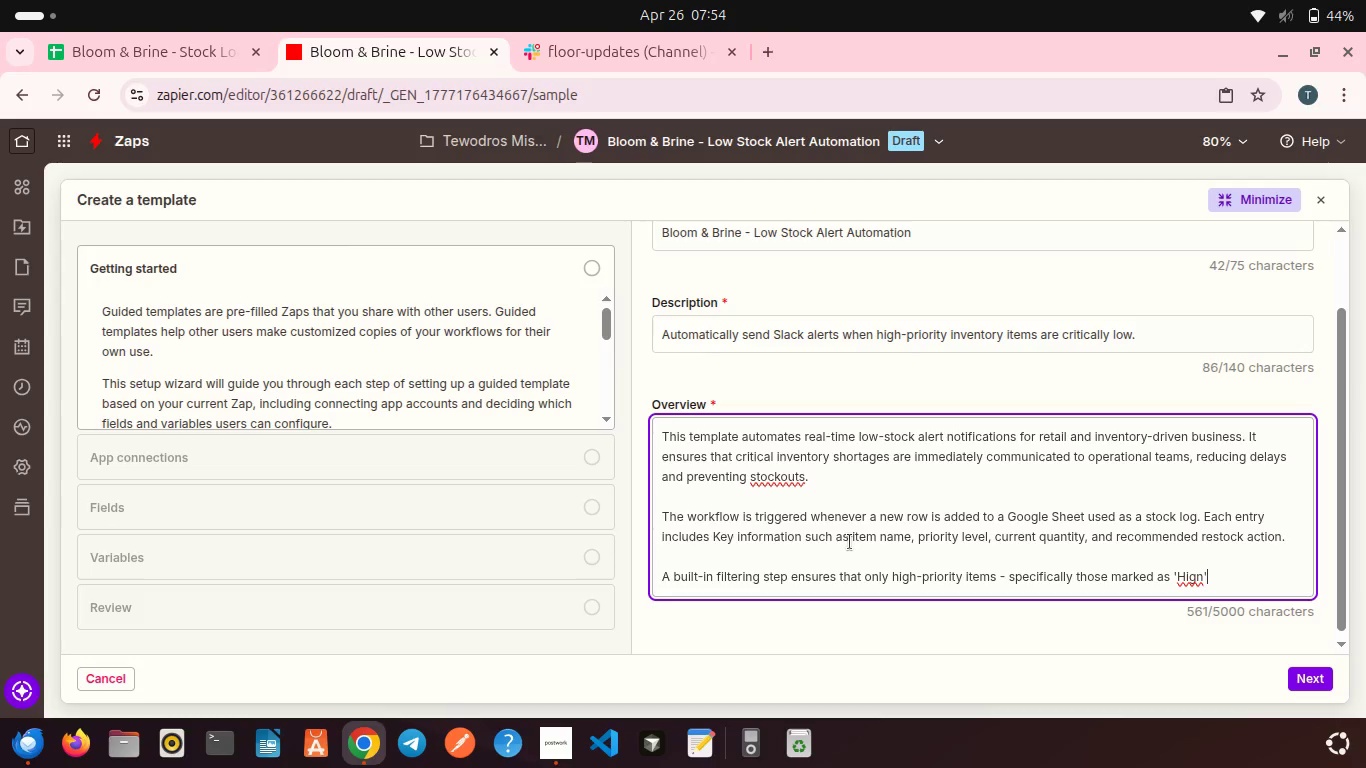 
key(ArrowLeft)
 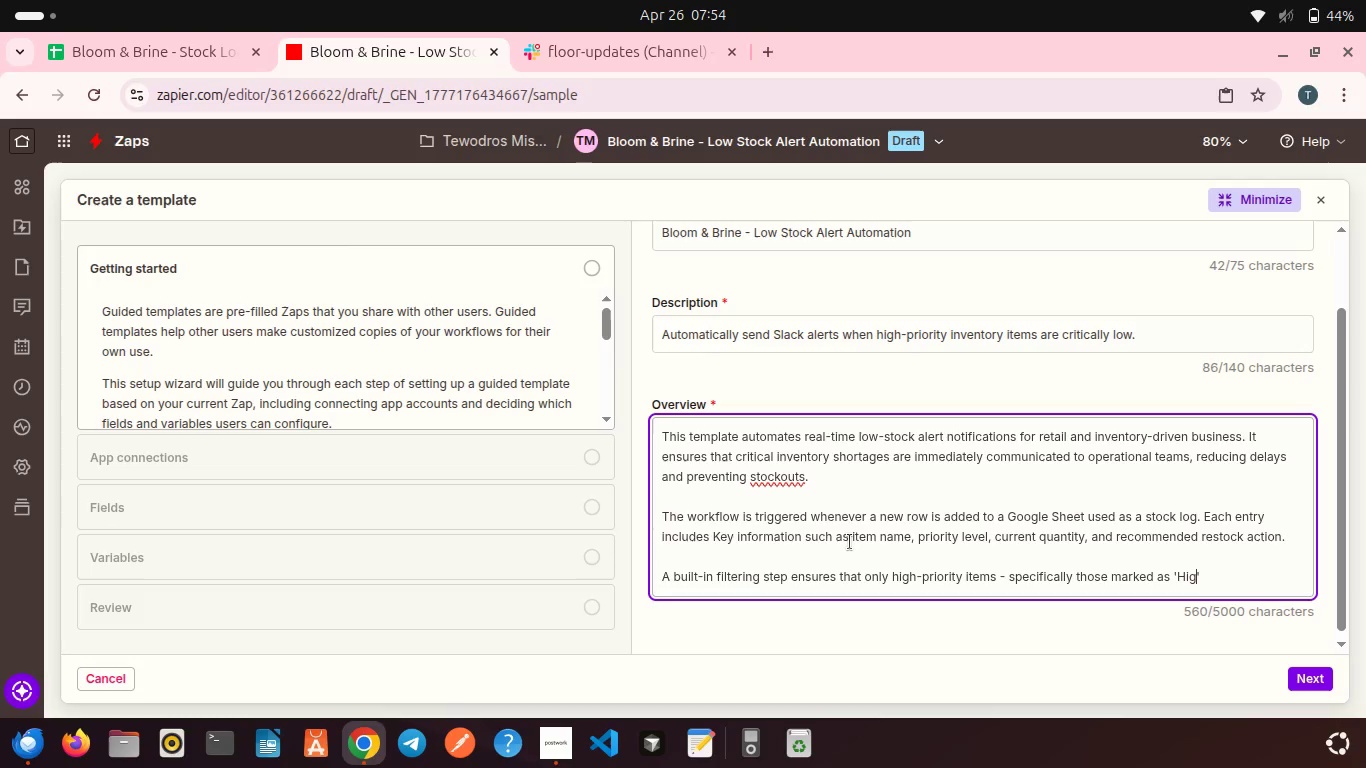 
key(Backspace)
 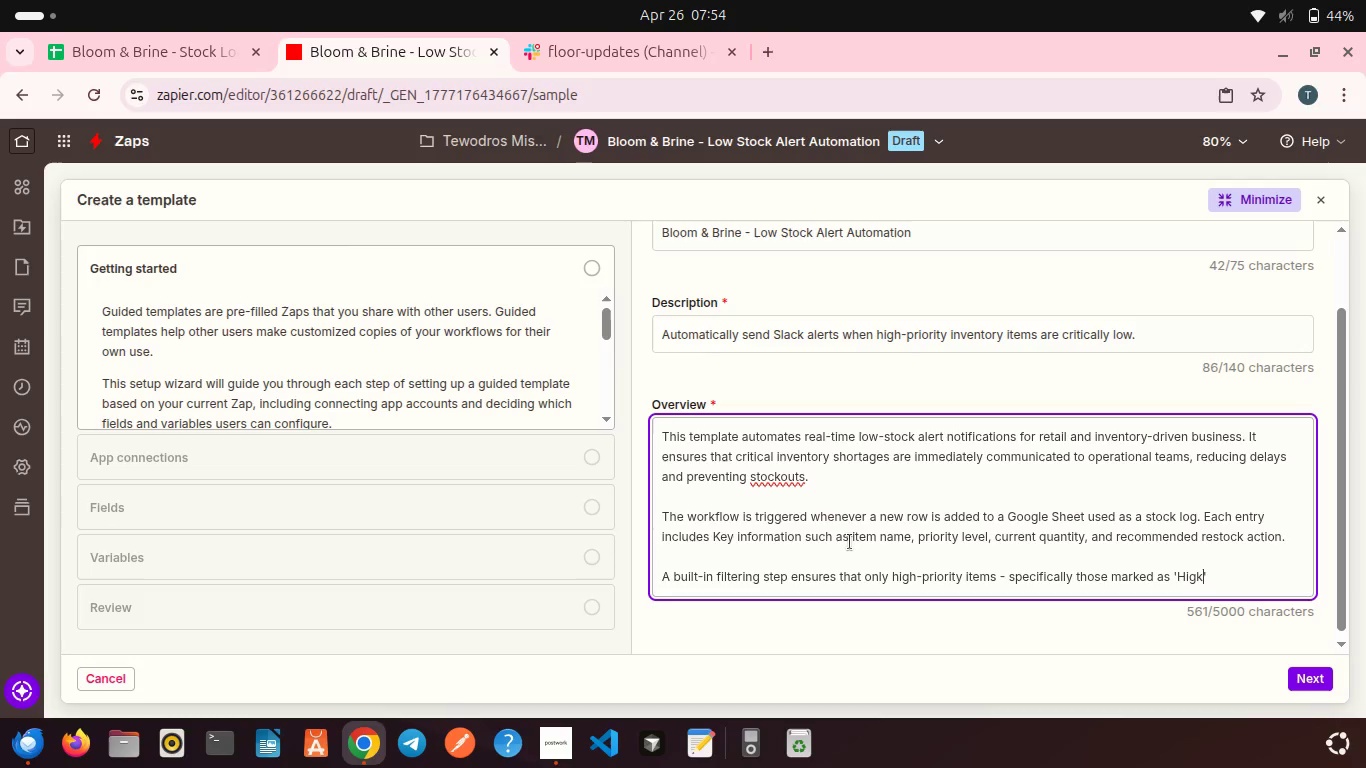 
key(K)
 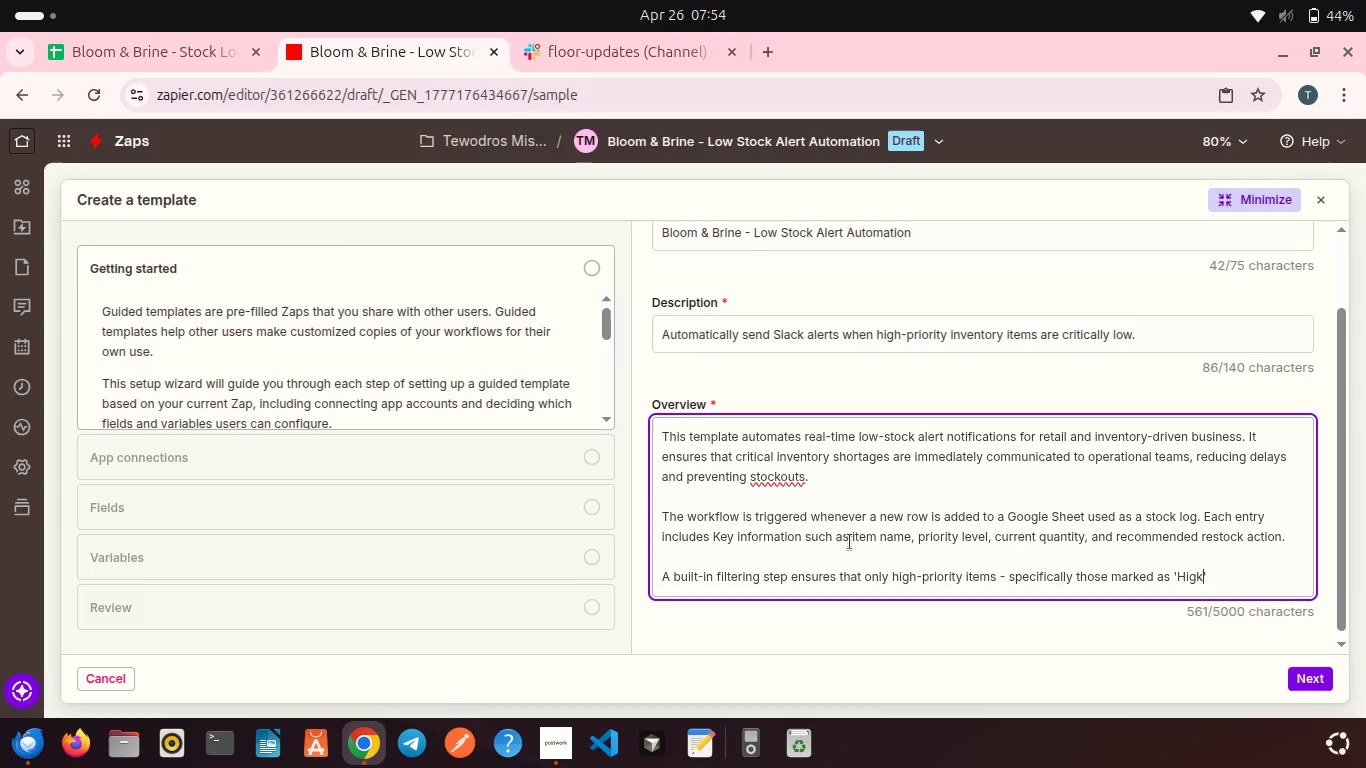 
key(Backspace)
 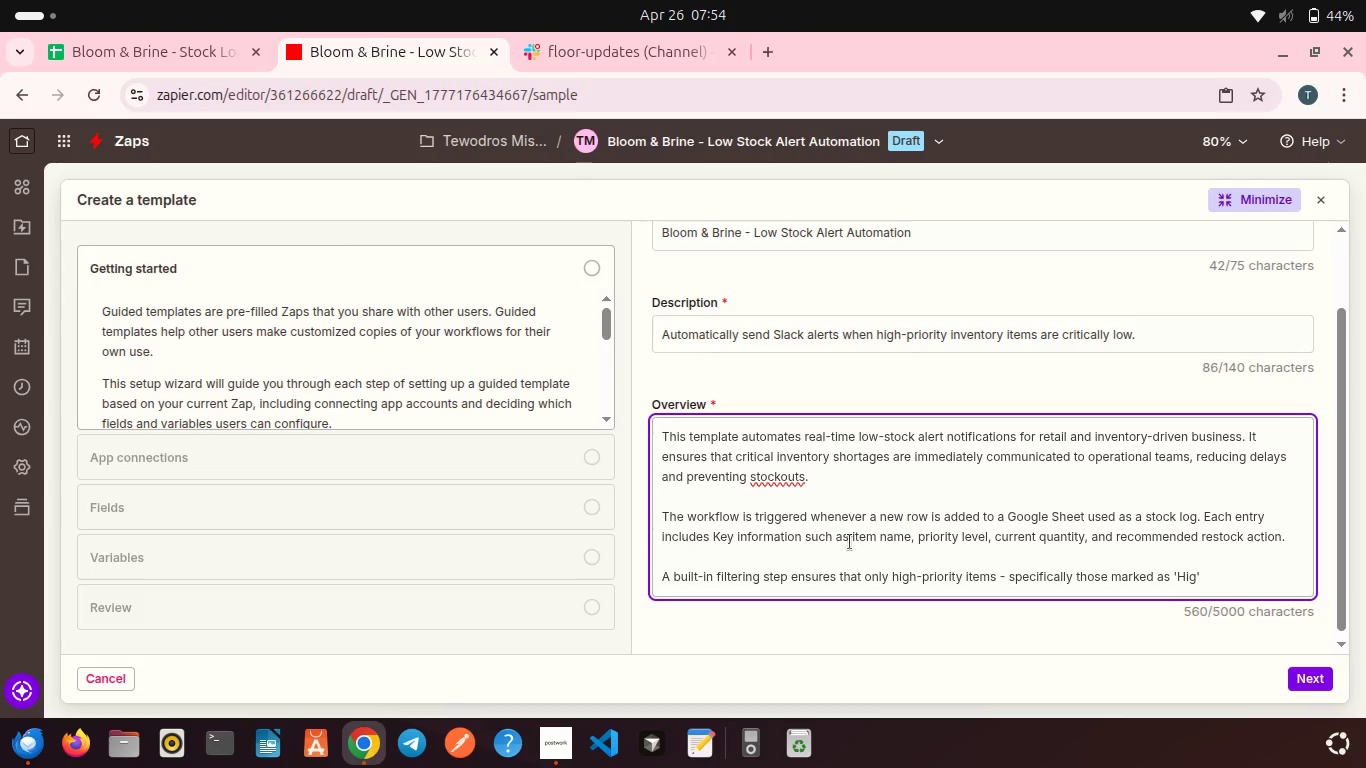 
key(H)
 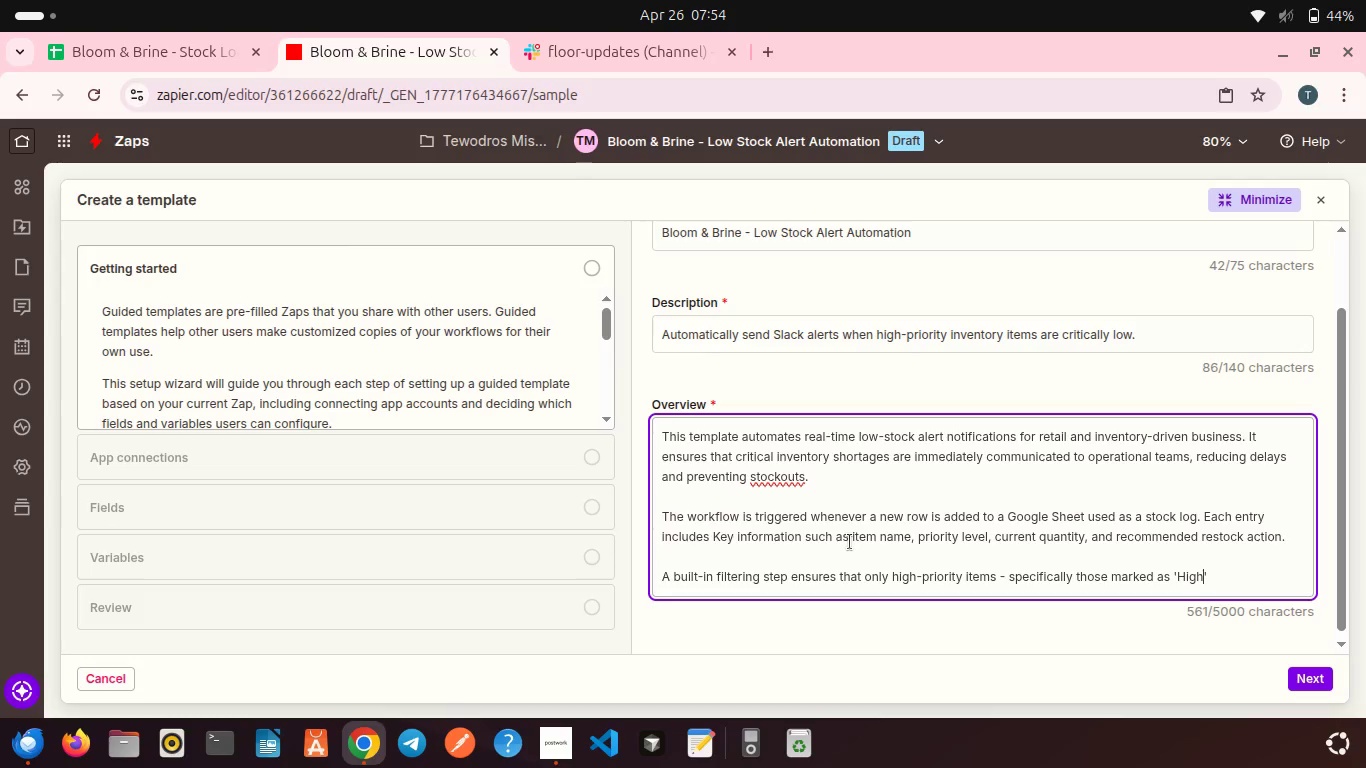 
key(ArrowRight)
 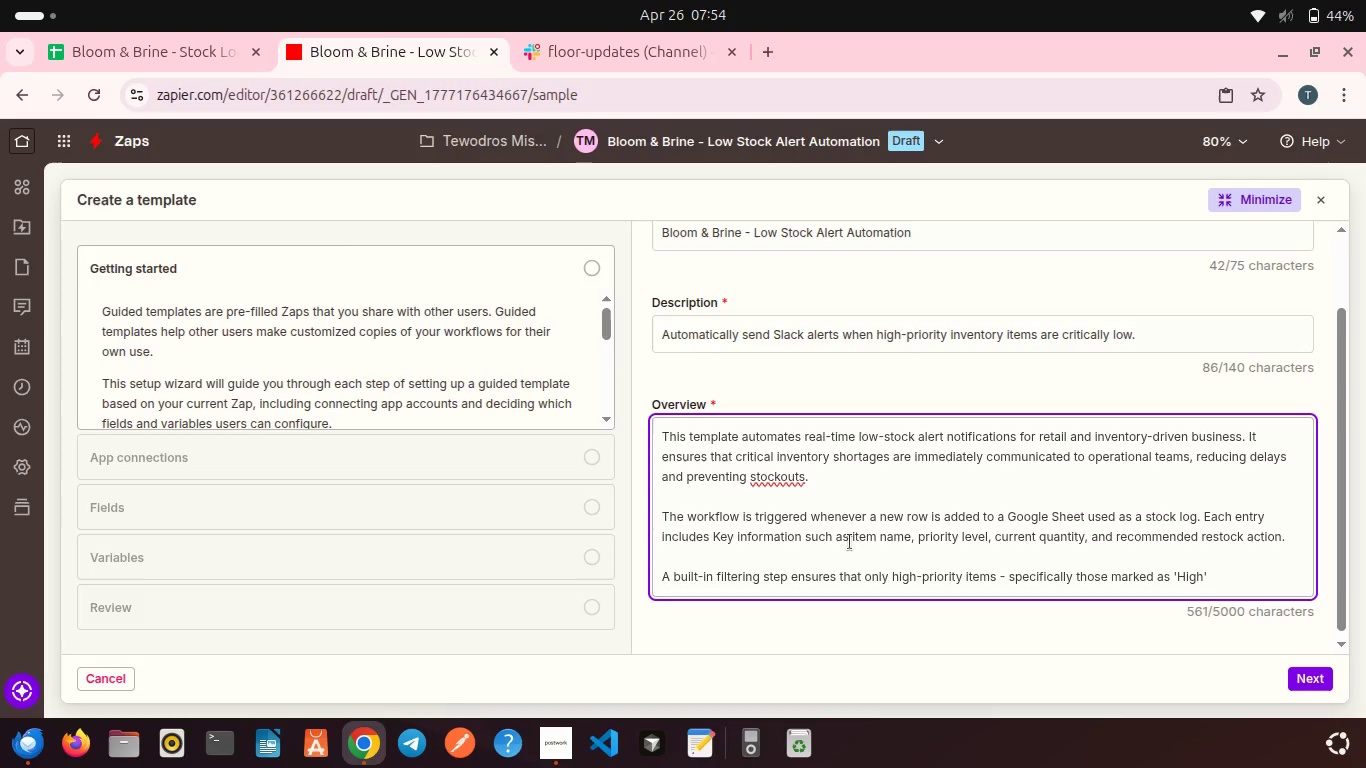 
type( or 'Immediate)
 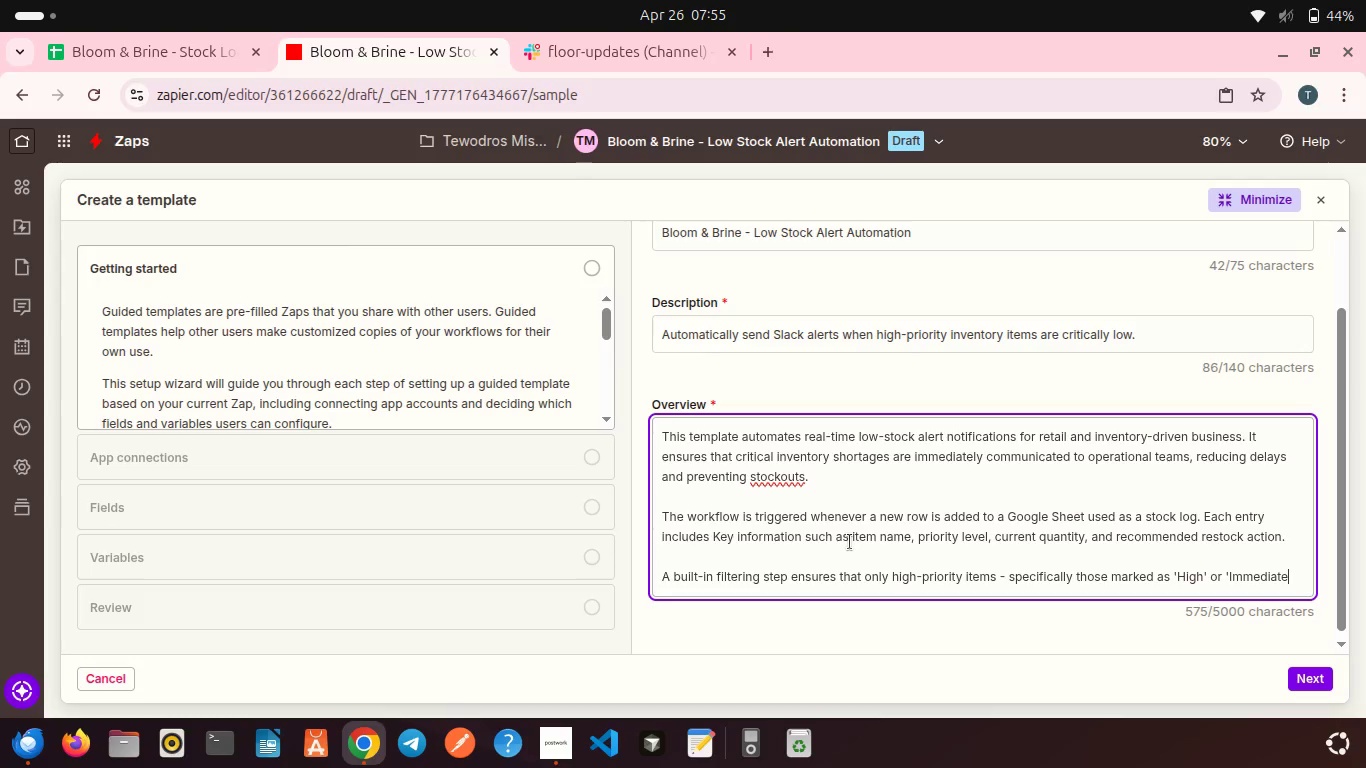 
key(ArrowRight)
 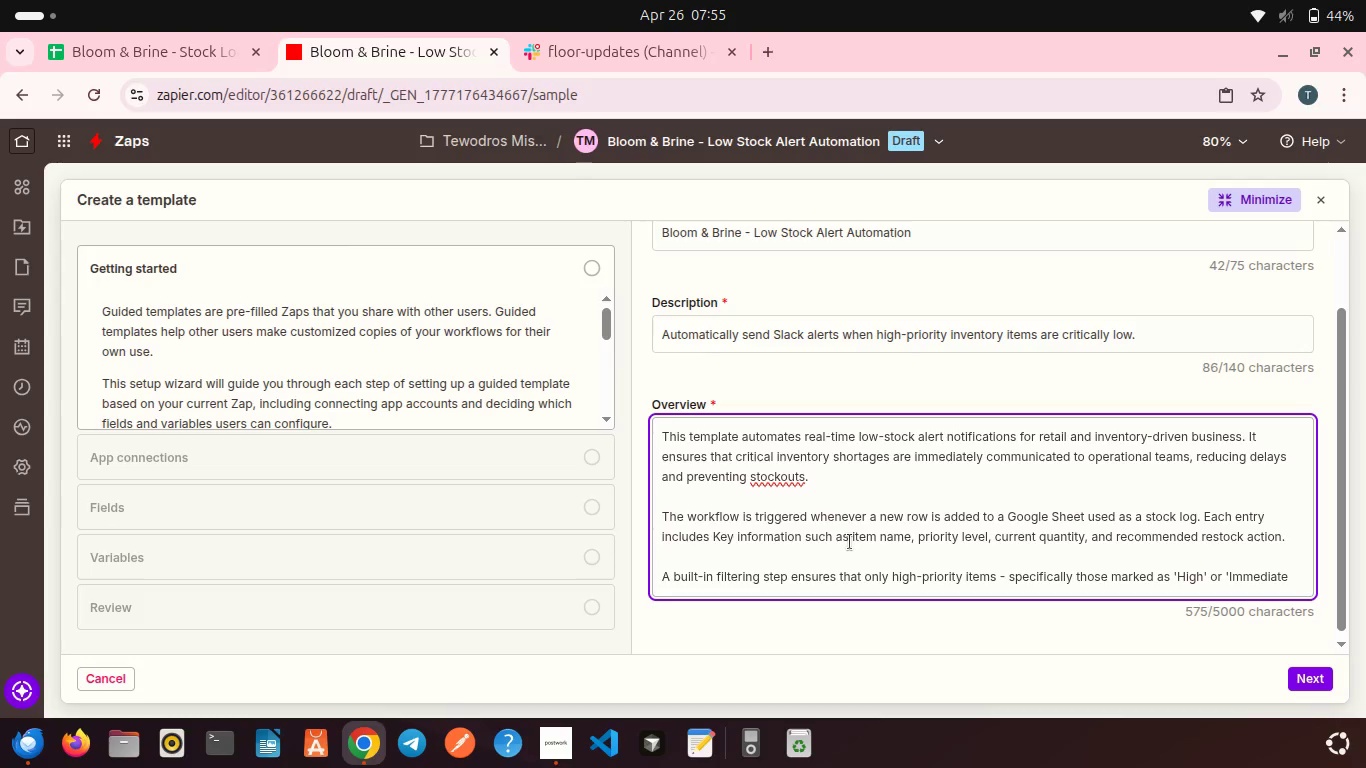 
type(' trigger the alert.)
 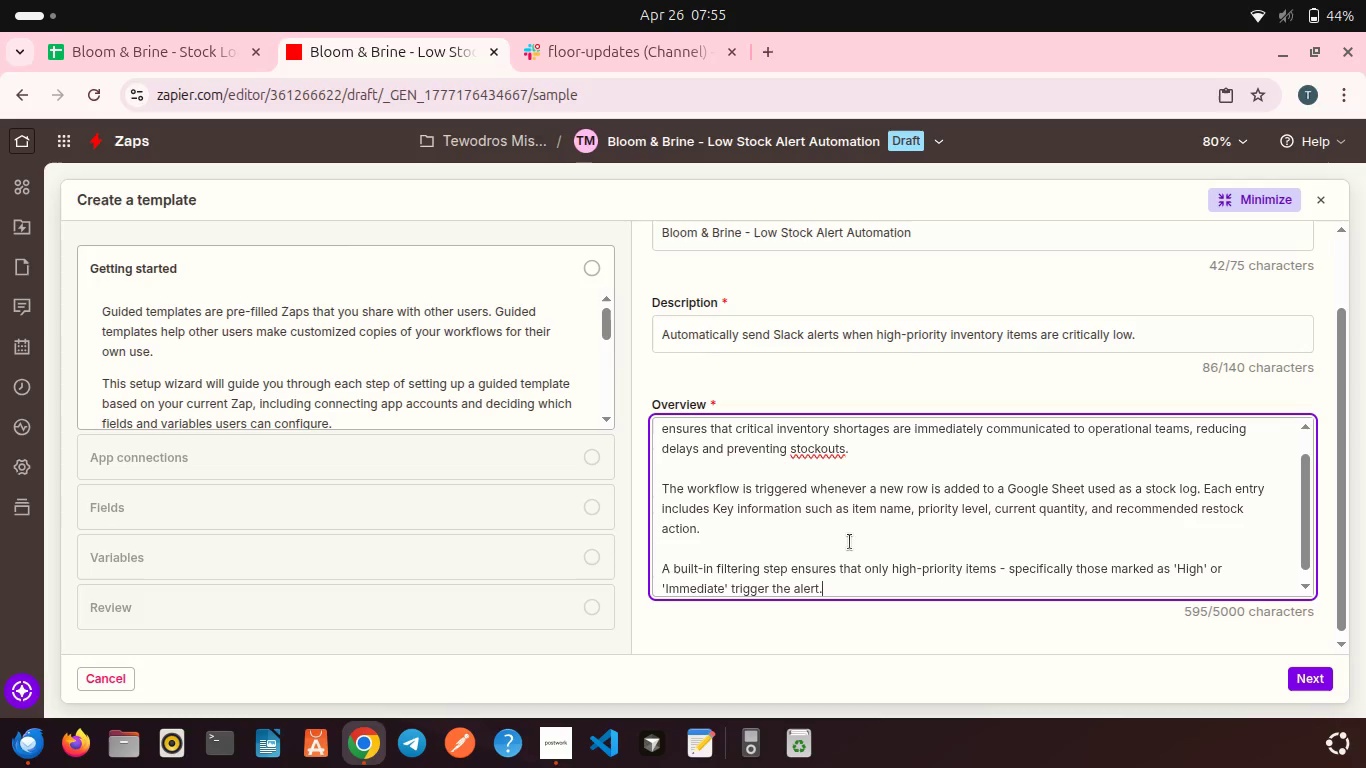 
key(Enter)
 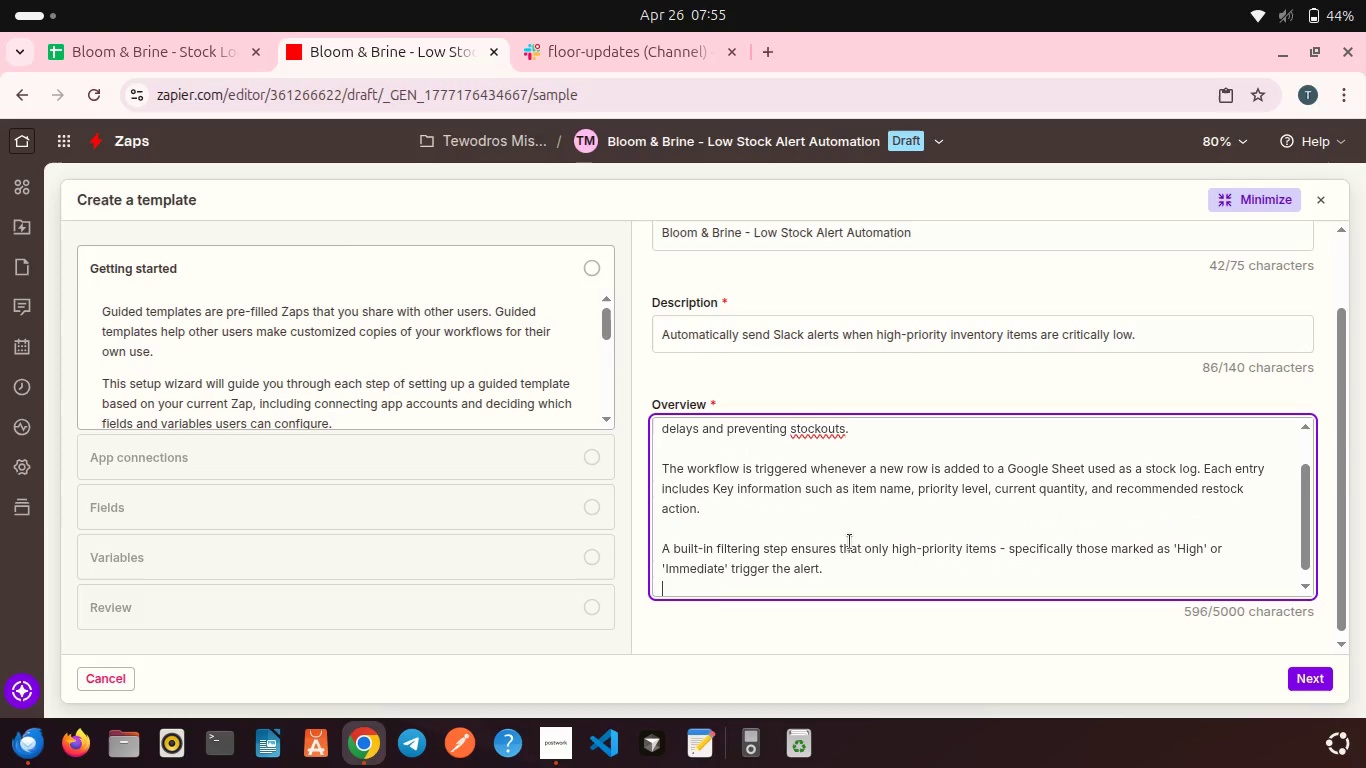 
type(Low )
key(Backspace)
type(er-priority entries are automatically ignored, helping teams focus only urgent inventory issues.)
 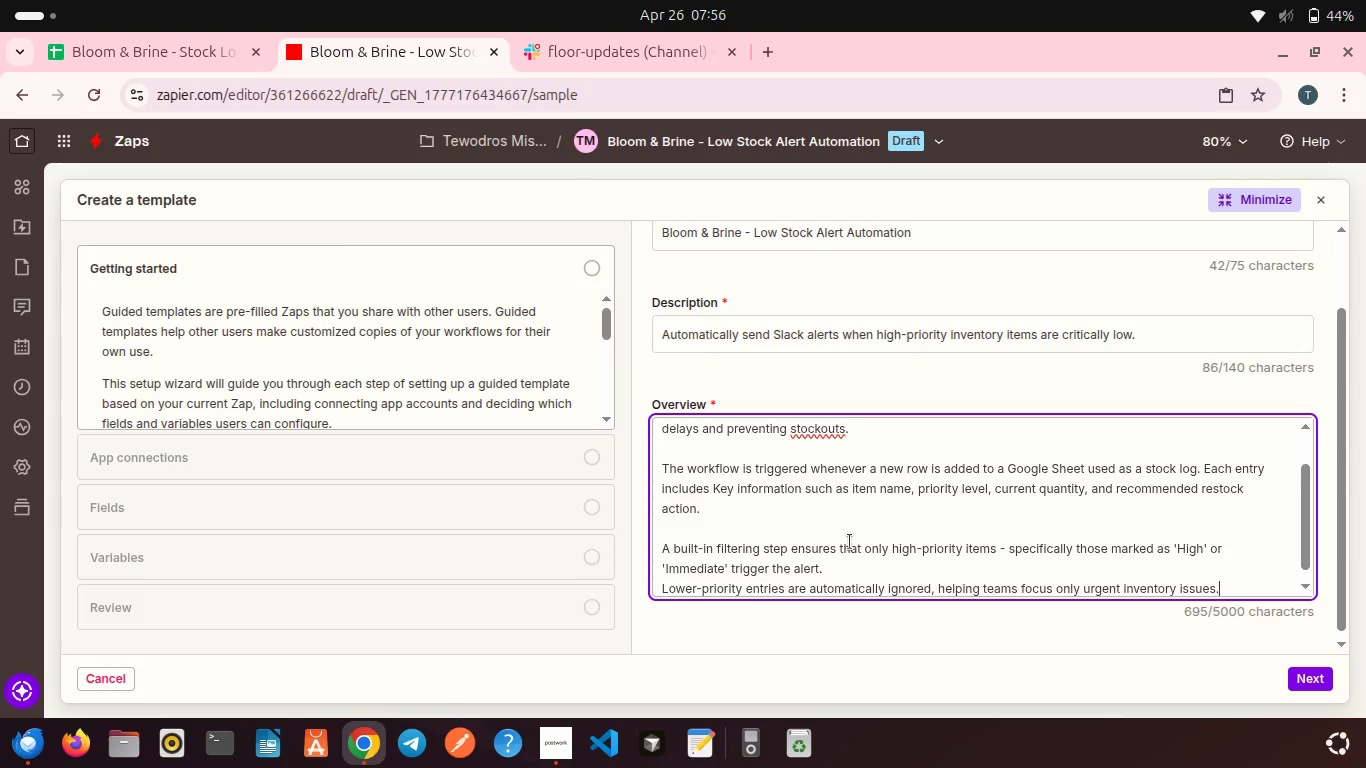 
scroll: coordinate [855, 531], scroll_direction: down, amount: 5.0
 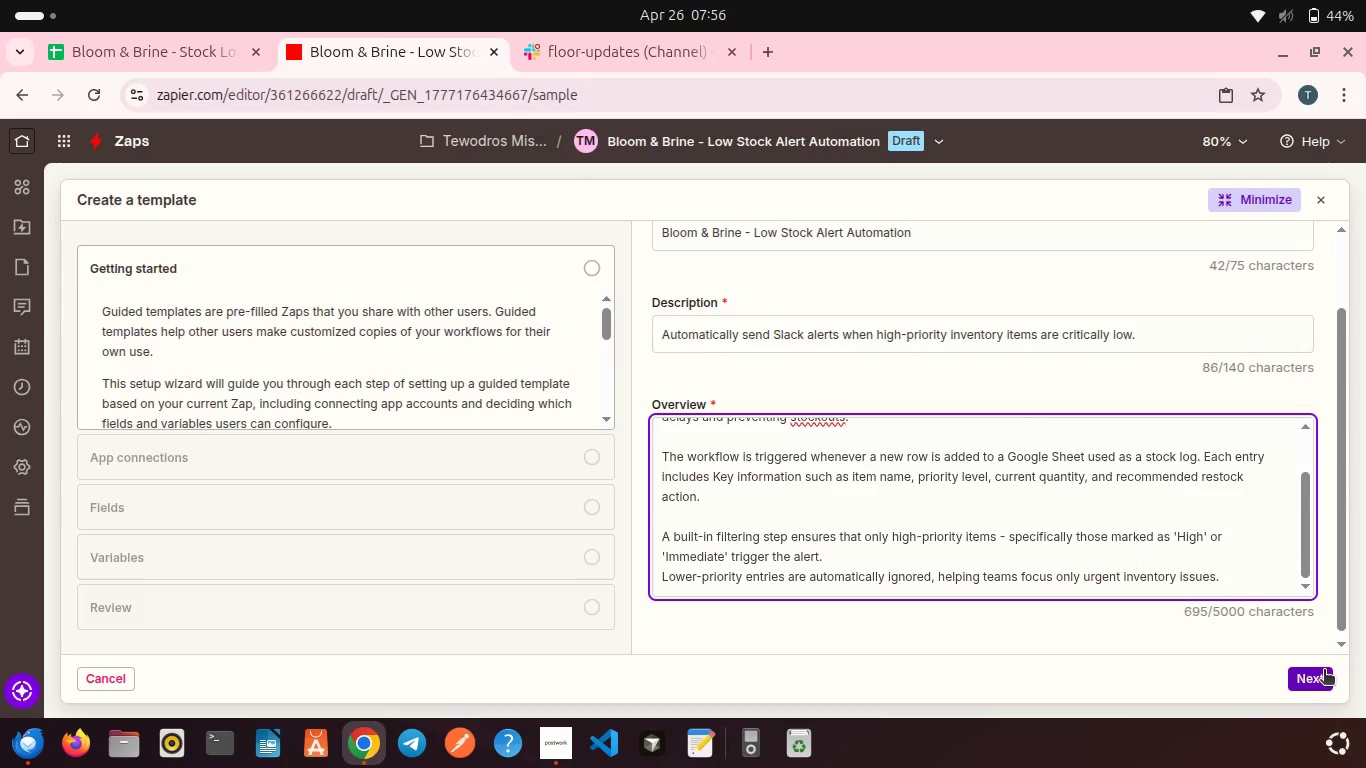 
left_click([1324, 671])
 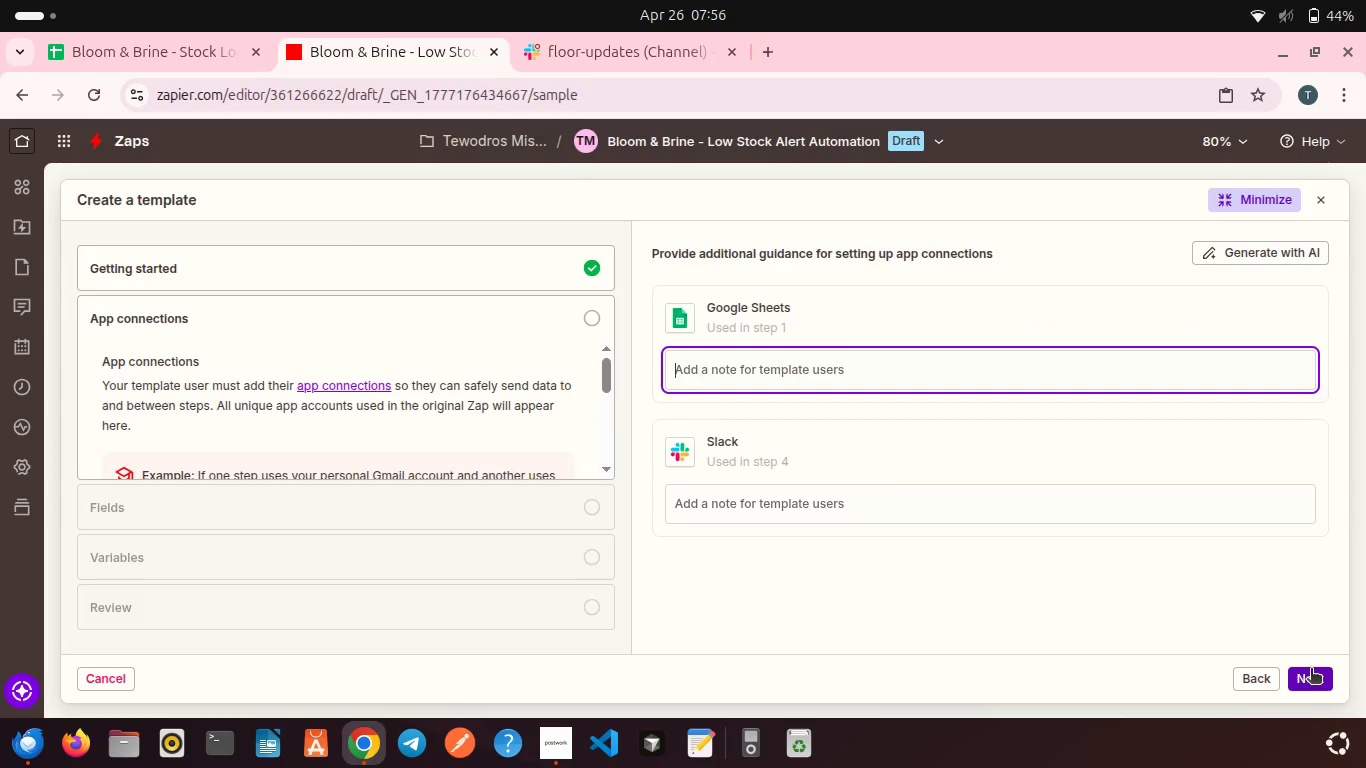 
left_click([1311, 670])
 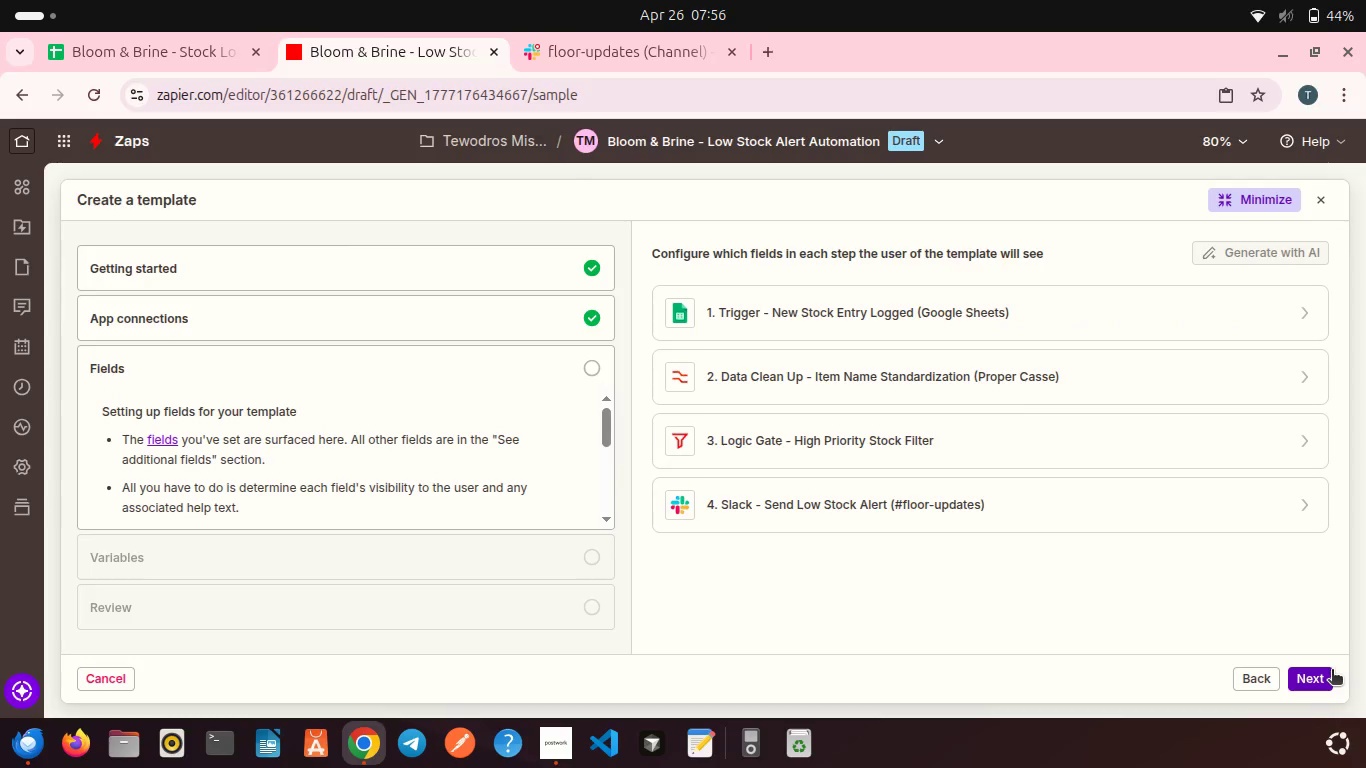 
left_click([1324, 674])
 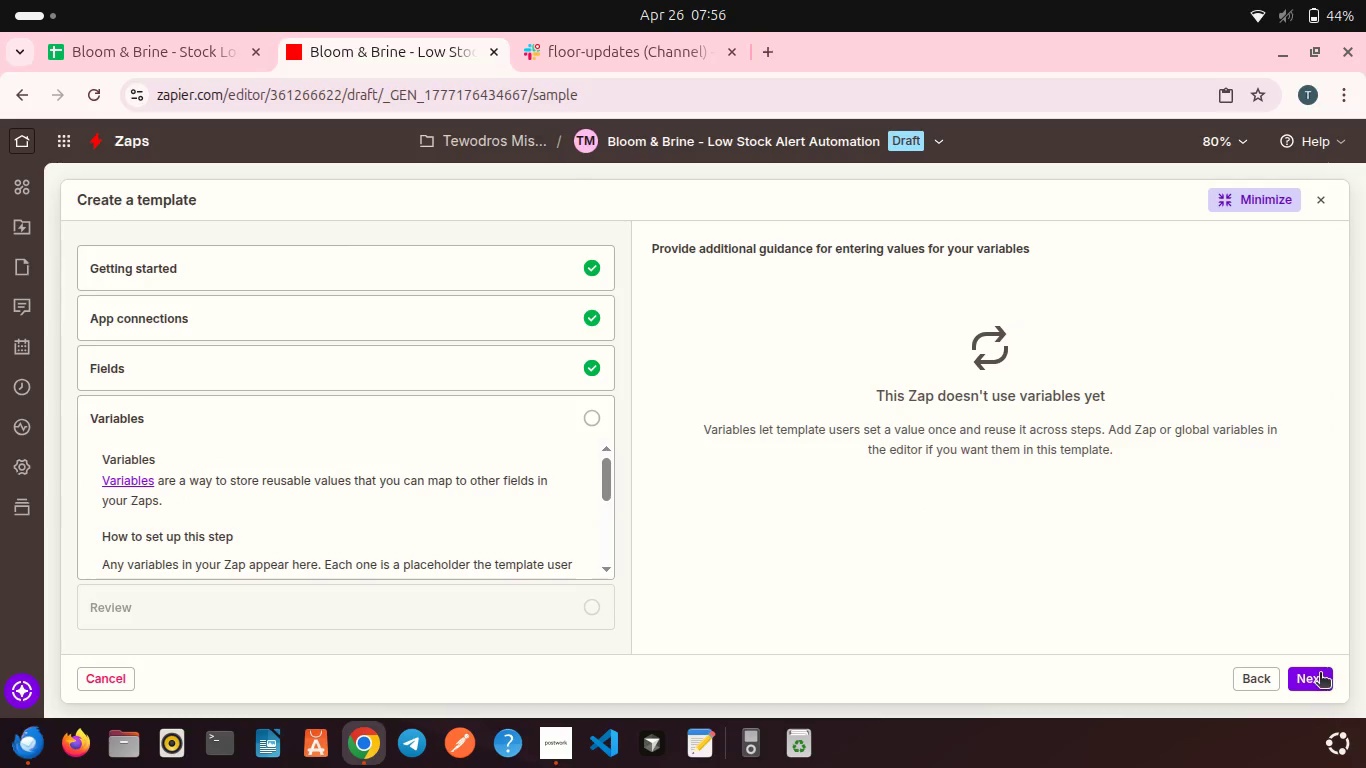 
left_click([1320, 674])
 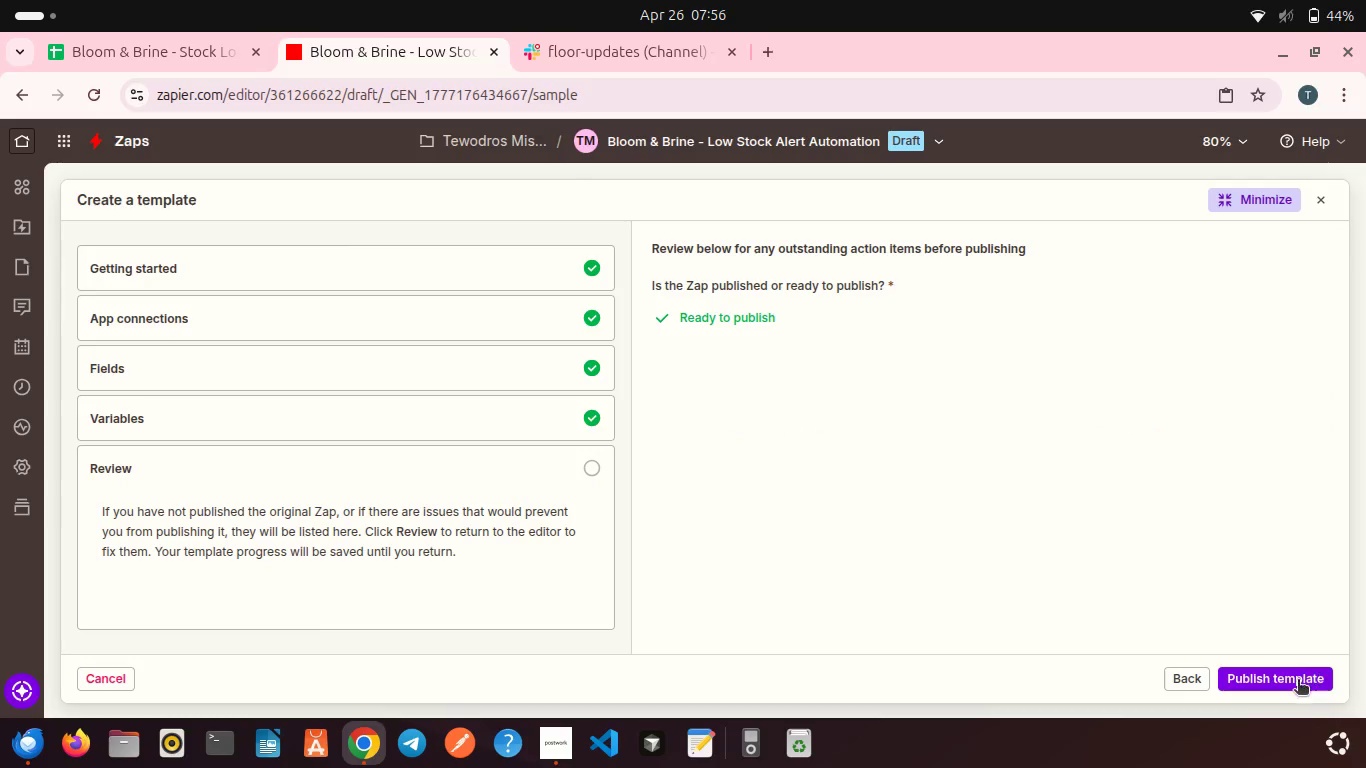 
left_click([1298, 681])
 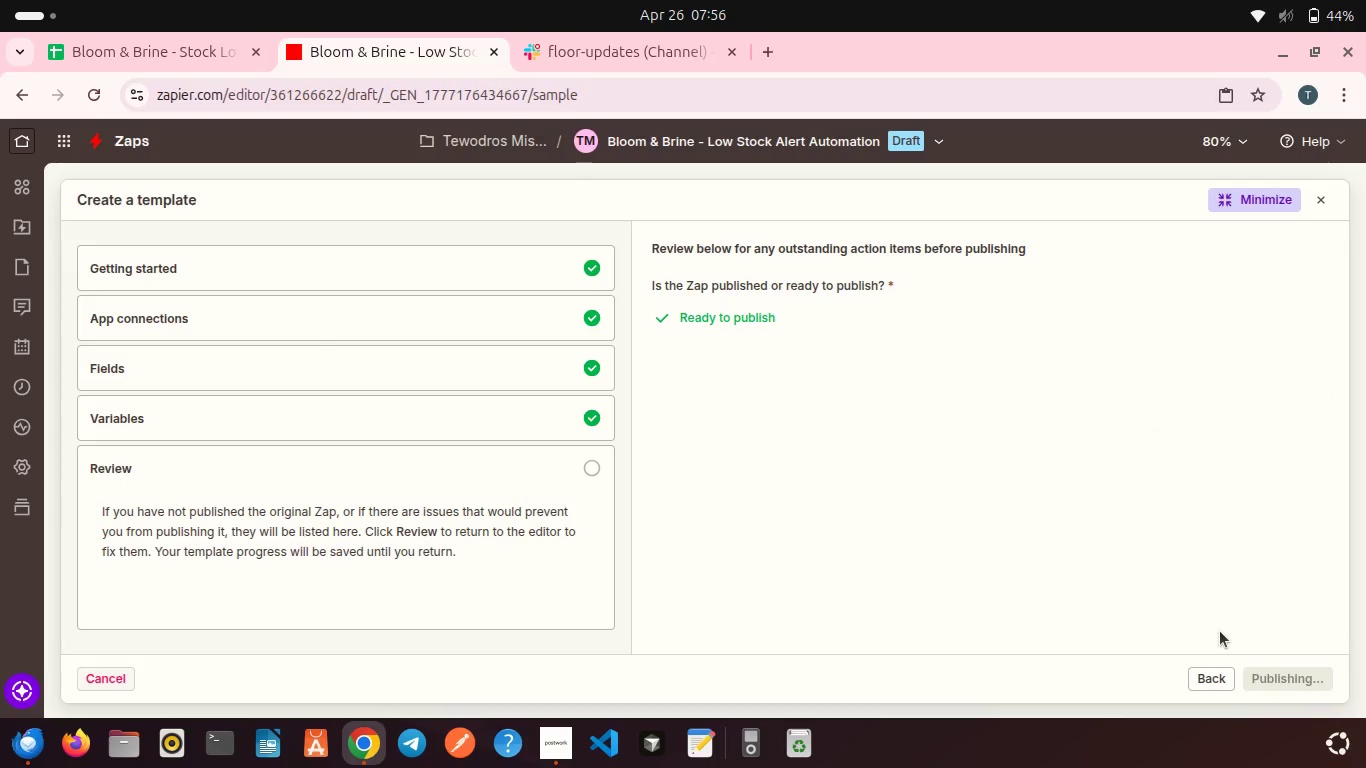 
wait(5.59)
 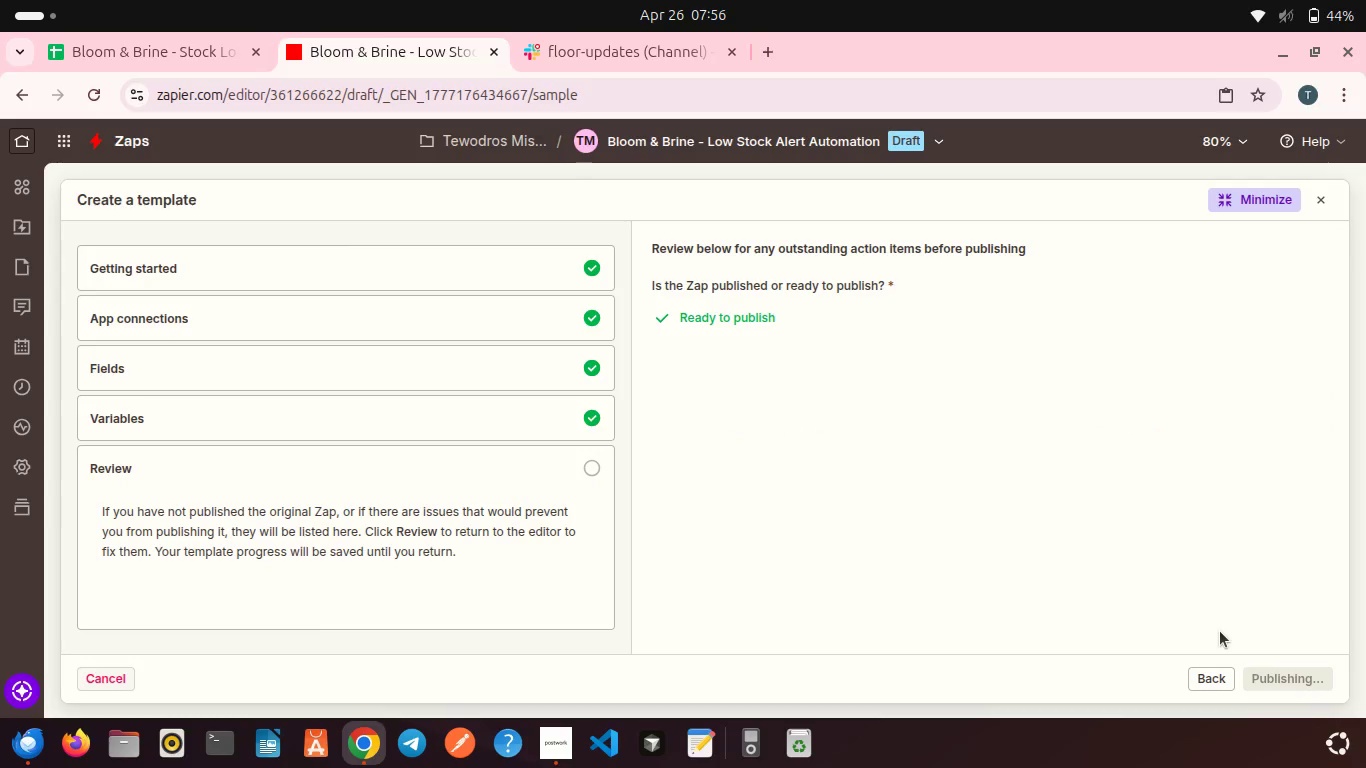 
scroll: coordinate [878, 498], scroll_direction: down, amount: 10.0
 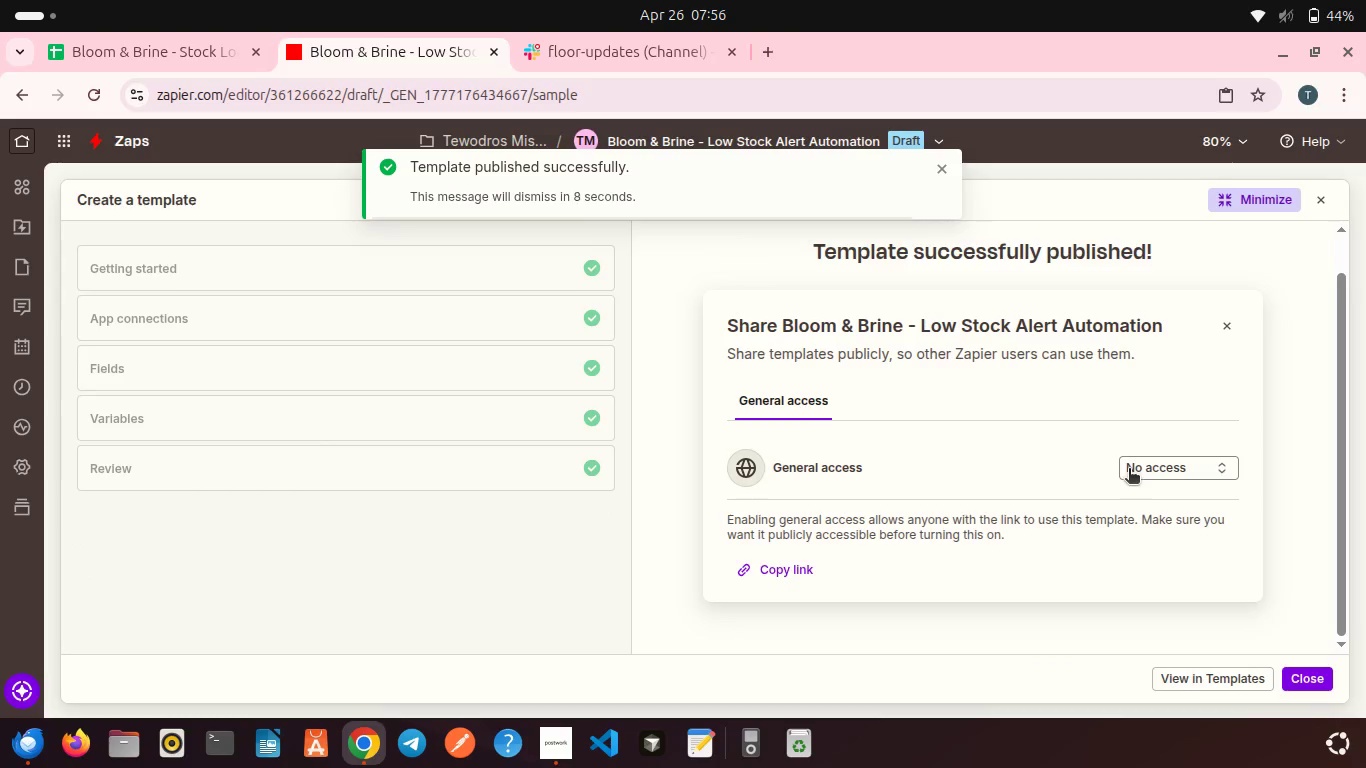 
left_click([1129, 470])
 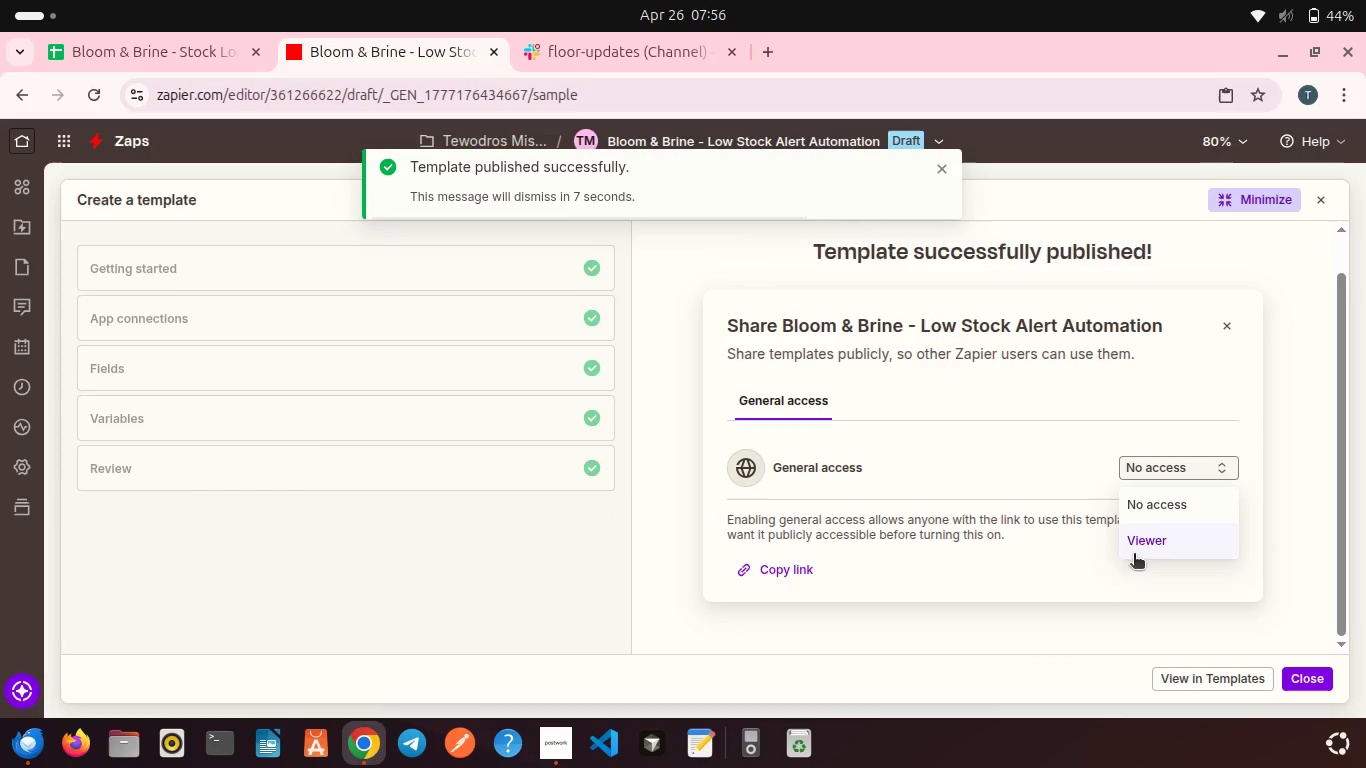 
left_click([1130, 539])
 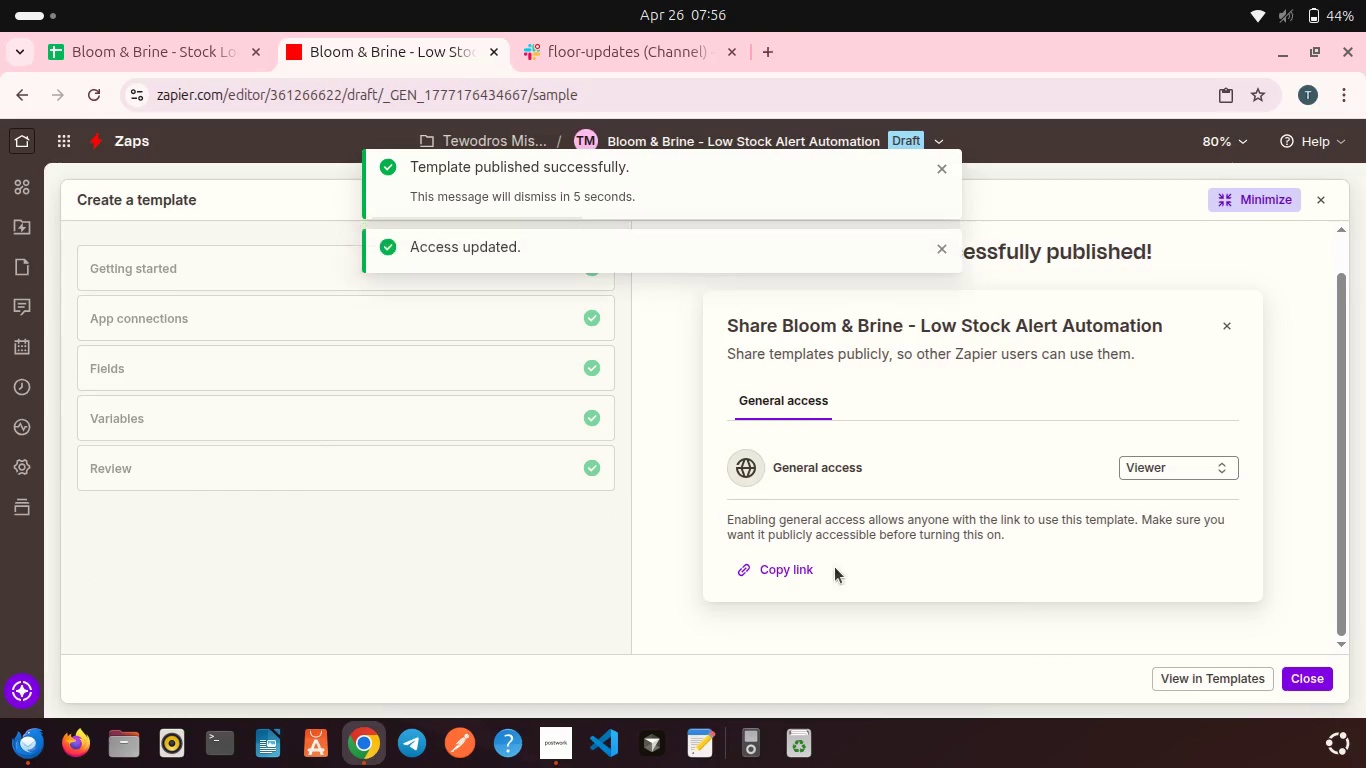 
left_click([781, 569])
 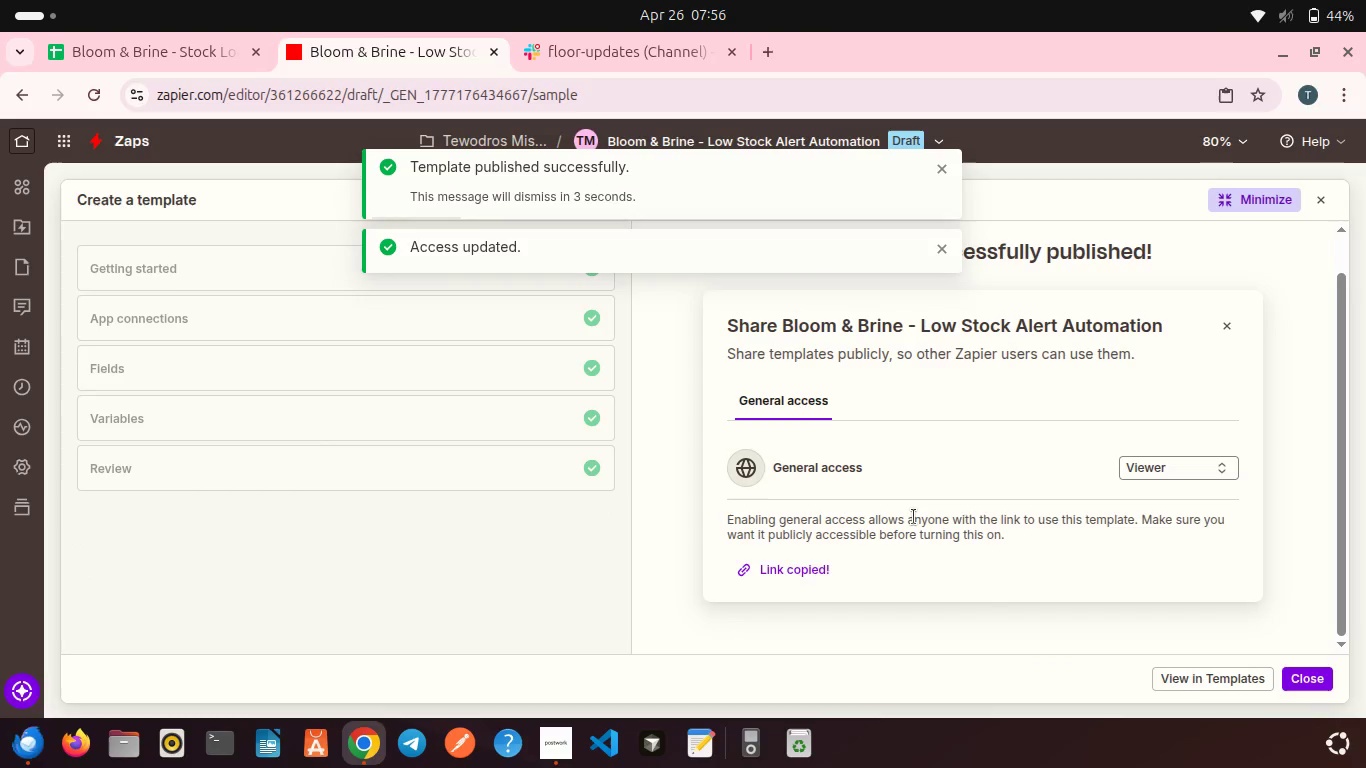 
scroll: coordinate [914, 517], scroll_direction: down, amount: 4.0
 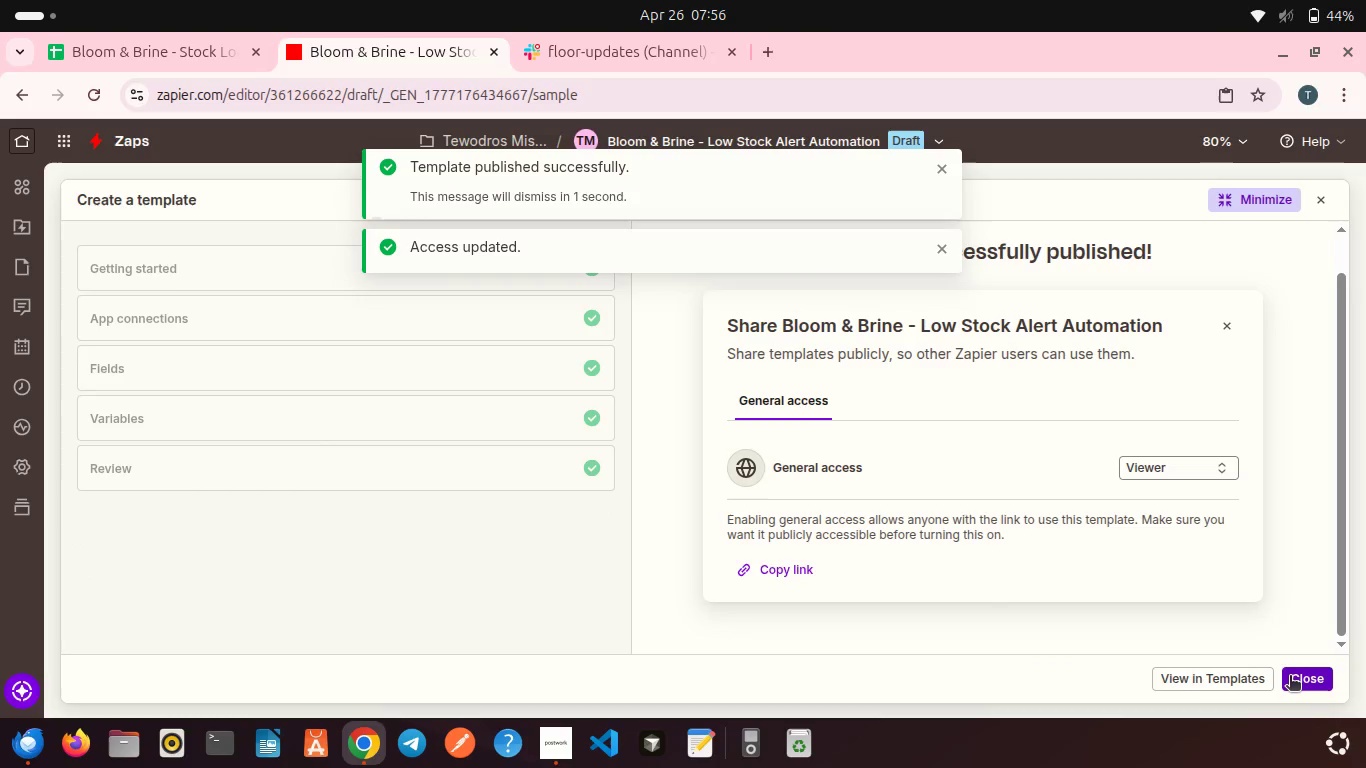 
left_click([1291, 677])
 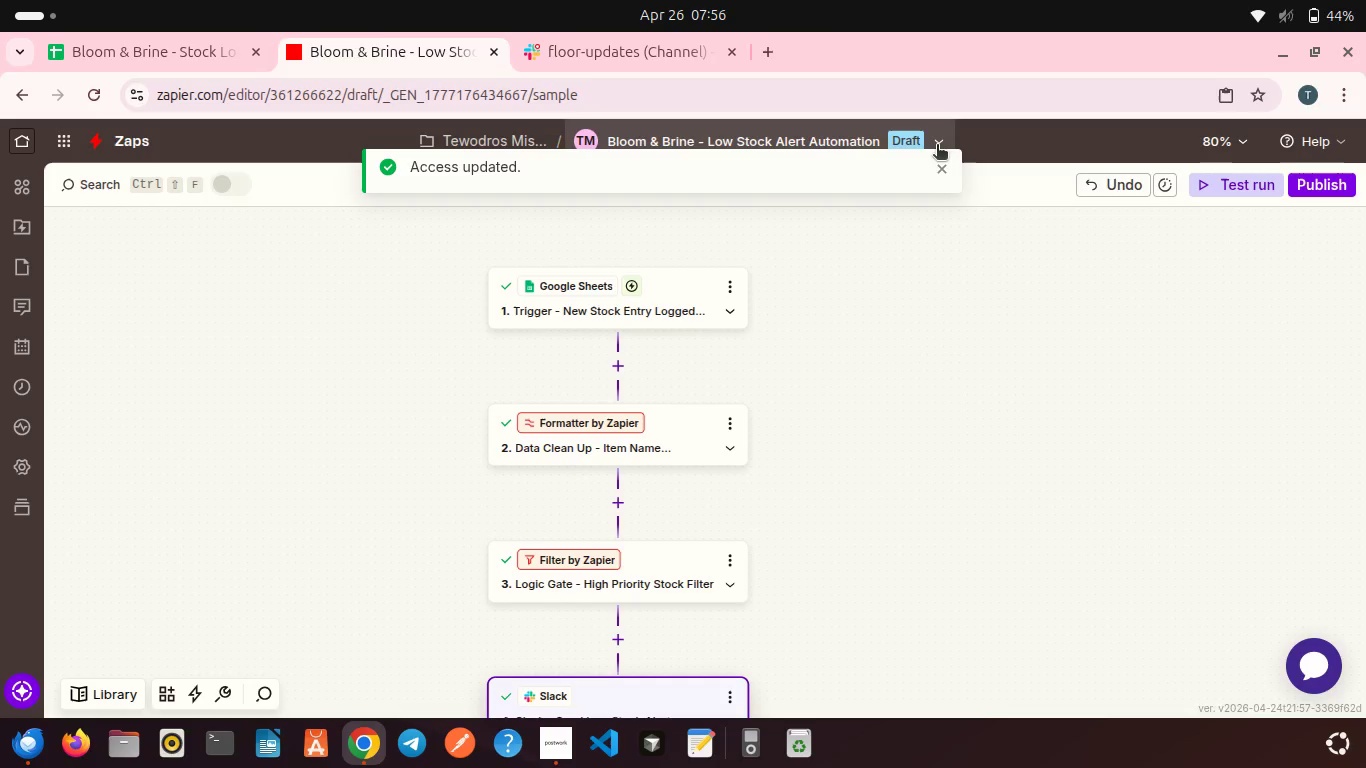 
left_click([941, 175])
 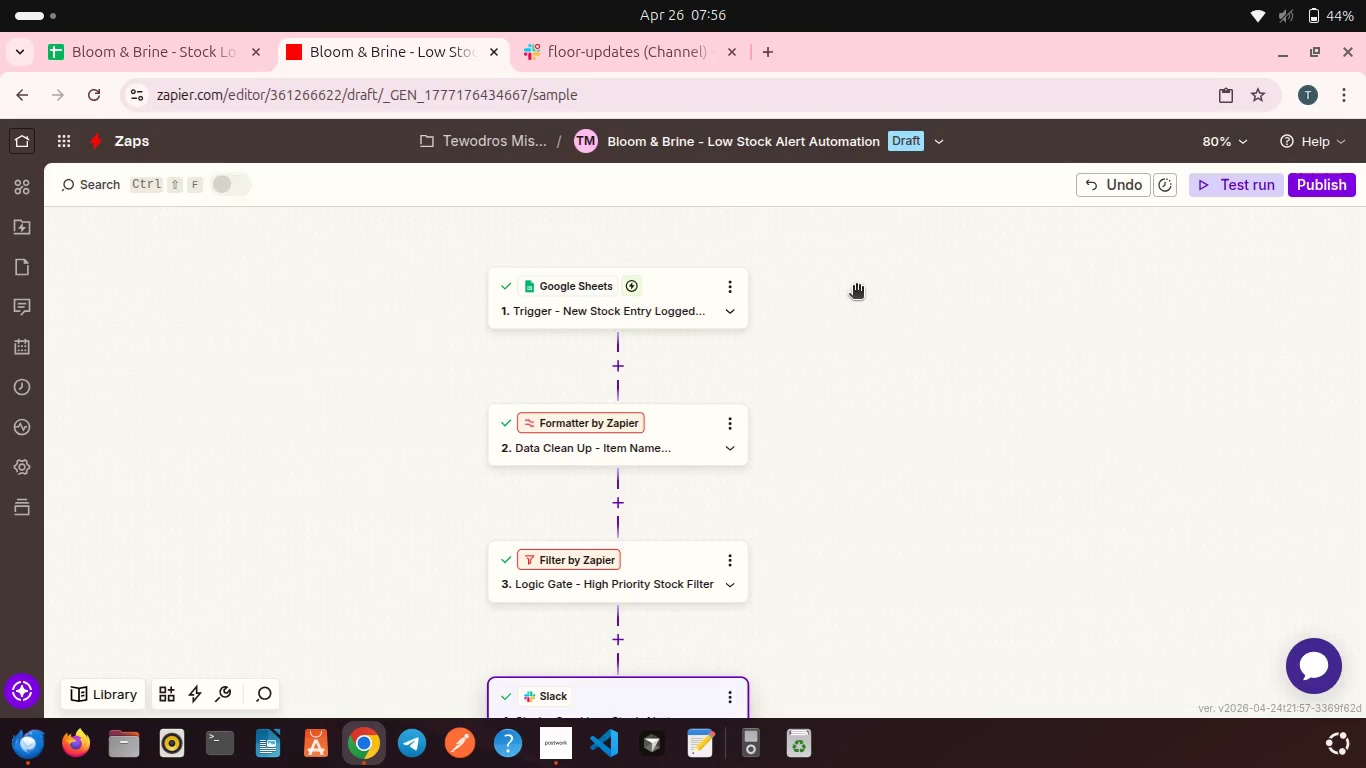 
scroll: coordinate [856, 287], scroll_direction: down, amount: 1.0
 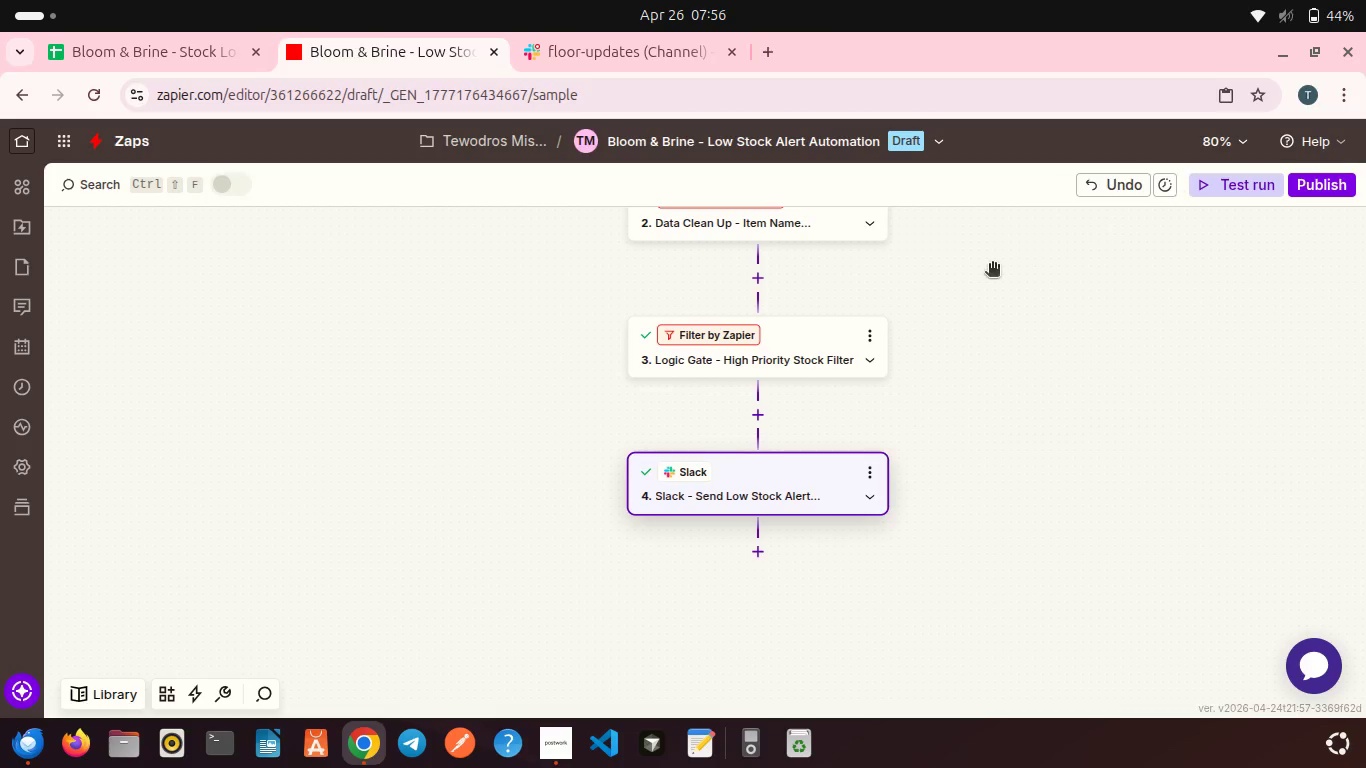 
scroll: coordinate [851, 289], scroll_direction: none, amount: 0.0
 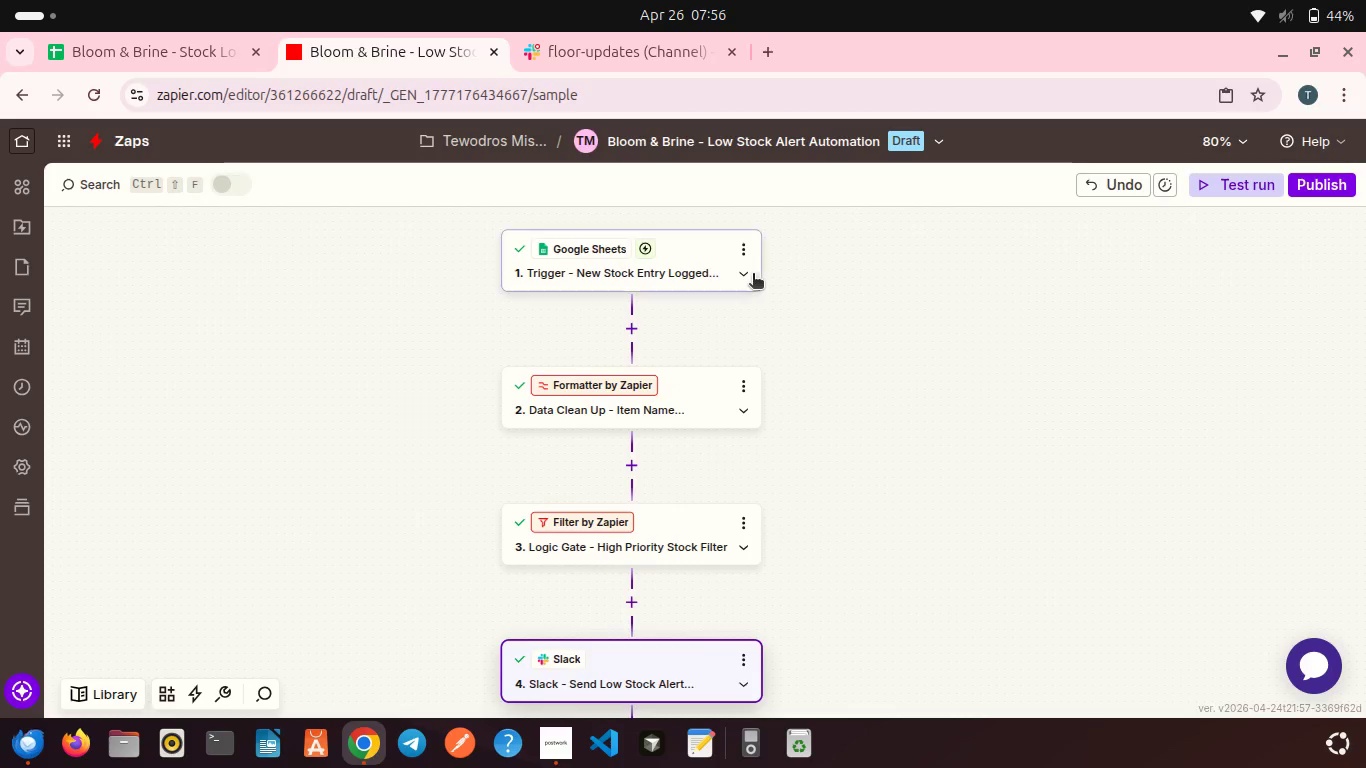 
left_click([683, 259])
 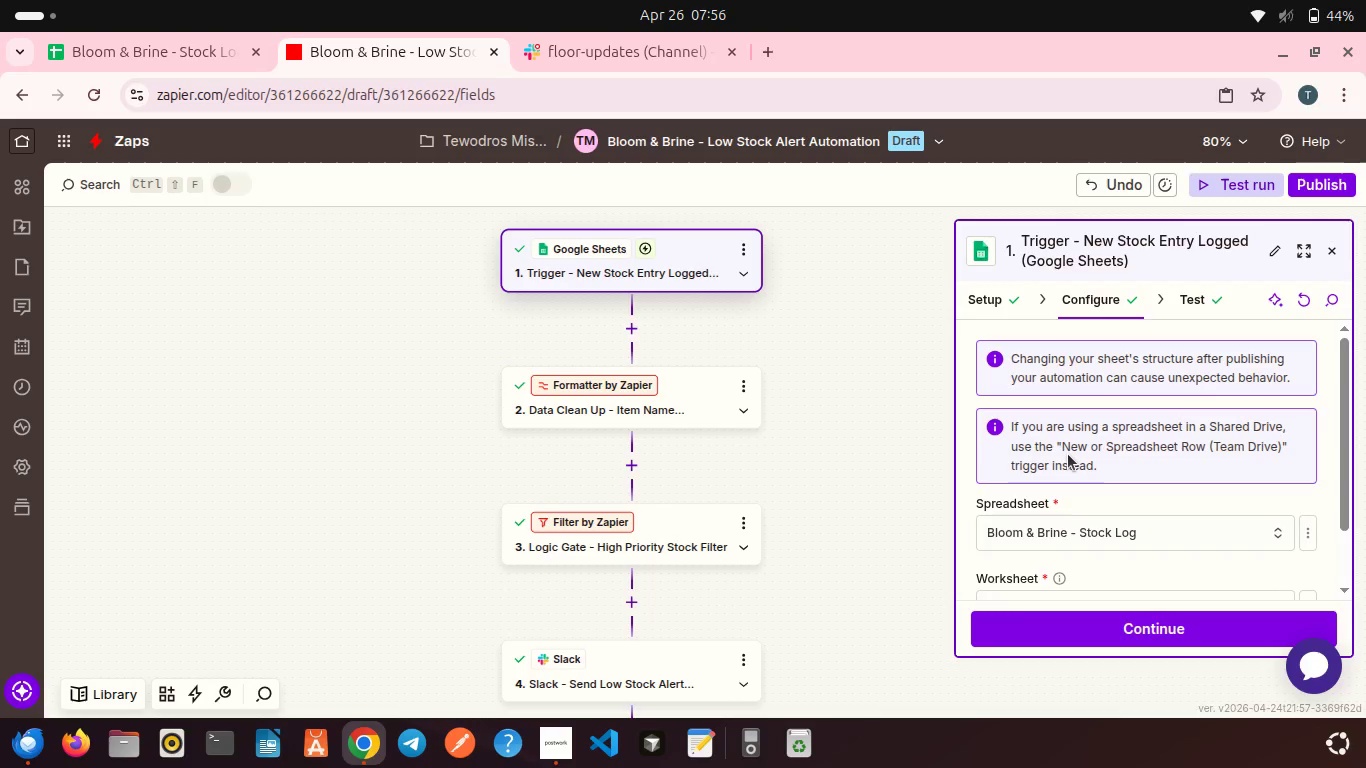 
scroll: coordinate [1068, 454], scroll_direction: down, amount: 1.0
 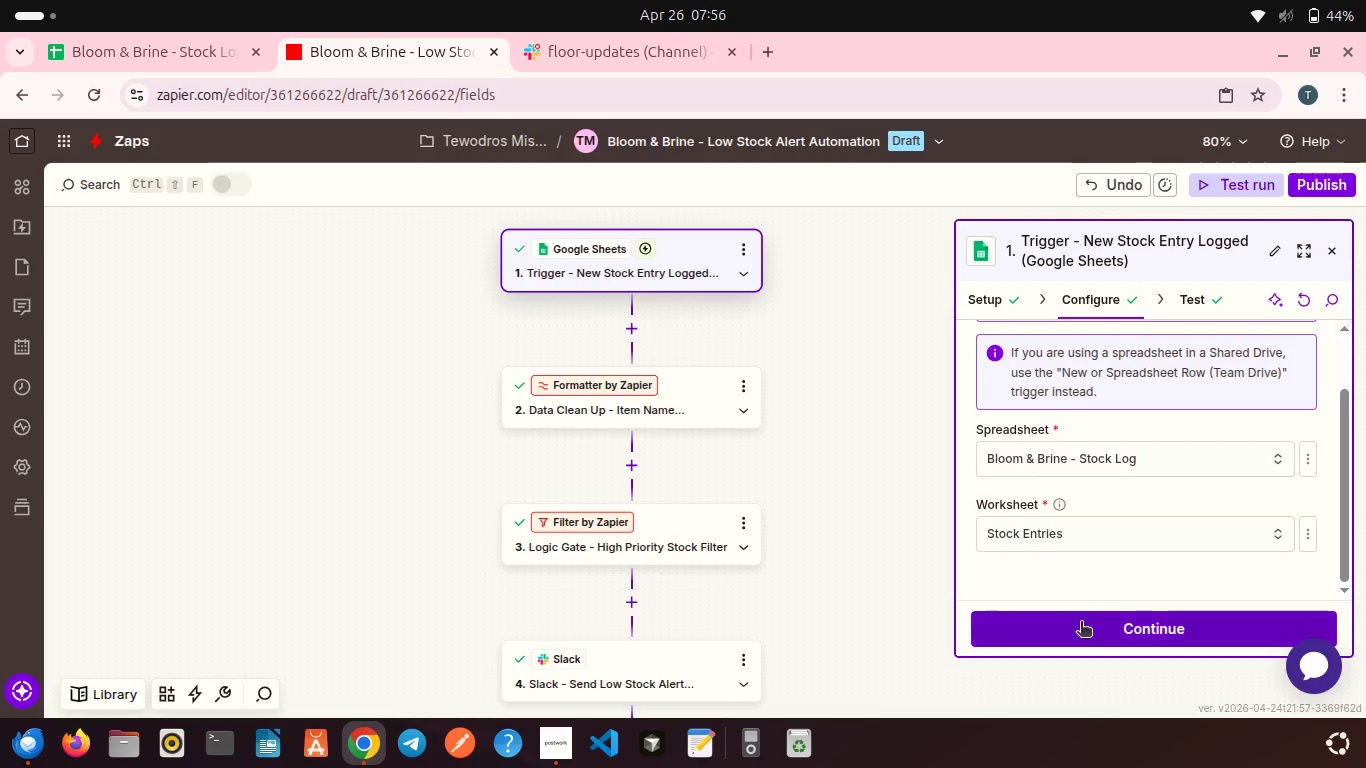 
left_click([1080, 632])
 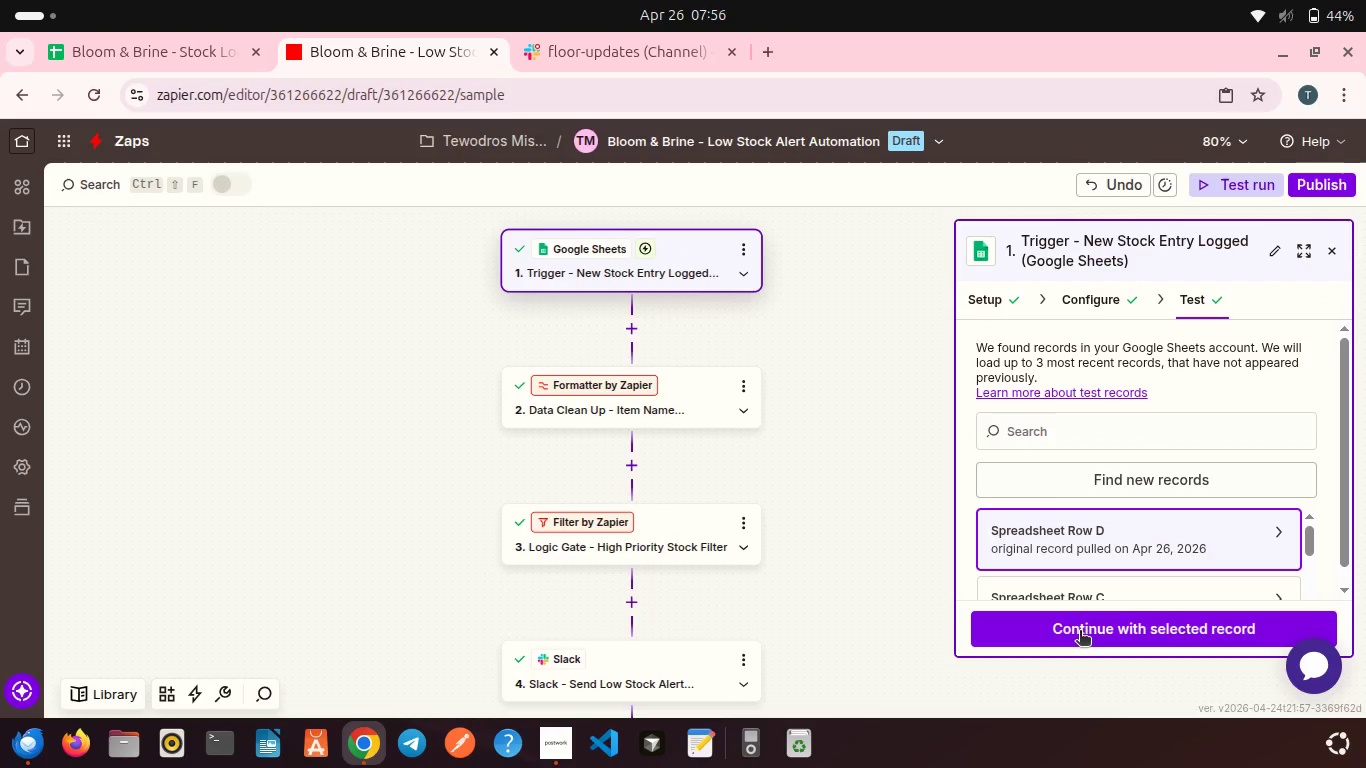 
wait(5.34)
 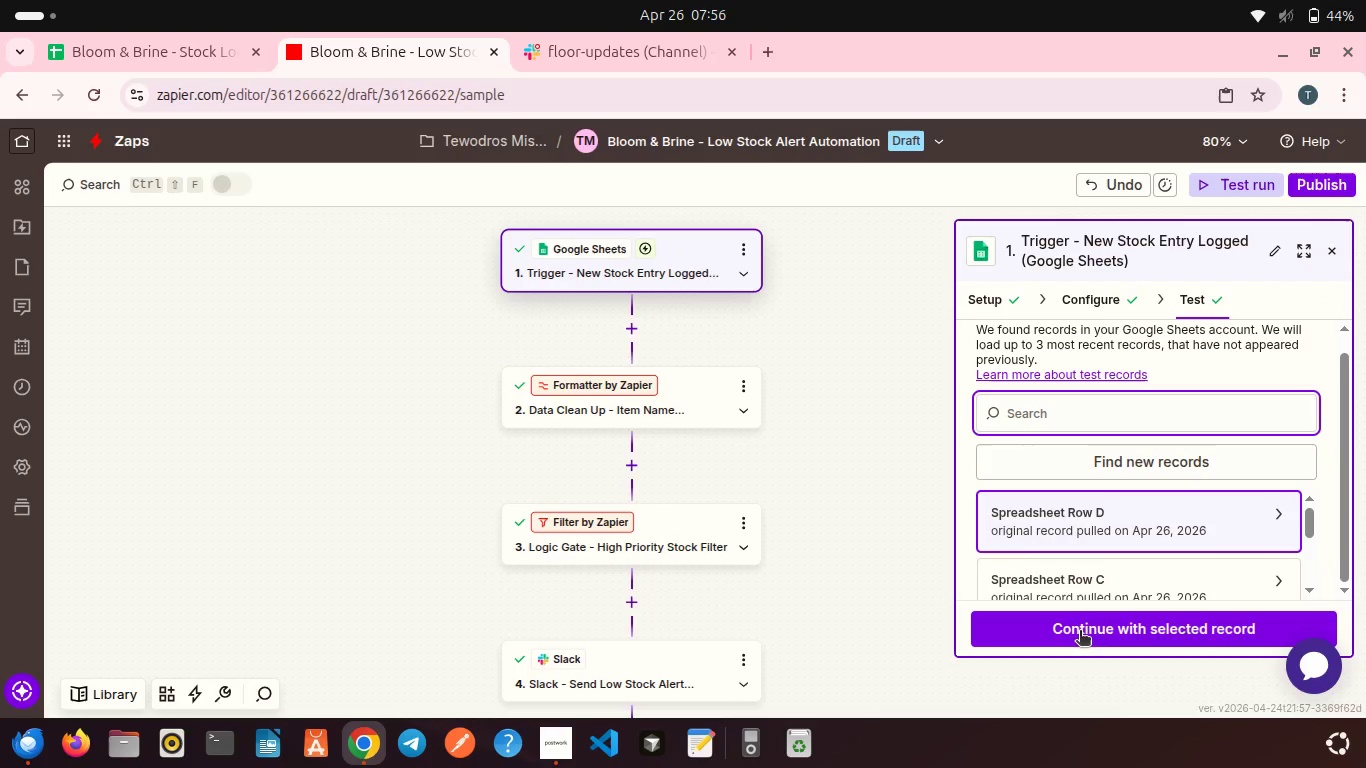 
scroll: coordinate [1095, 561], scroll_direction: down, amount: 5.0
 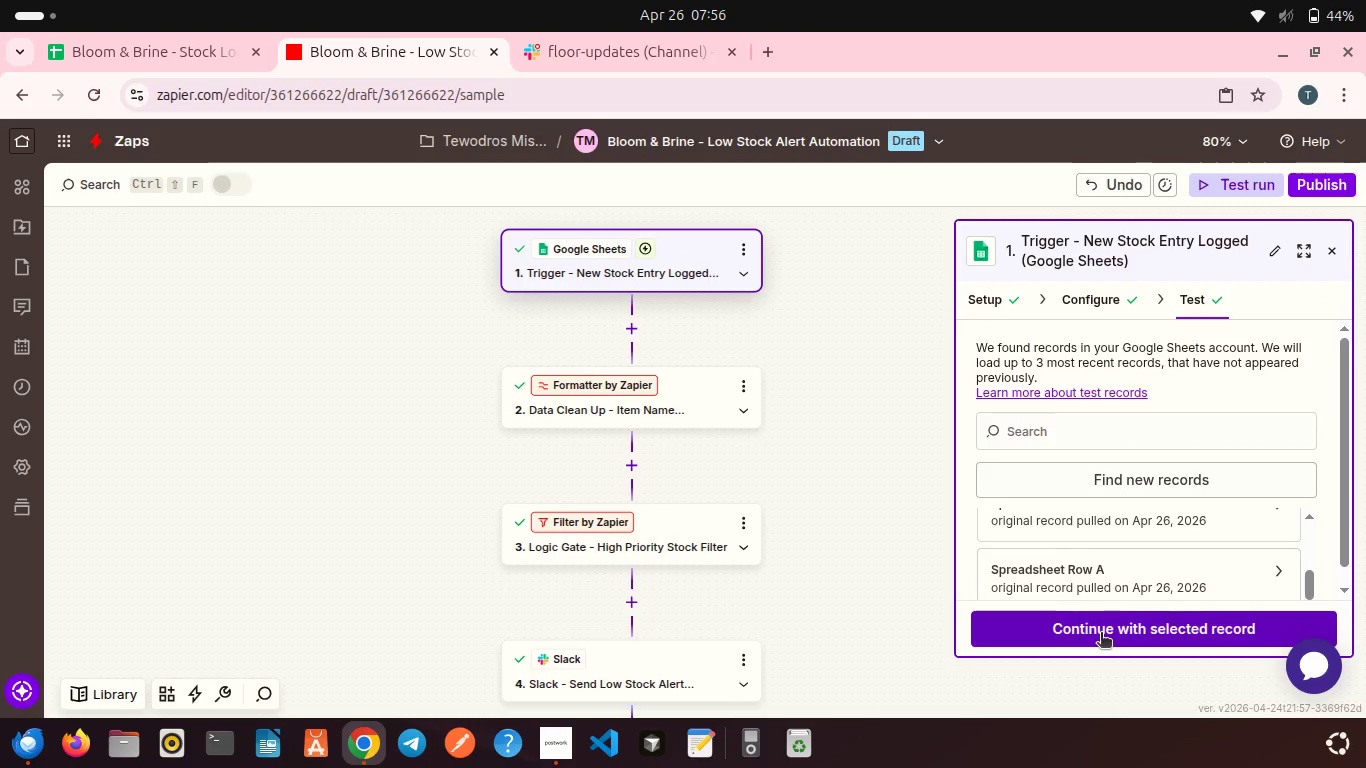 
left_click([1101, 634])
 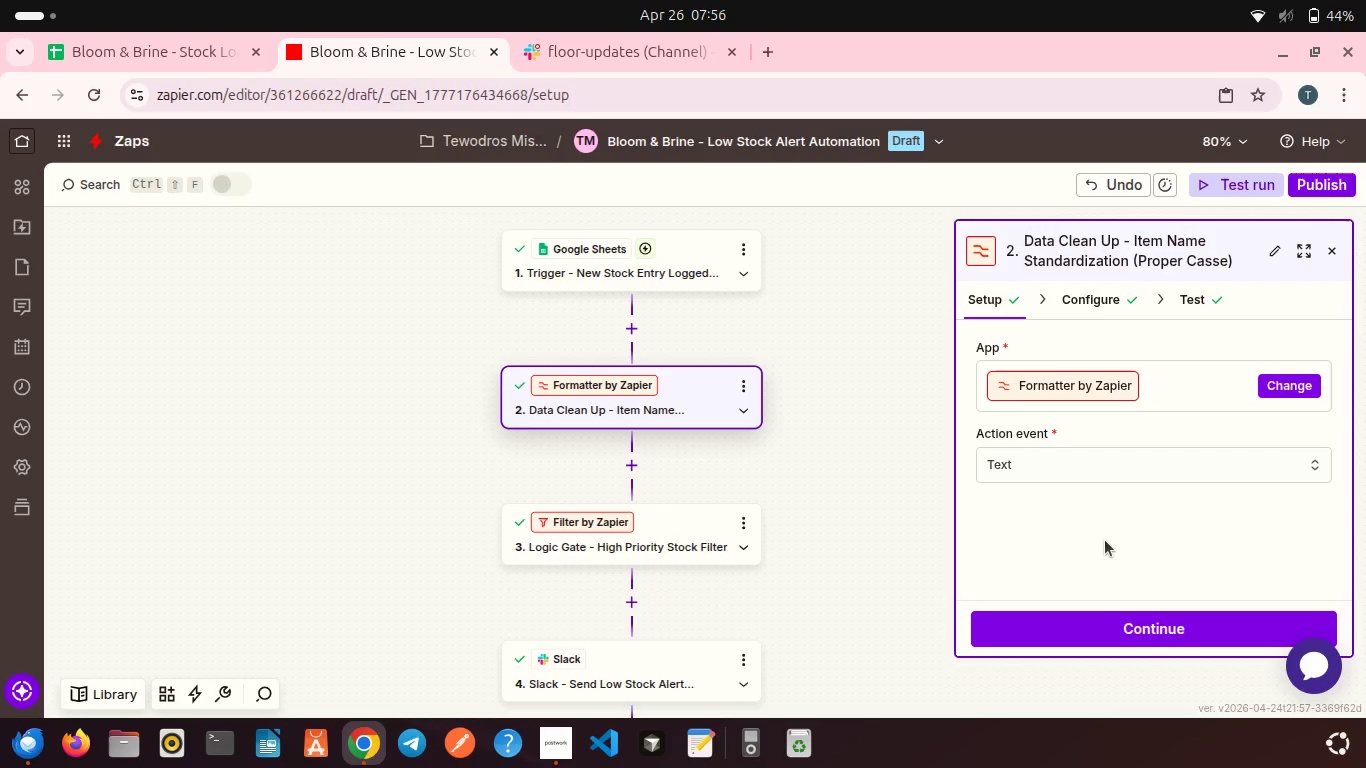 
scroll: coordinate [1105, 540], scroll_direction: down, amount: 3.0
 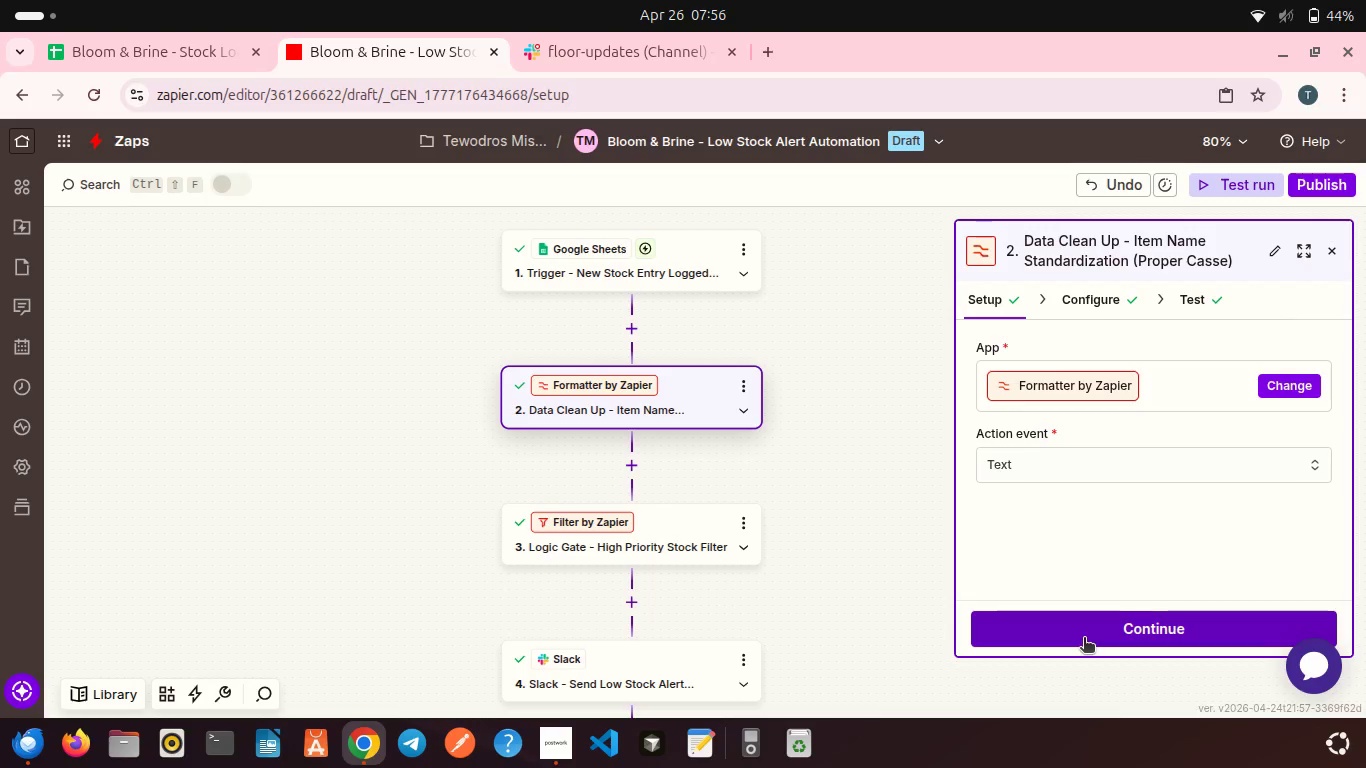 
left_click([1084, 639])
 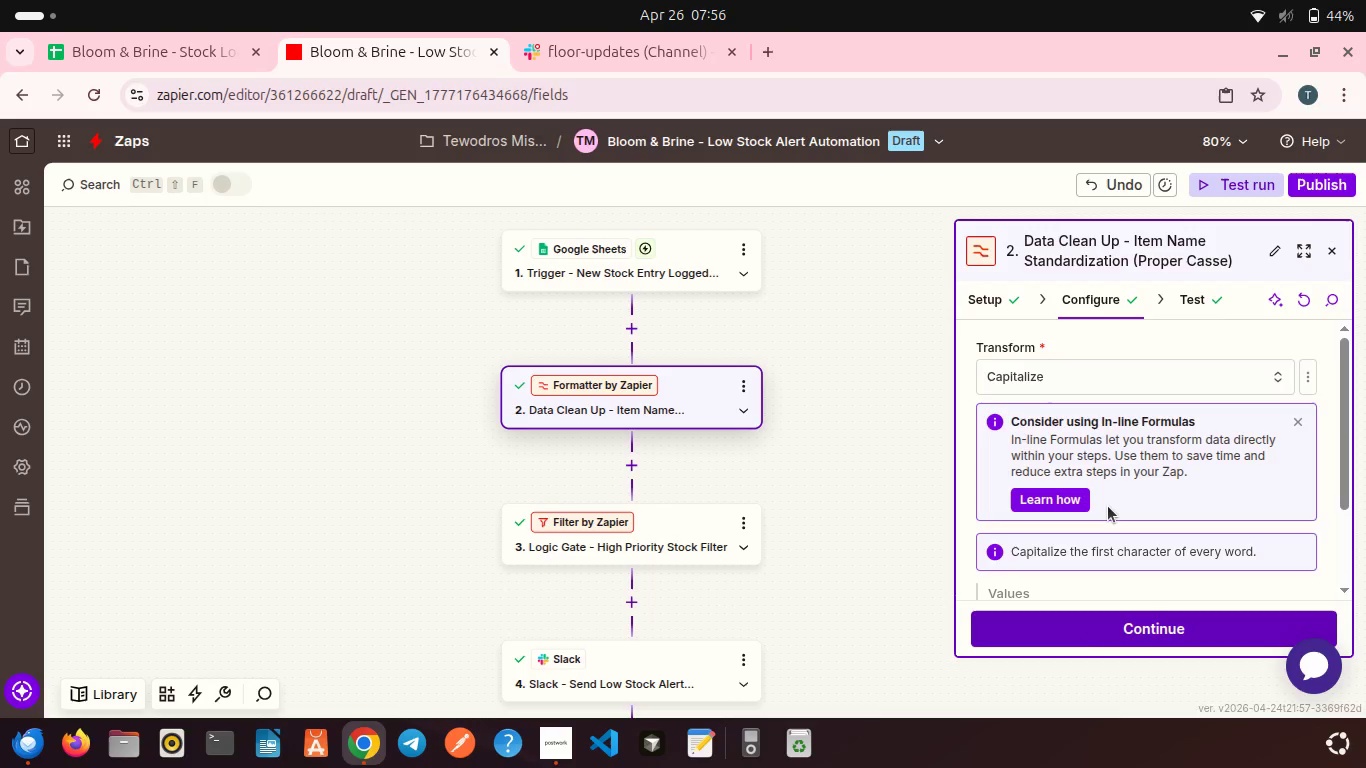 
scroll: coordinate [1108, 506], scroll_direction: down, amount: 4.0
 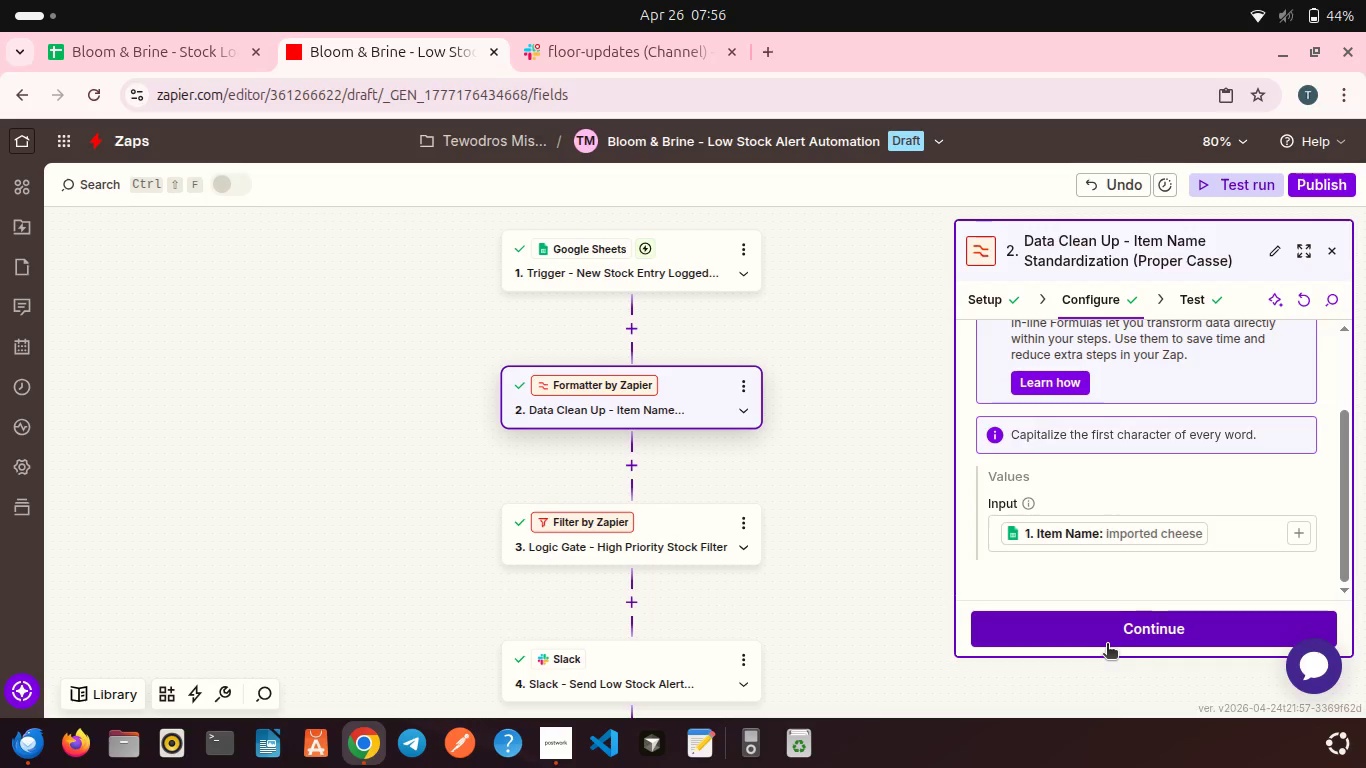 
left_click([1101, 632])
 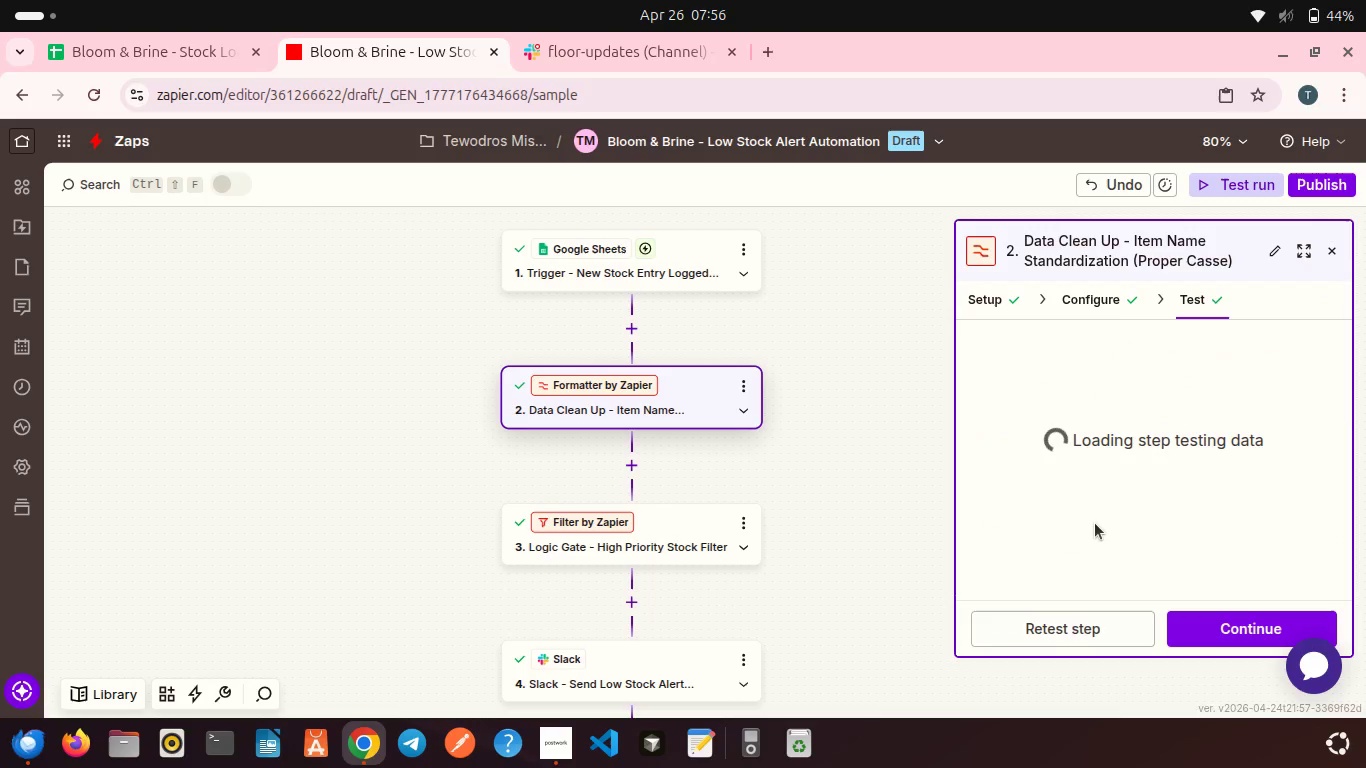 
scroll: coordinate [1092, 517], scroll_direction: down, amount: 5.0
 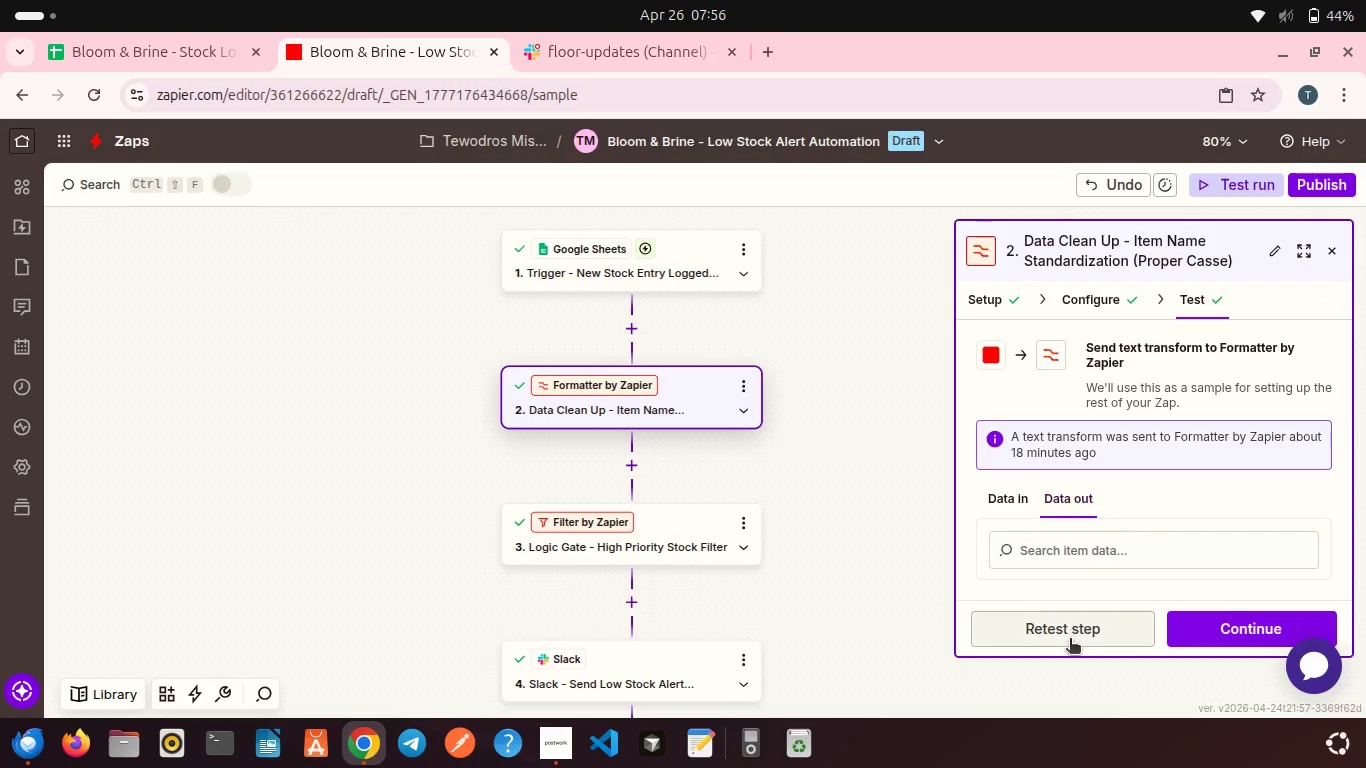 
left_click([1070, 640])
 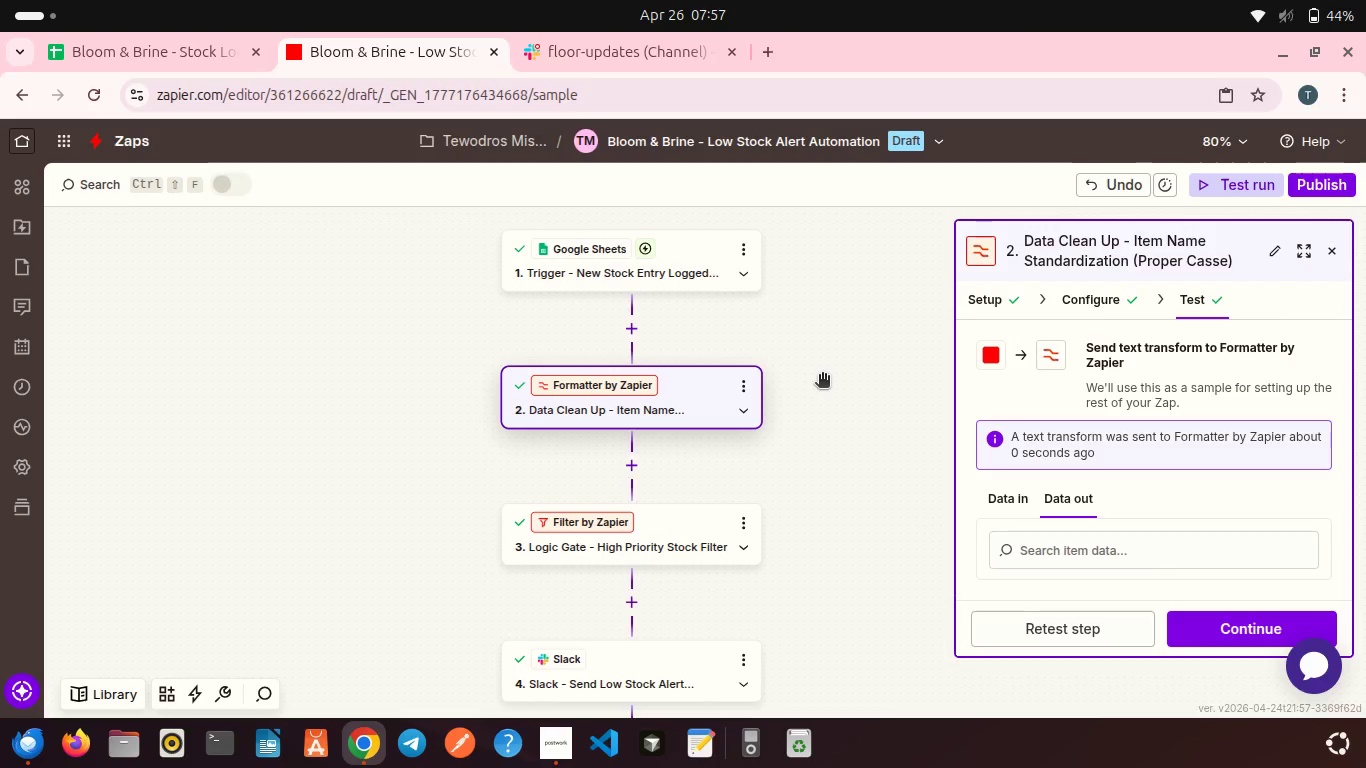 
left_click([692, 253])
 